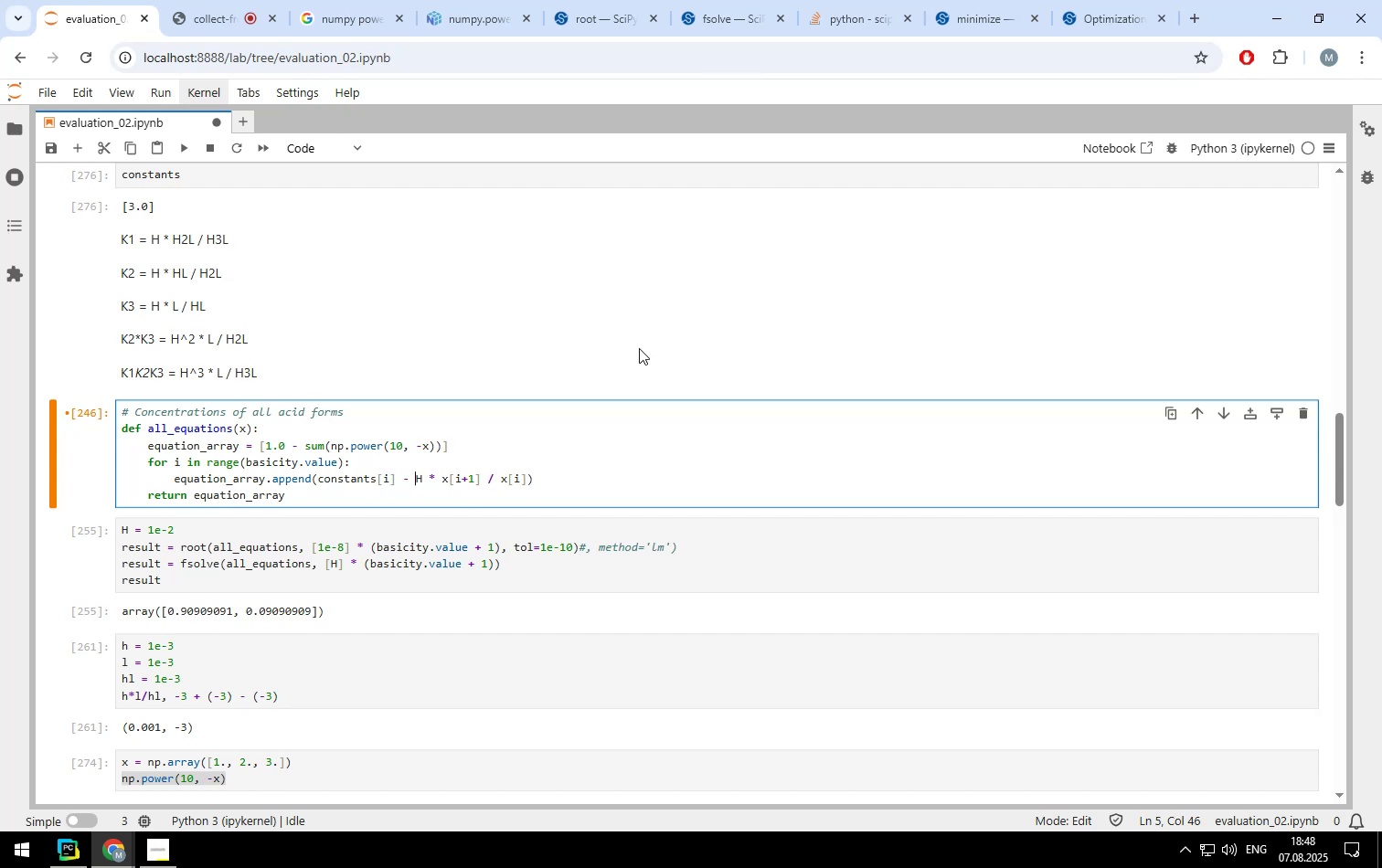 
key(ArrowRight)
 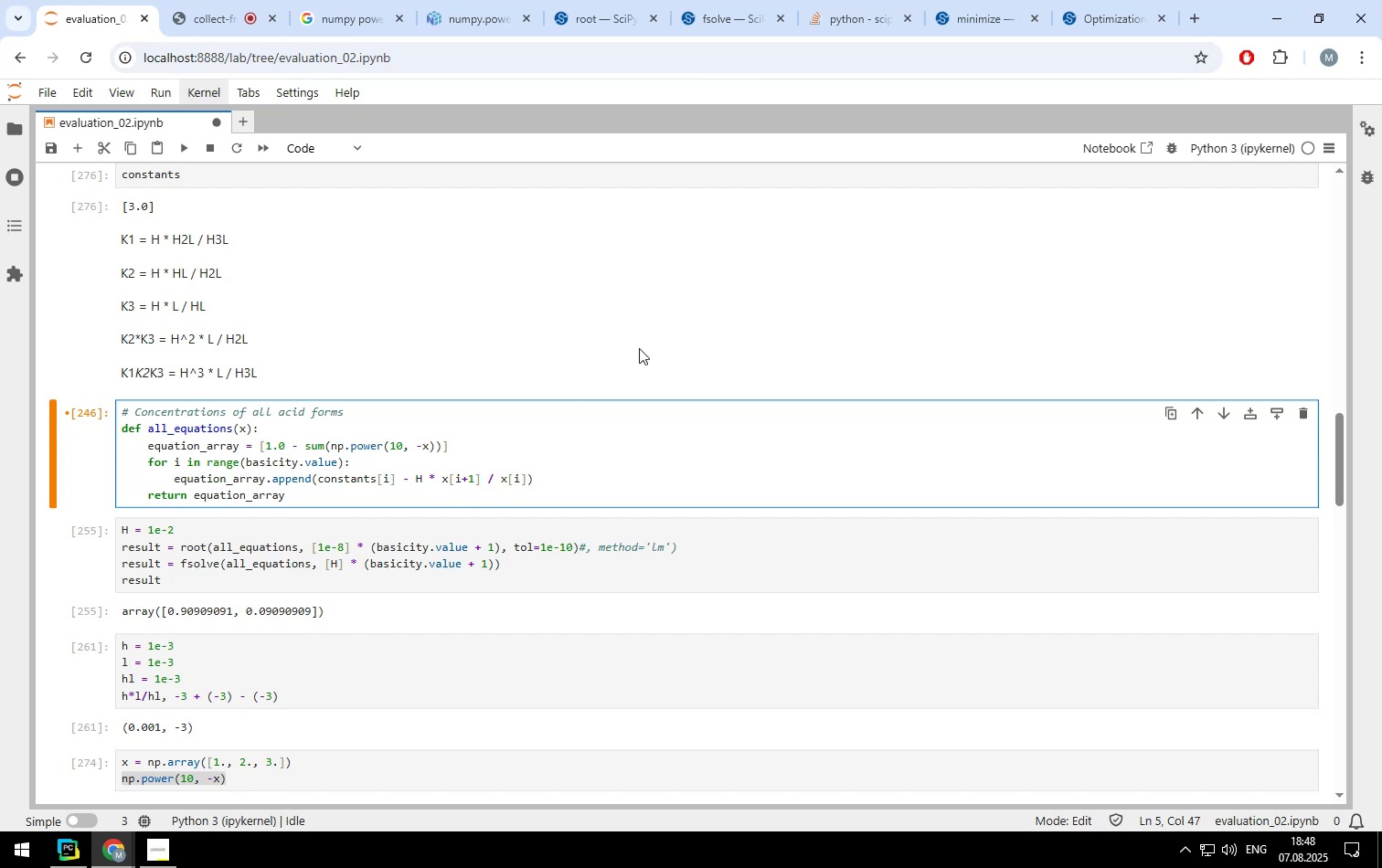 
key(ArrowLeft)
 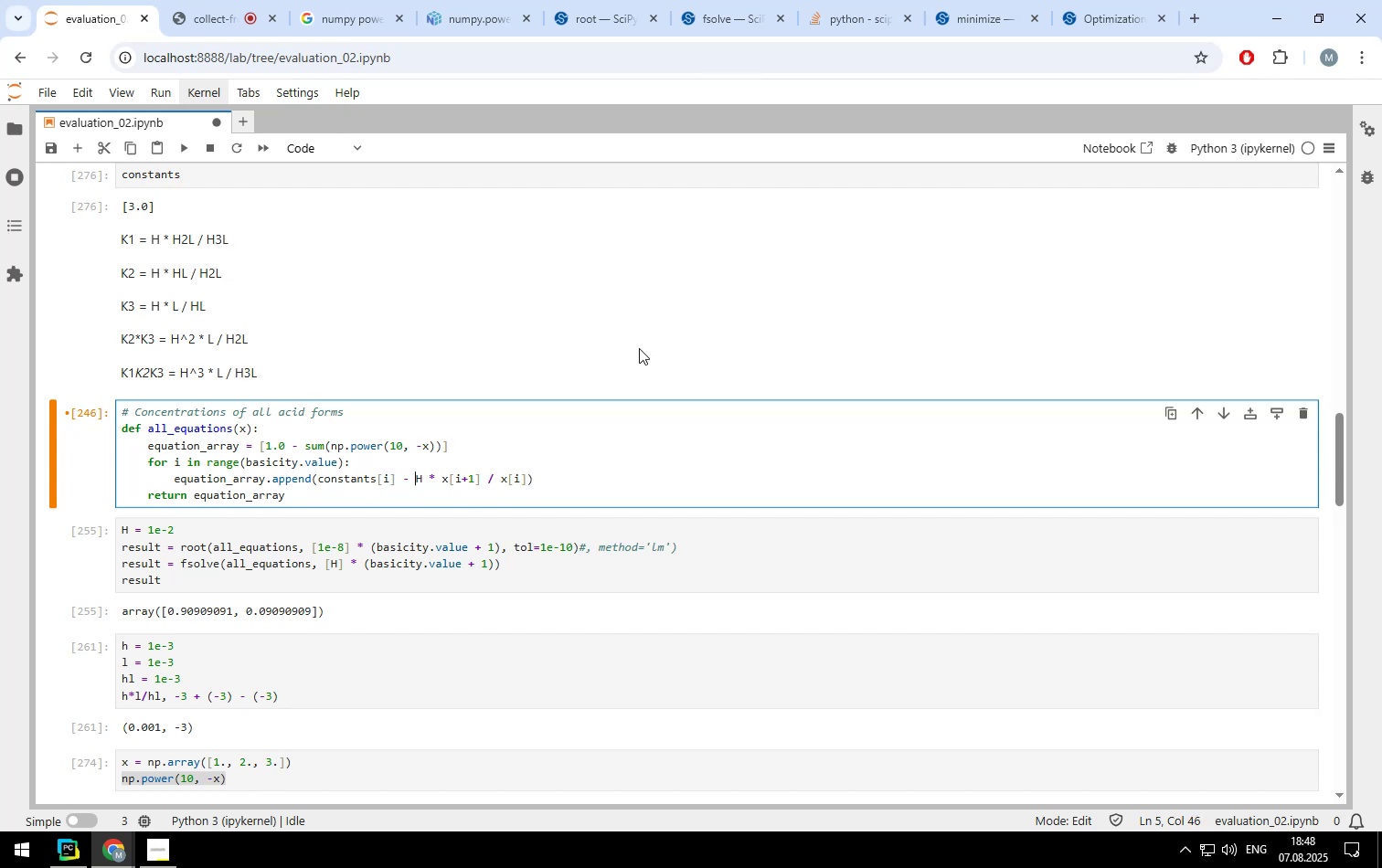 
key(ArrowRight)
 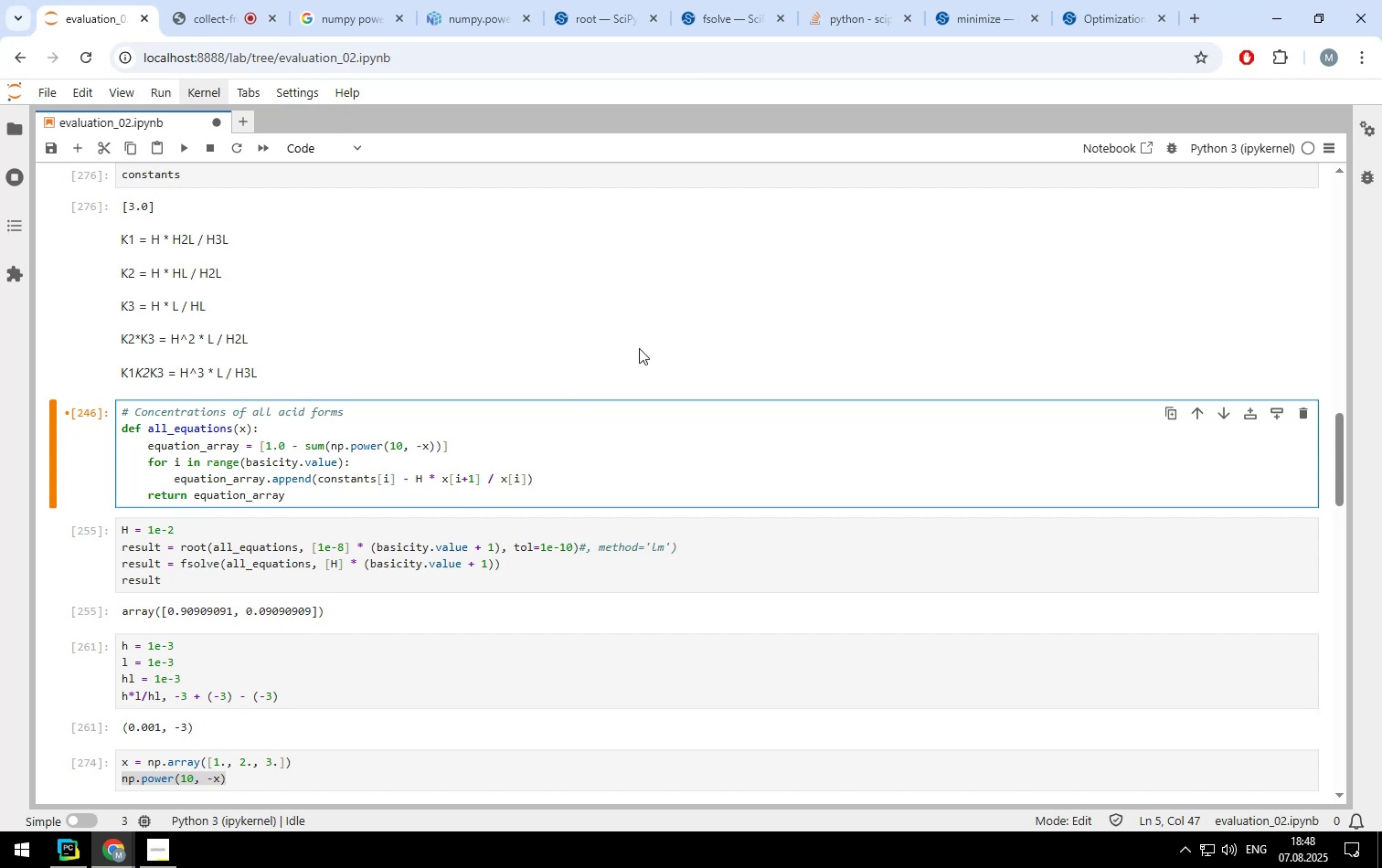 
key(Backspace)
type(ph)
 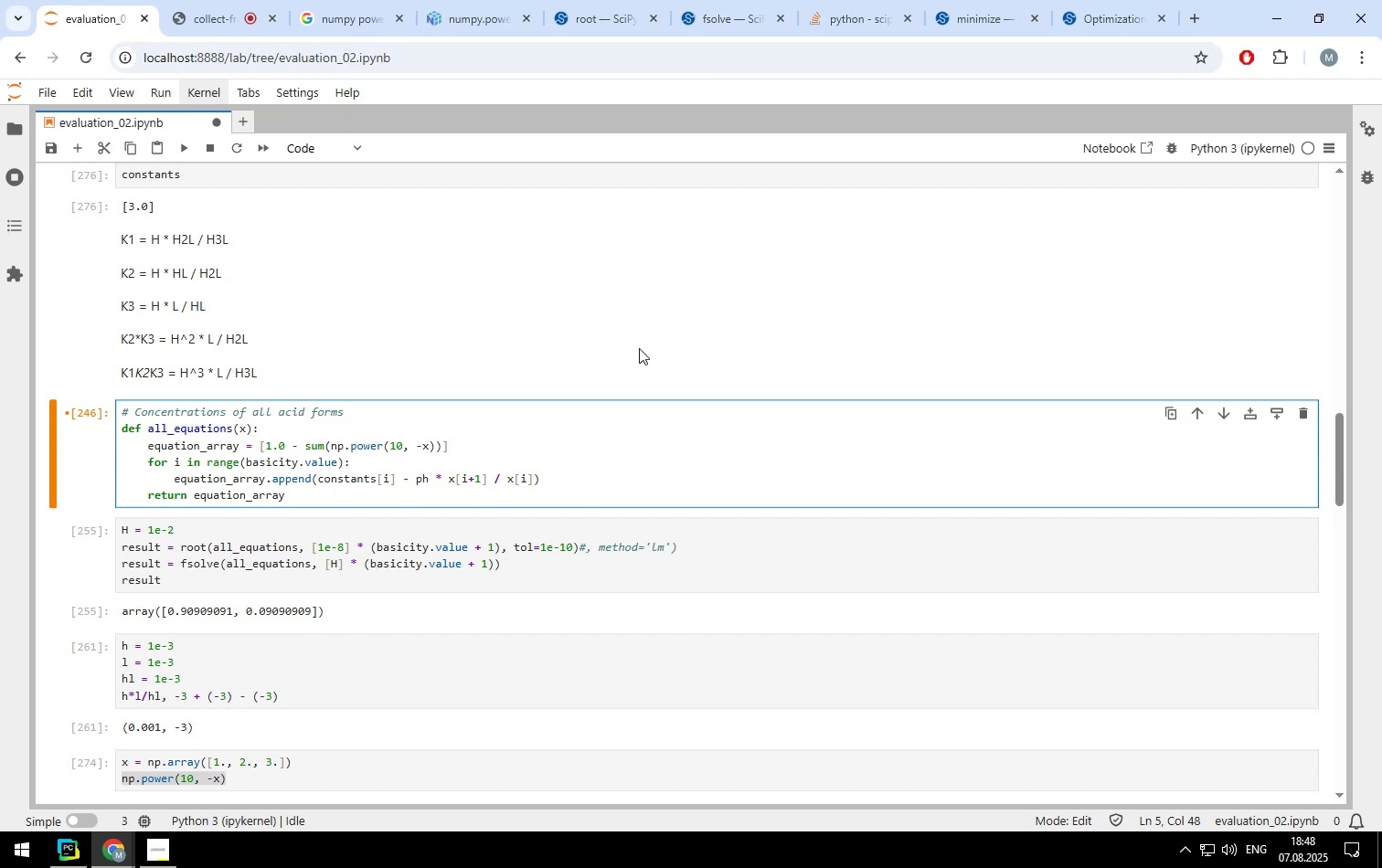 
key(ArrowRight)
 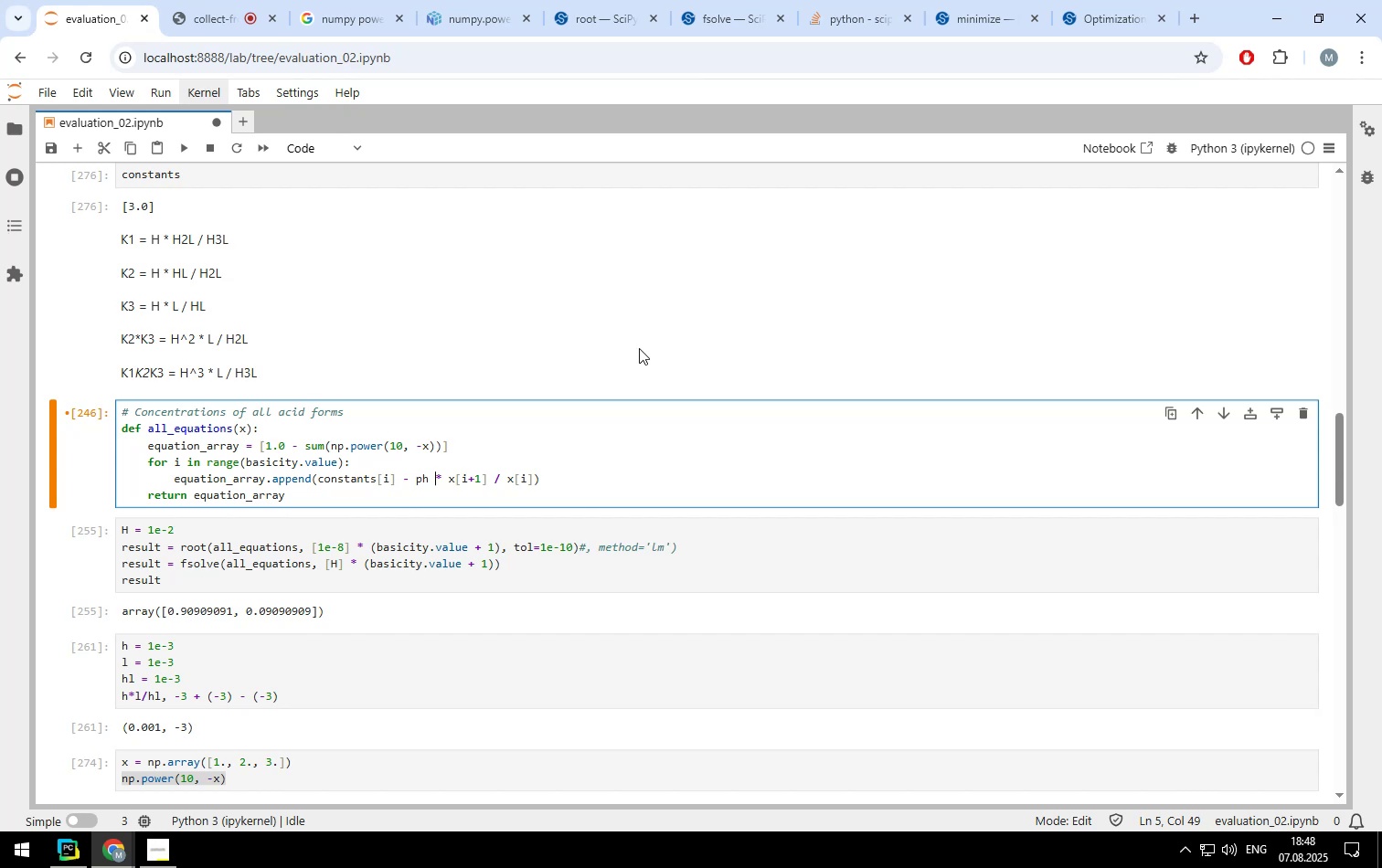 
key(ArrowRight)
 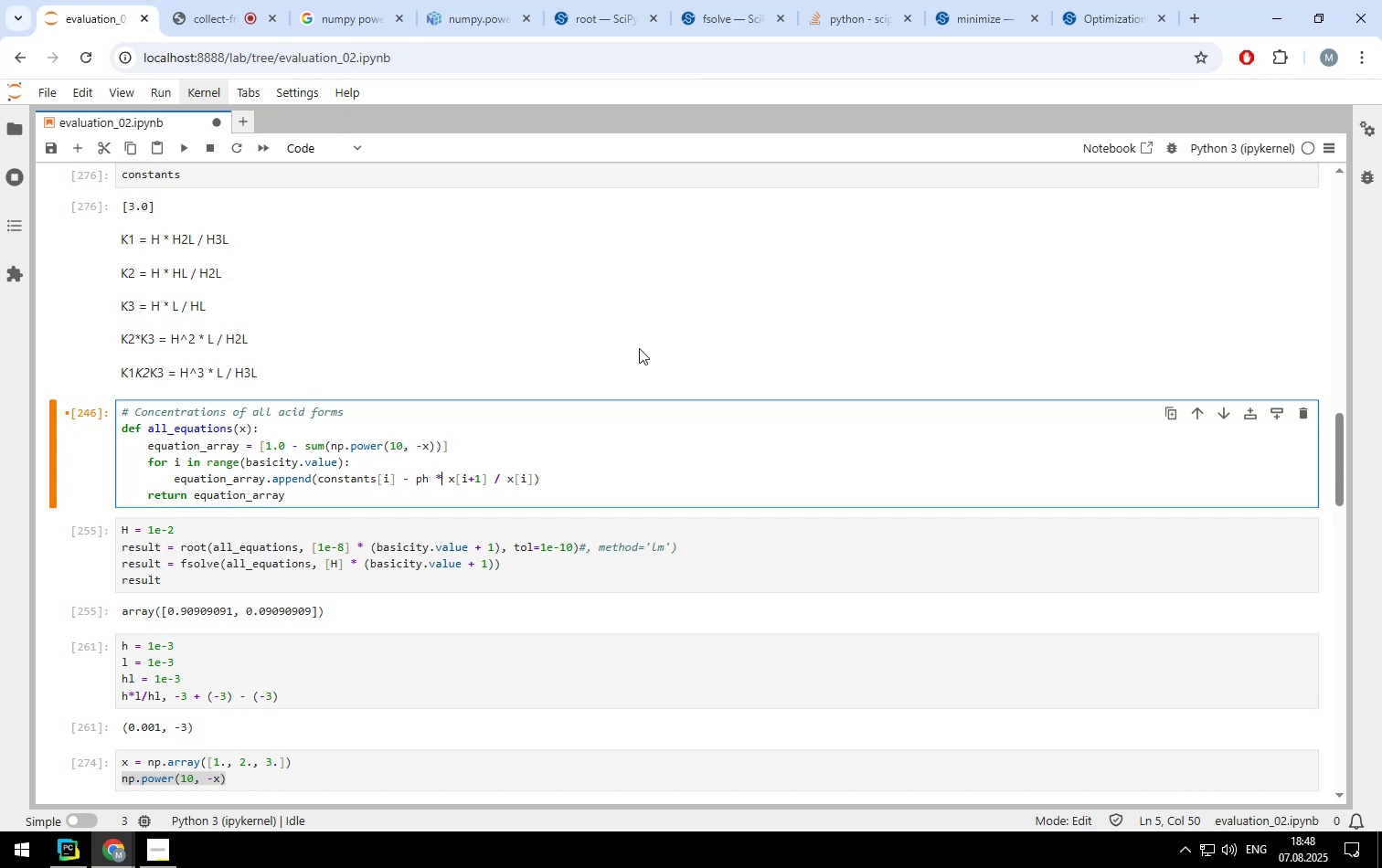 
key(ArrowRight)
 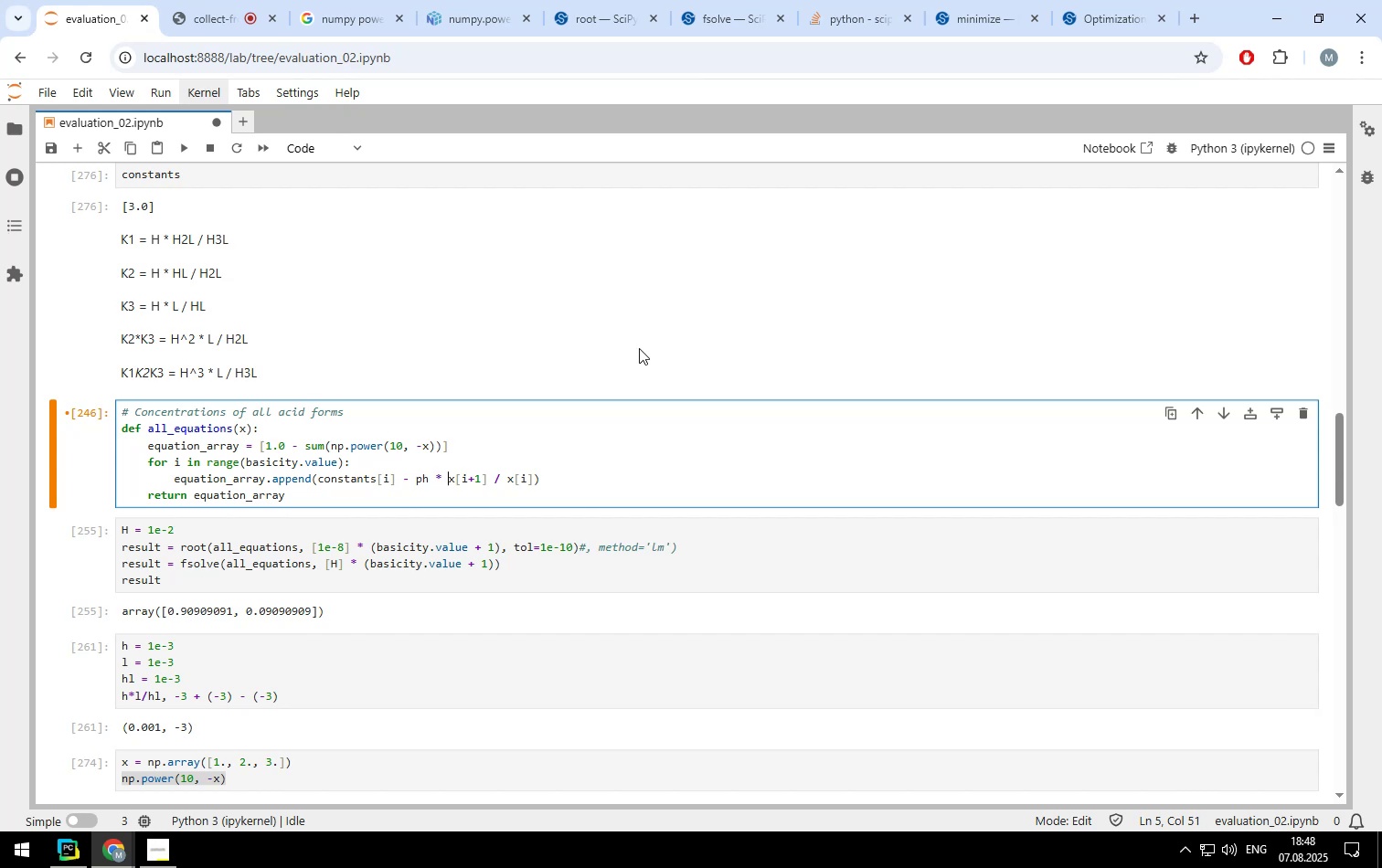 
key(ArrowLeft)
 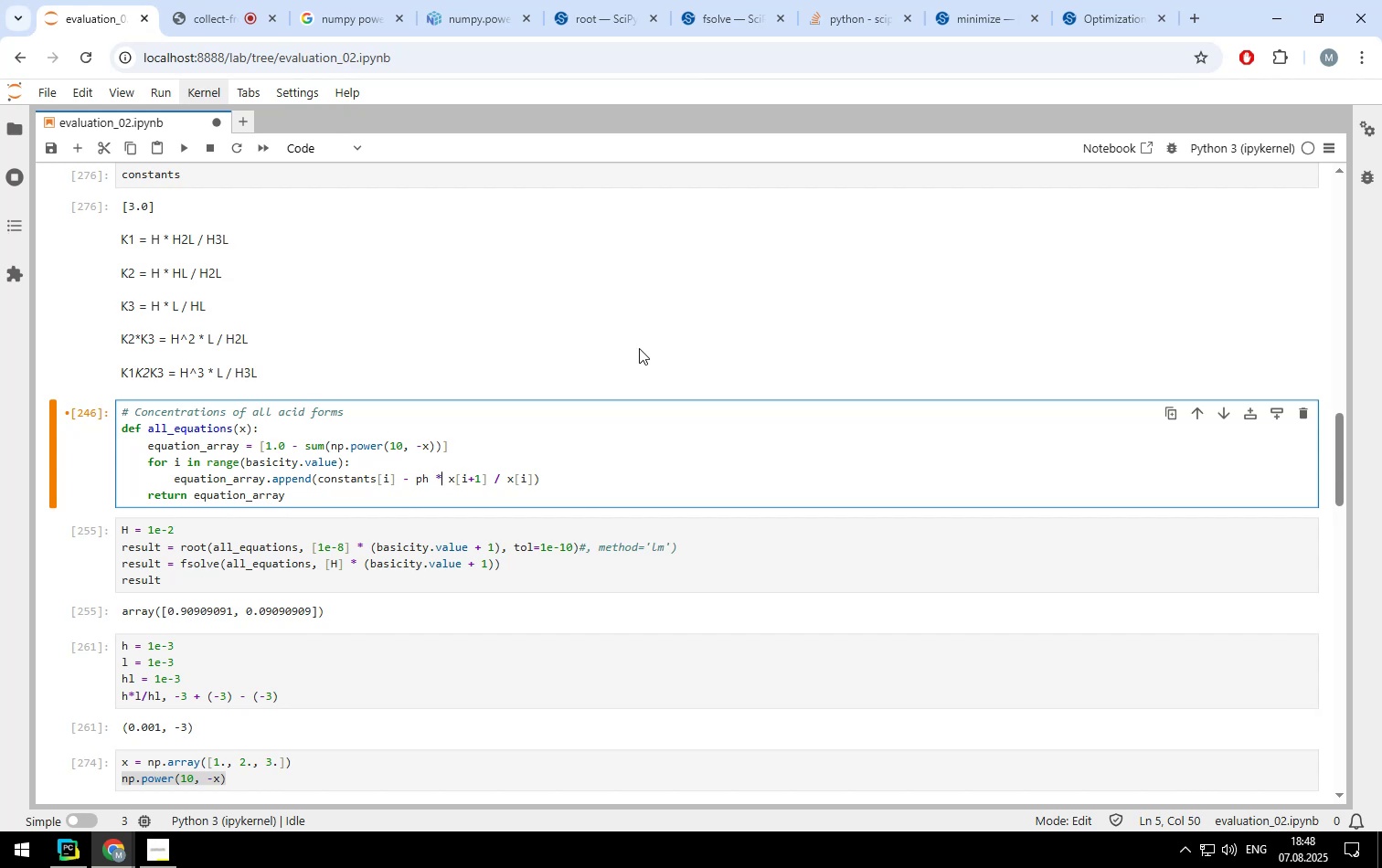 
key(ArrowLeft)
 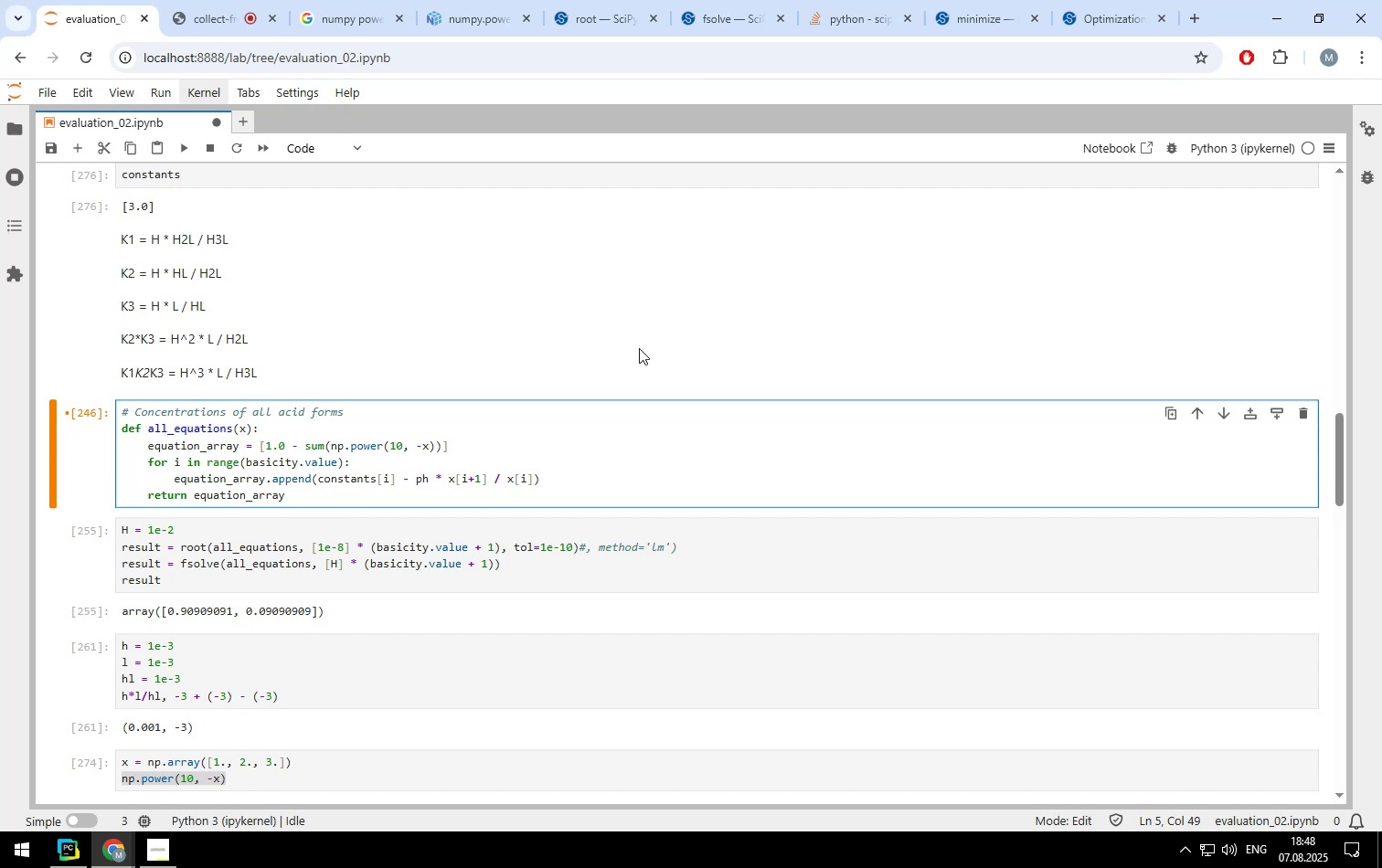 
key(ArrowRight)
 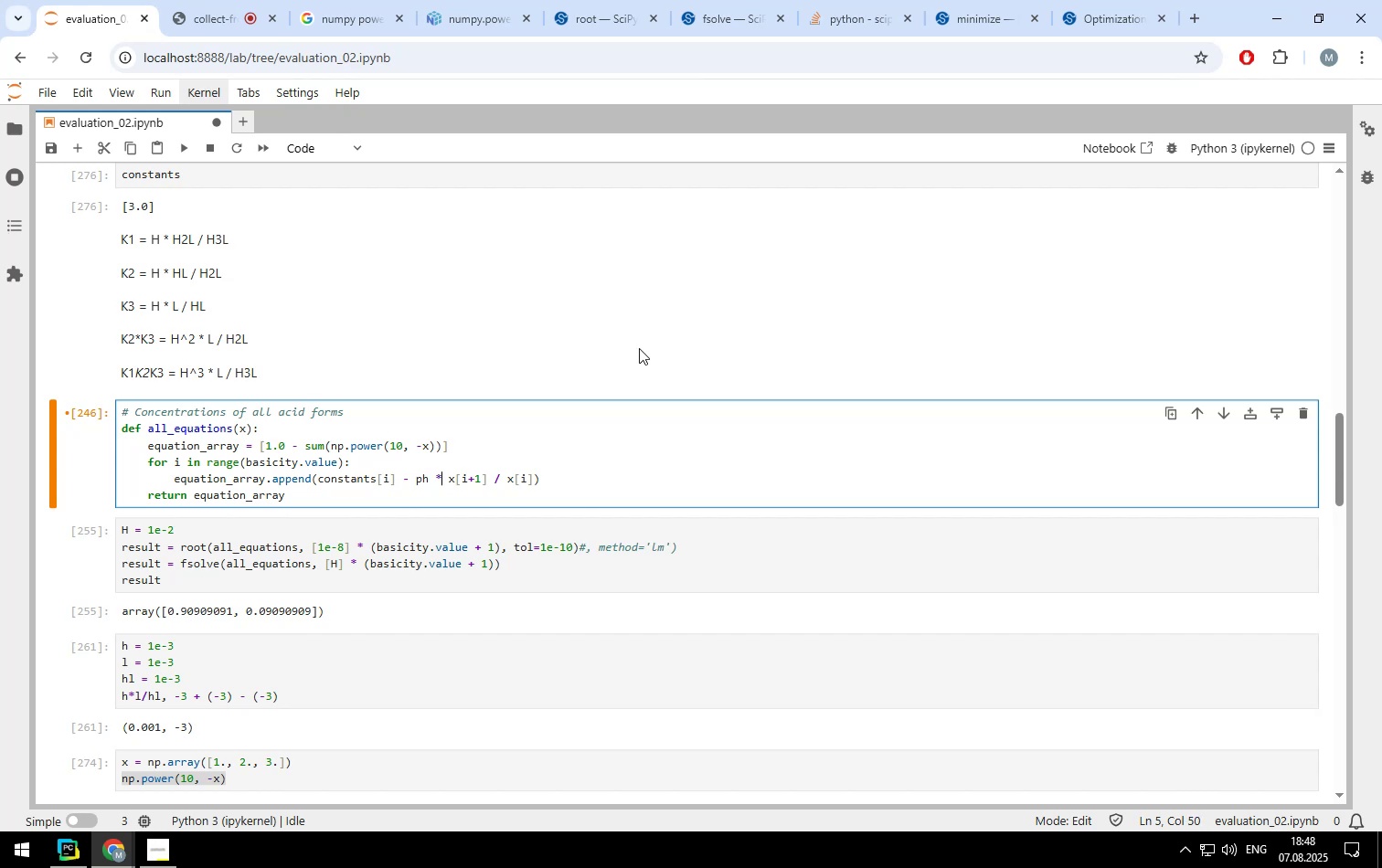 
key(ArrowRight)
 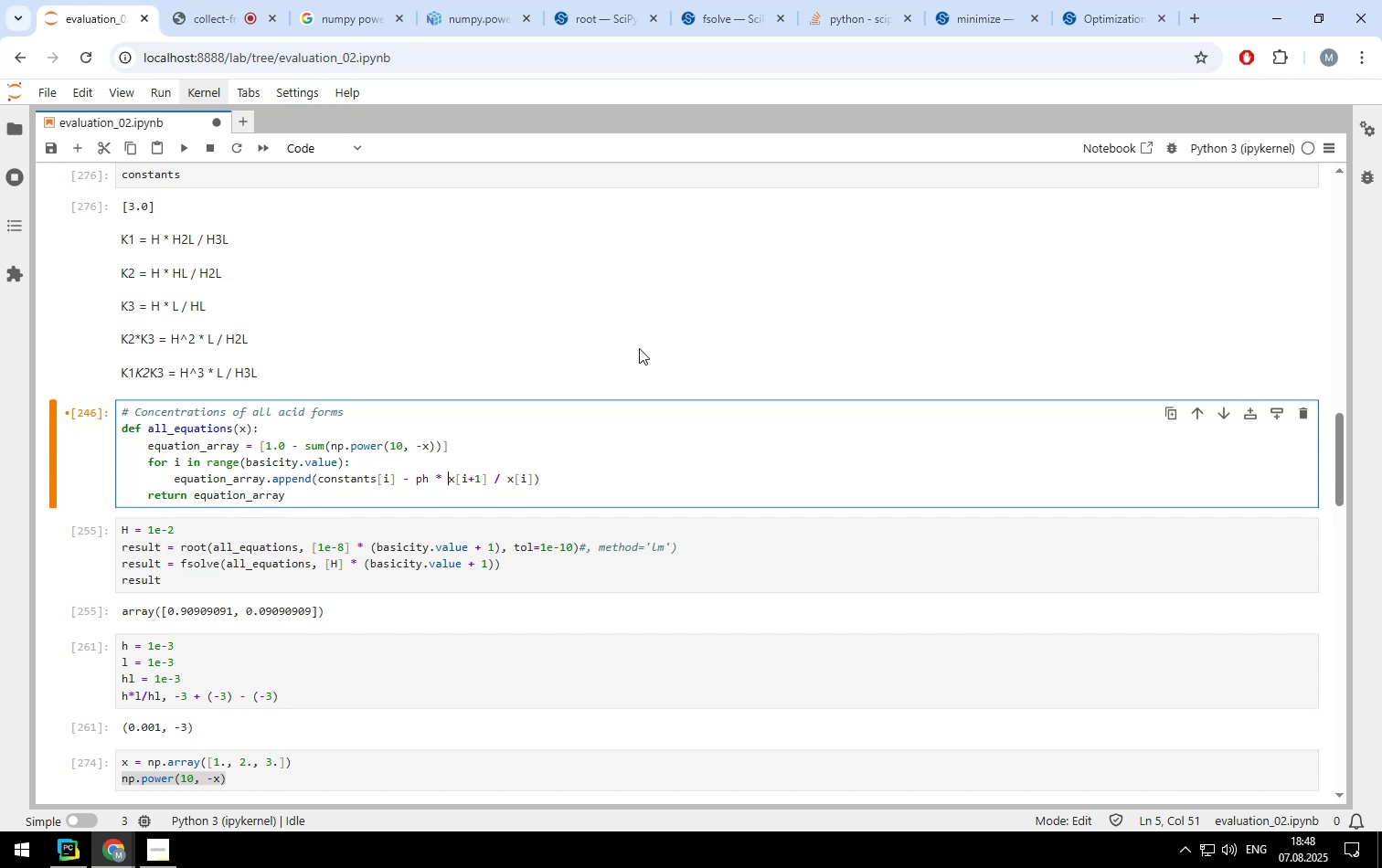 
key(ArrowRight)
 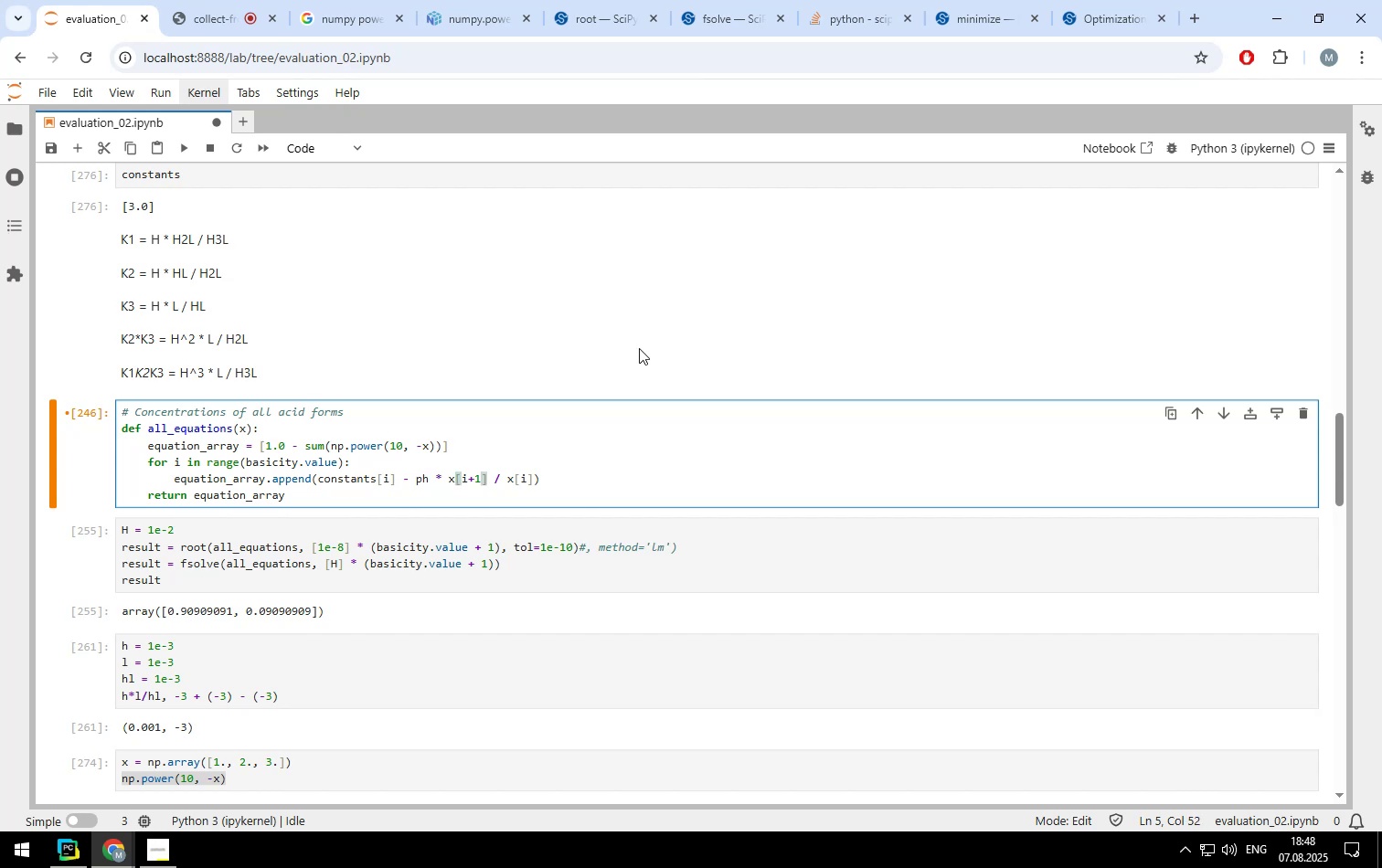 
scroll: coordinate [631, 348], scroll_direction: down, amount: 6.0
 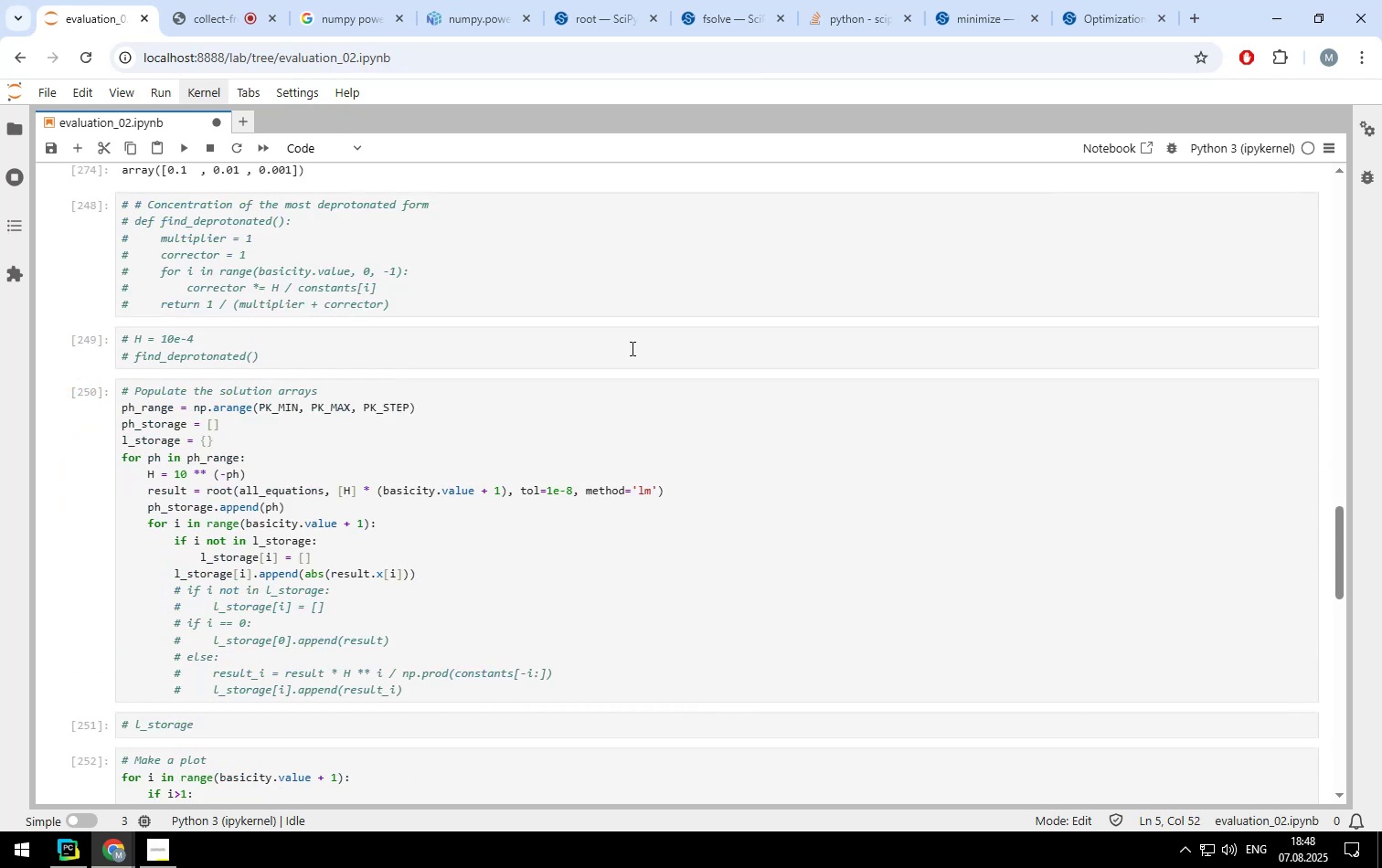 
scroll: coordinate [631, 348], scroll_direction: up, amount: 5.0
 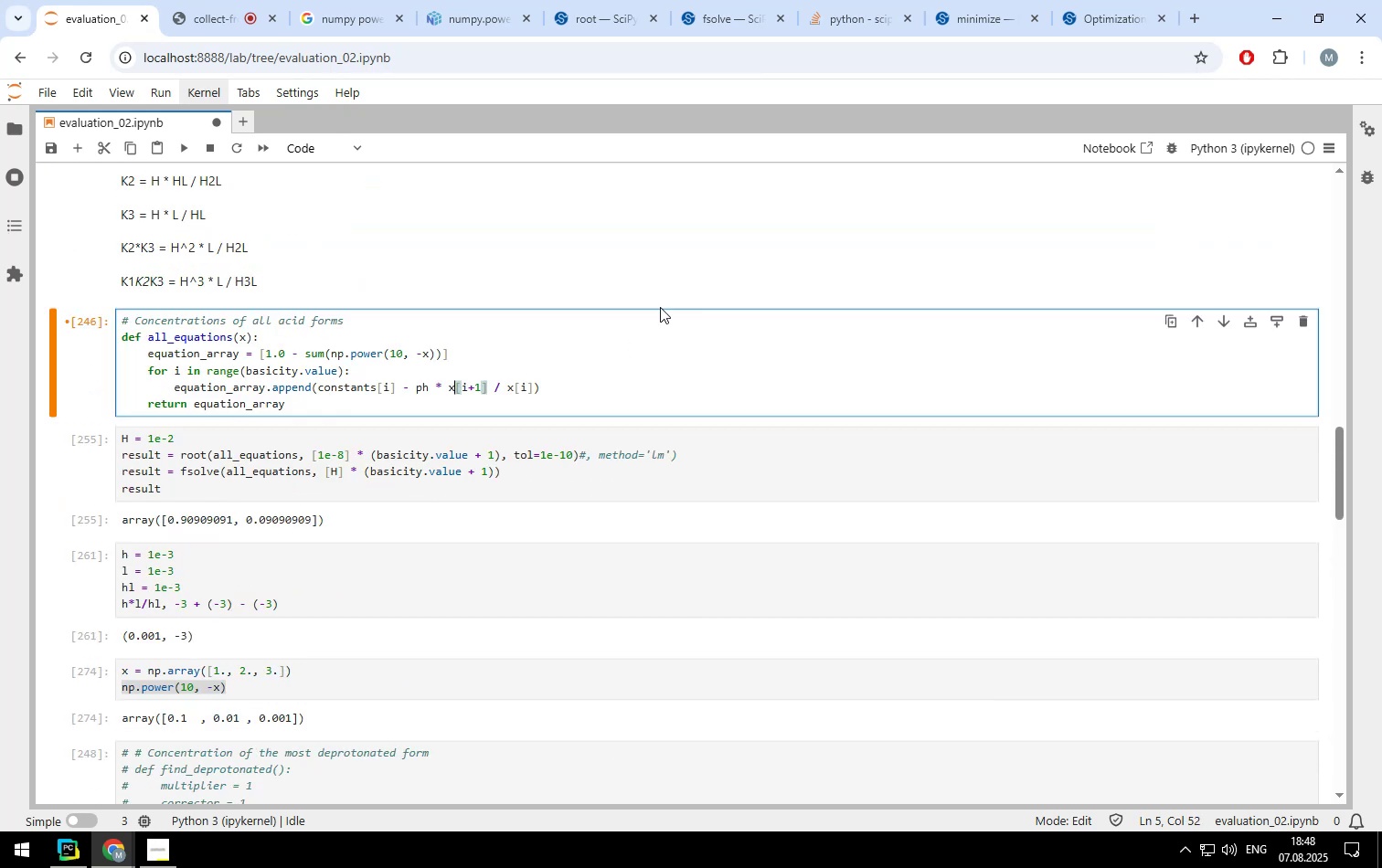 
key(ArrowLeft)
 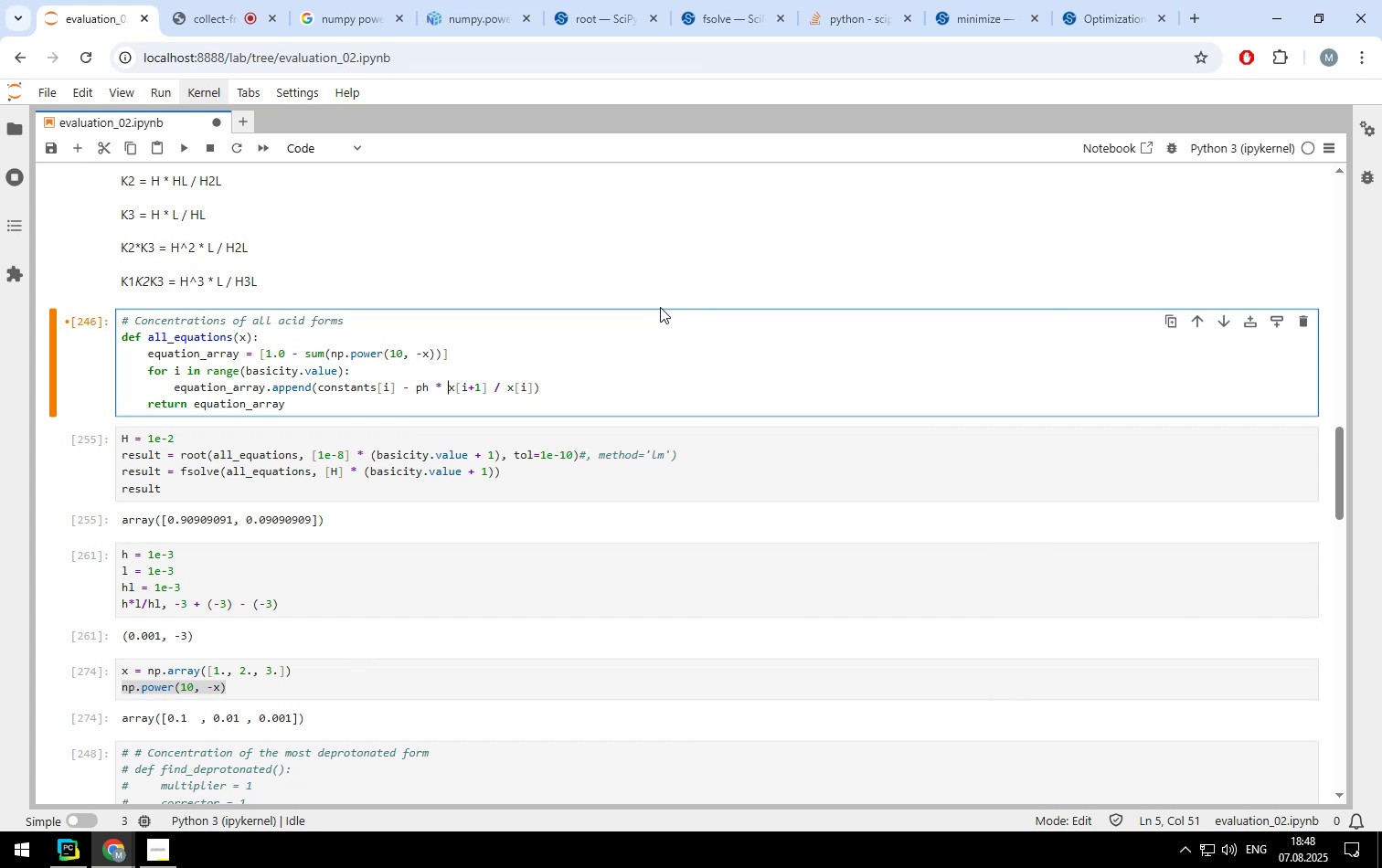 
key(ArrowLeft)
 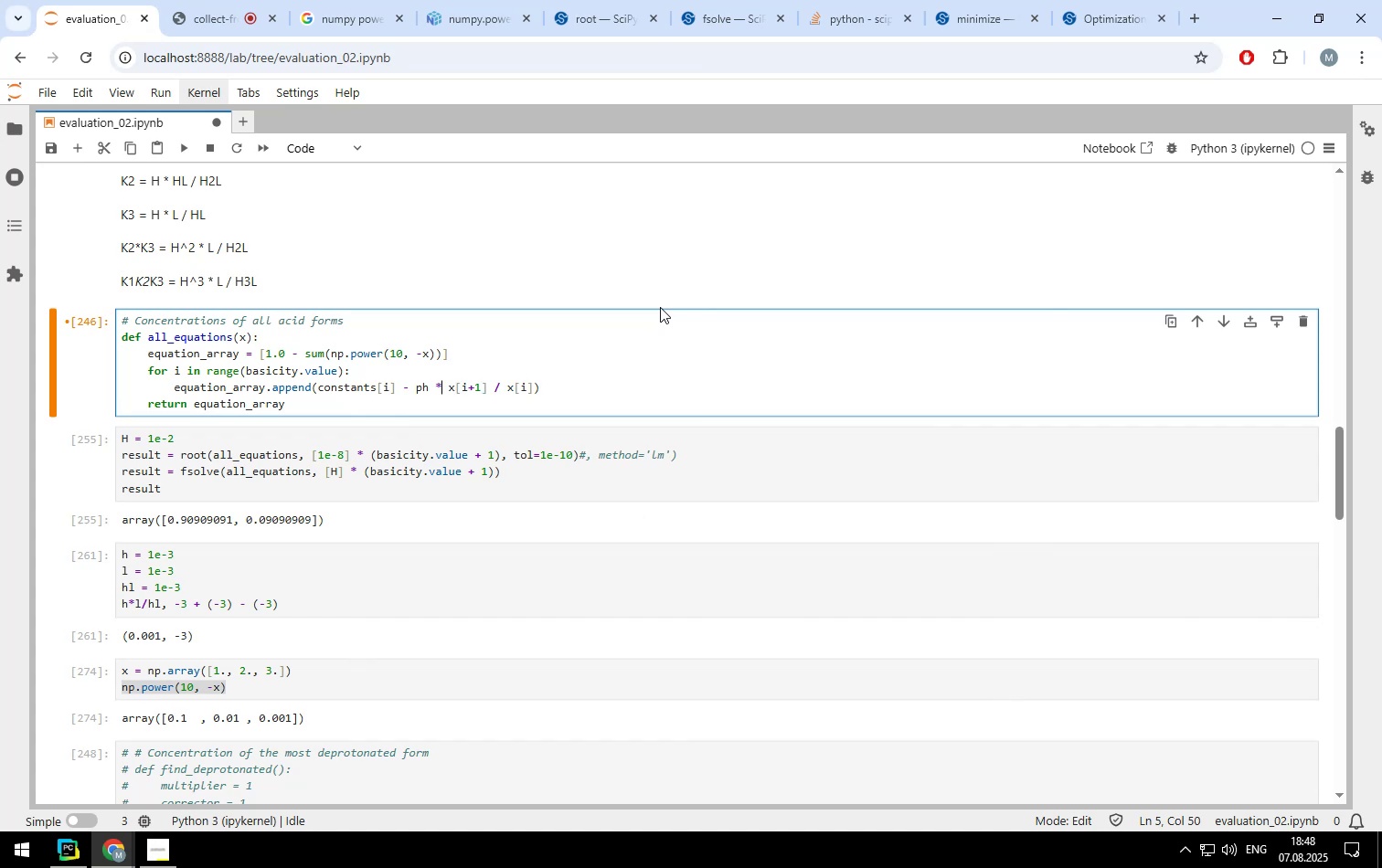 
key(Backspace)
 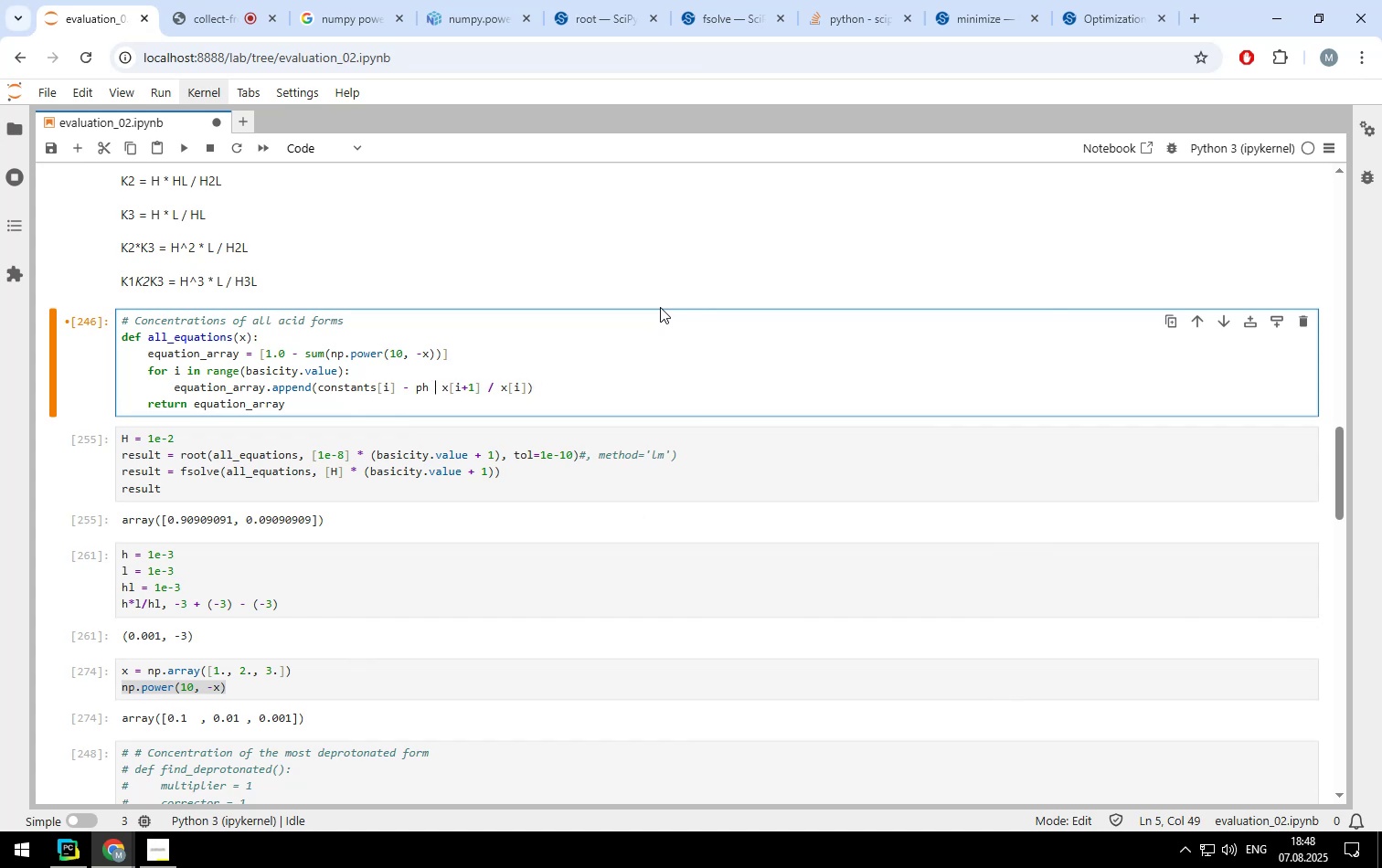 
key(Shift+ShiftLeft)
 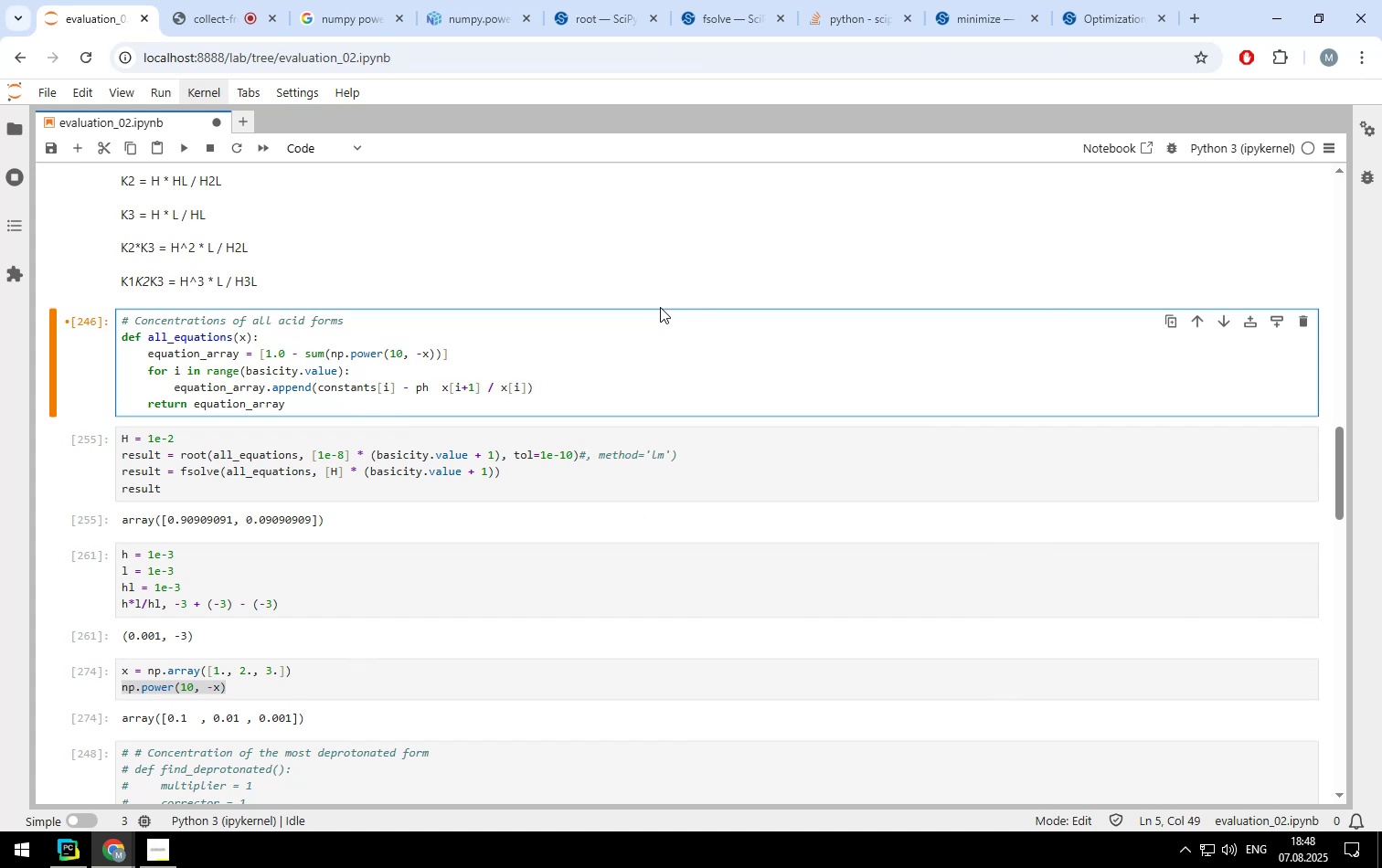 
key(Shift+Equal)
 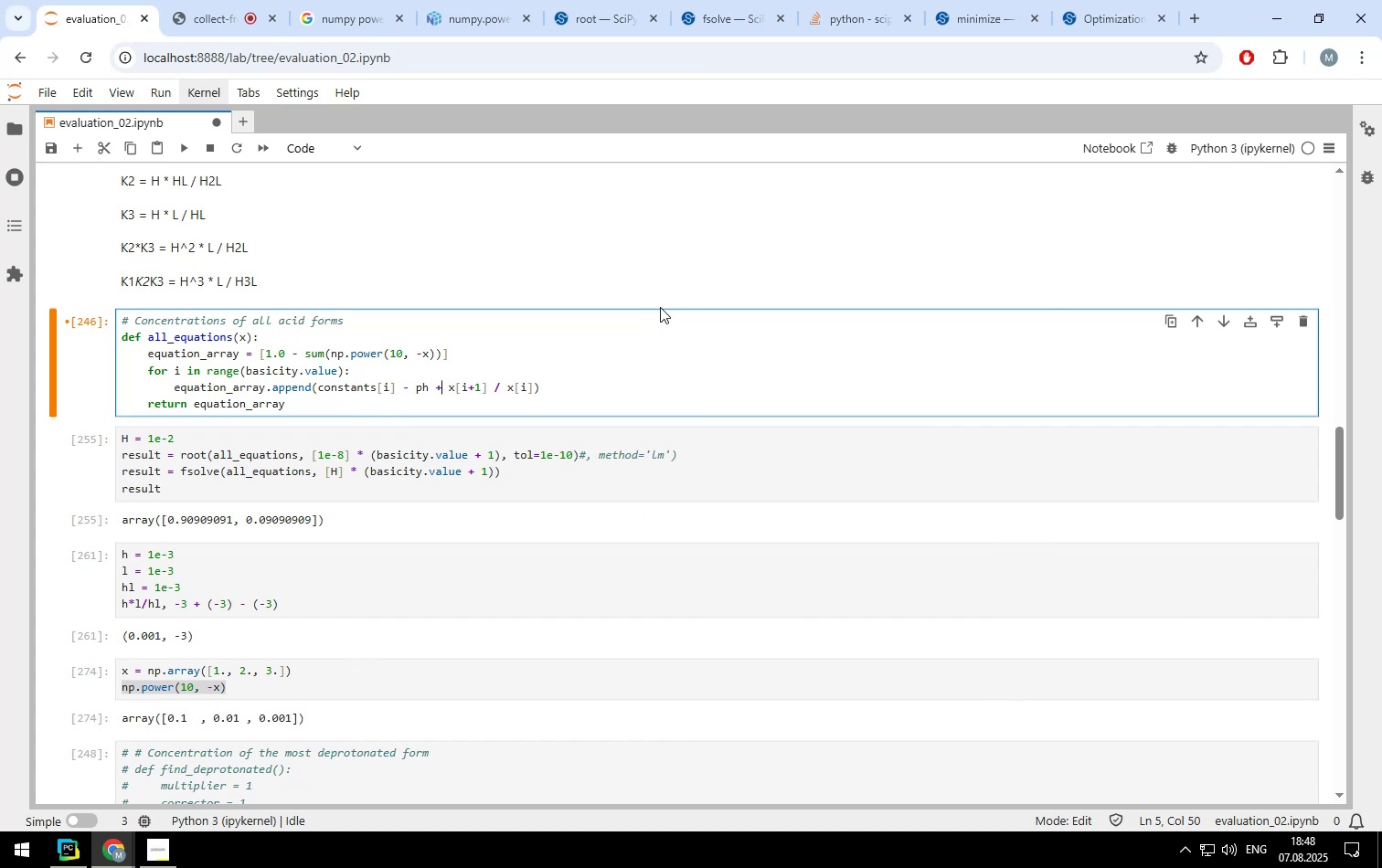 
key(ArrowRight)
 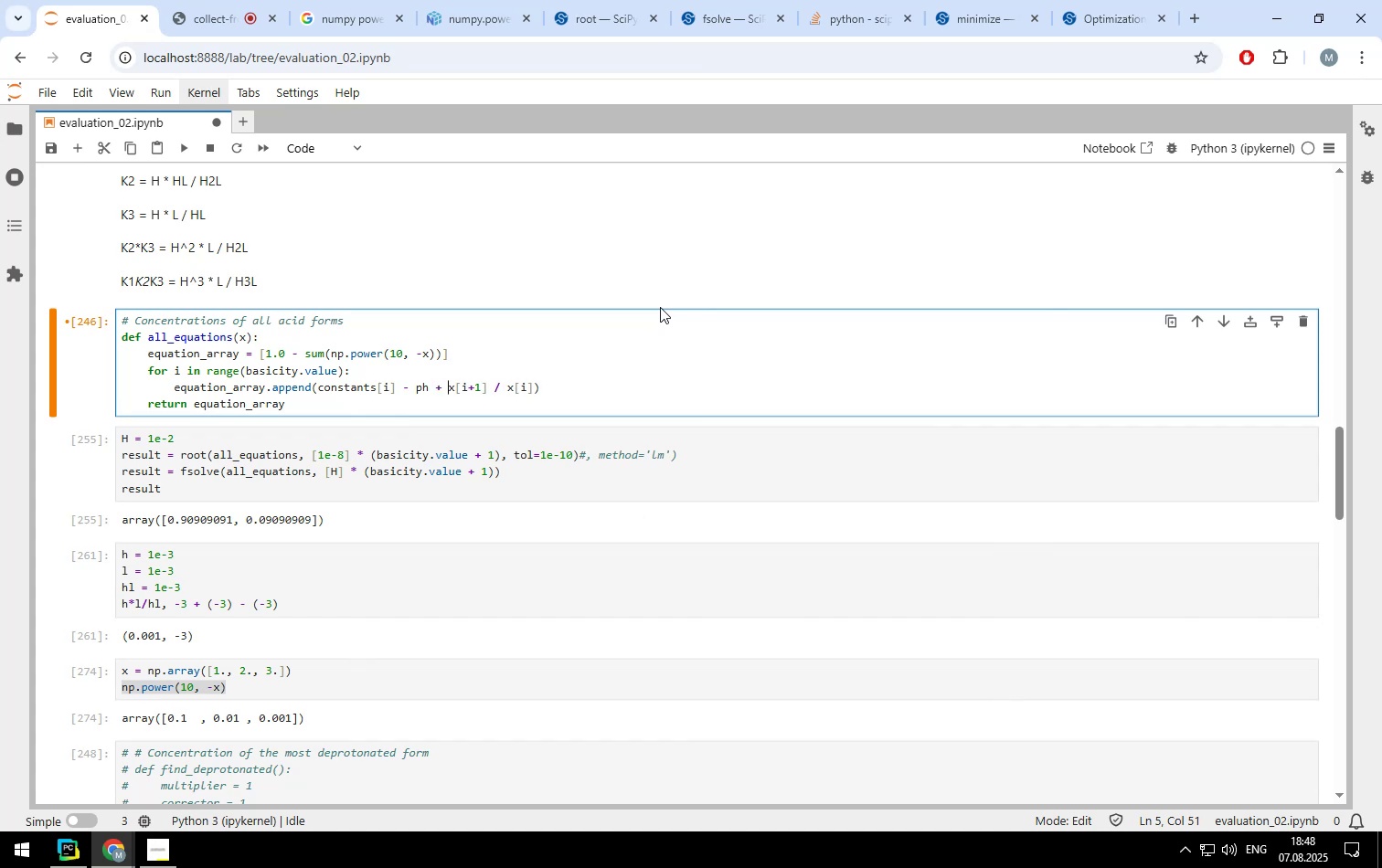 
key(ArrowRight)
 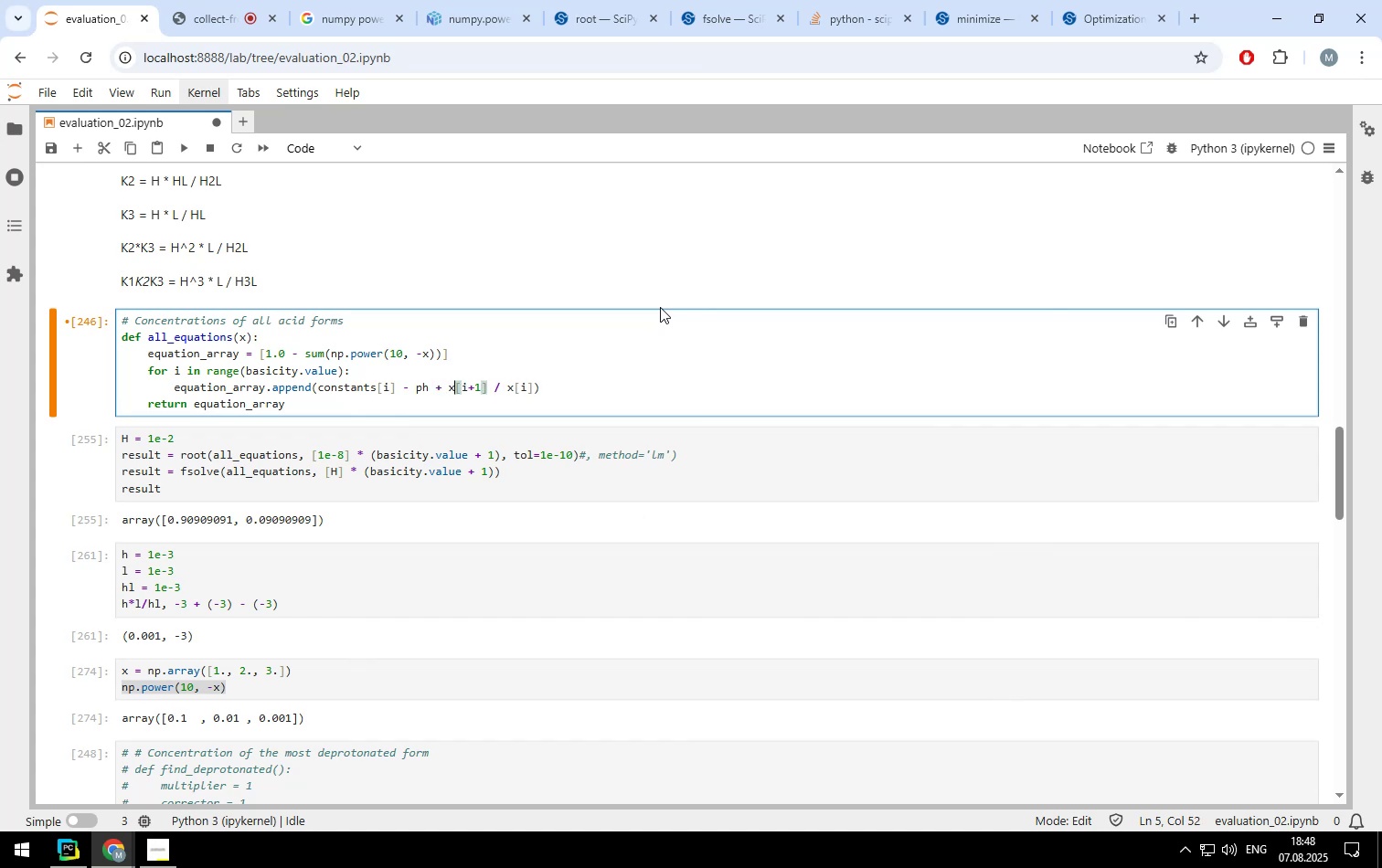 
key(ArrowRight)
 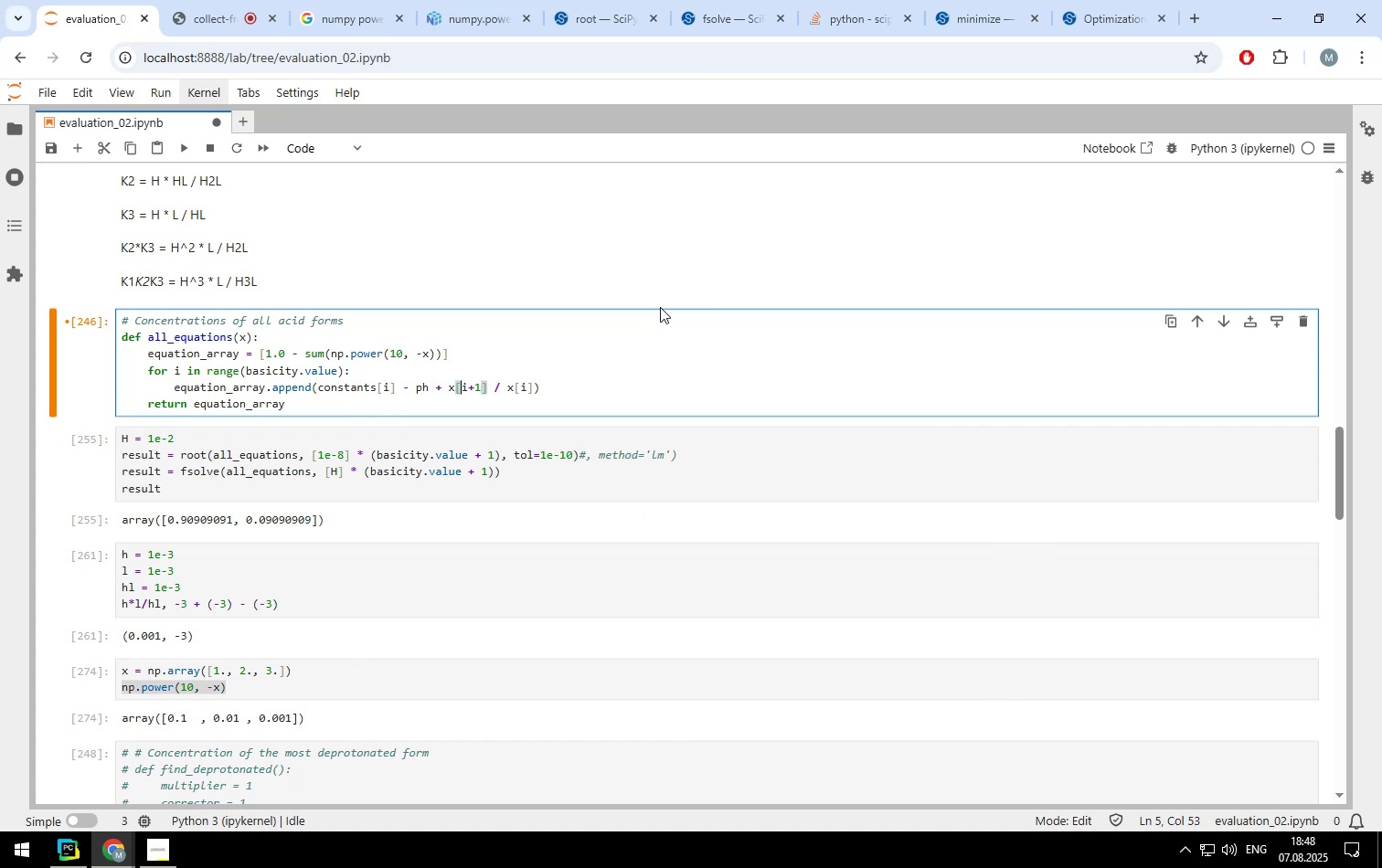 
key(ArrowRight)
 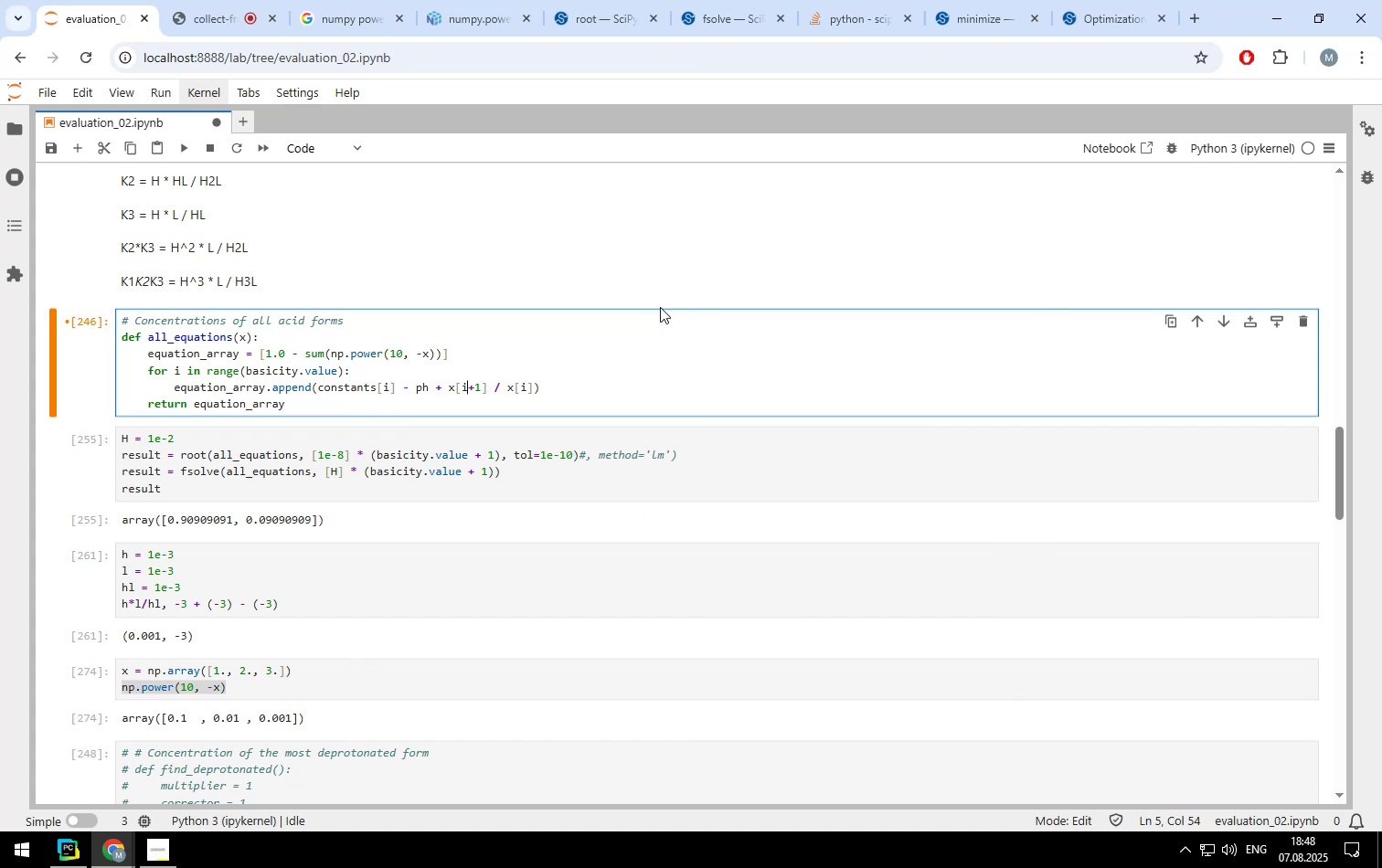 
key(ArrowRight)
 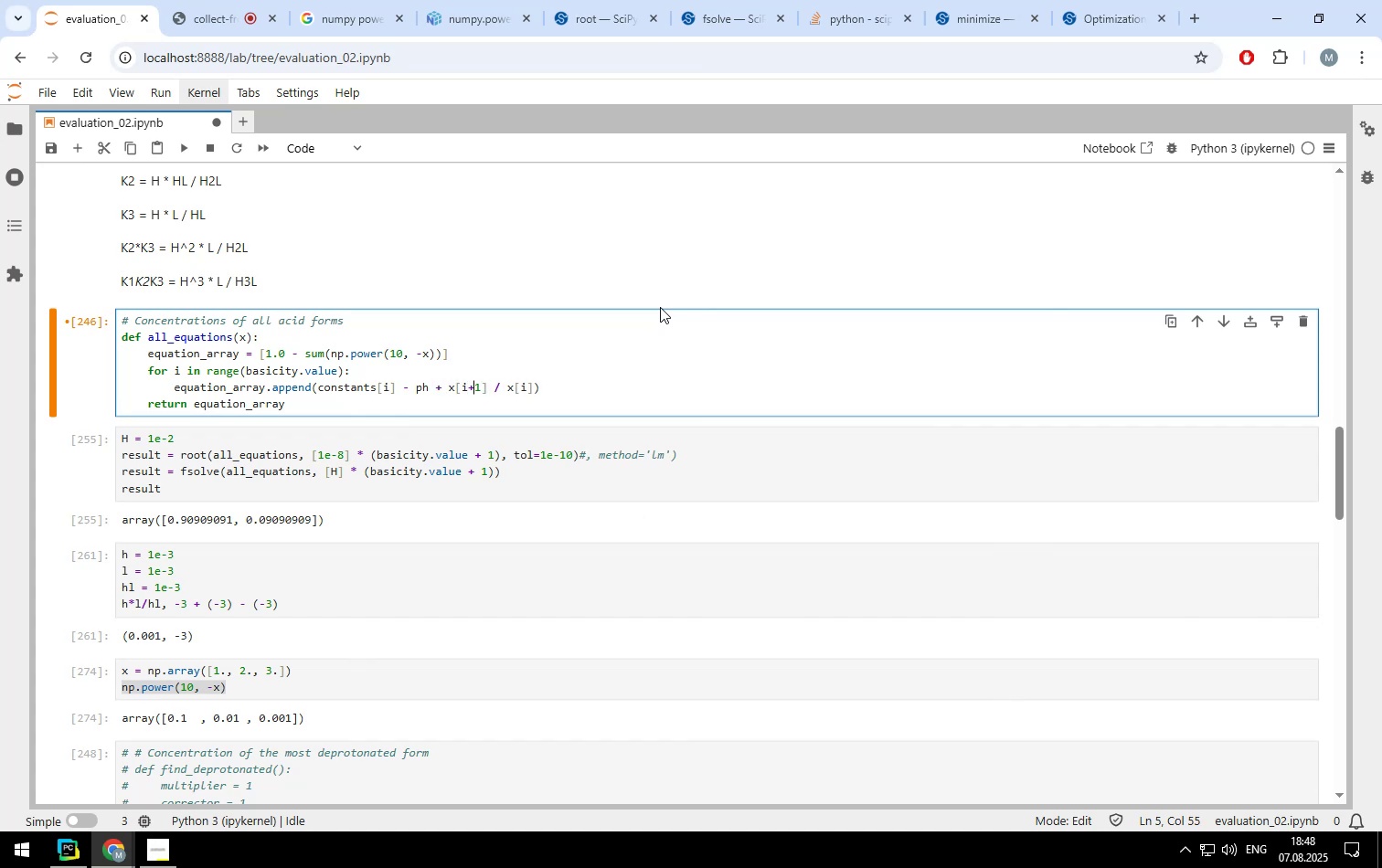 
key(ArrowRight)
 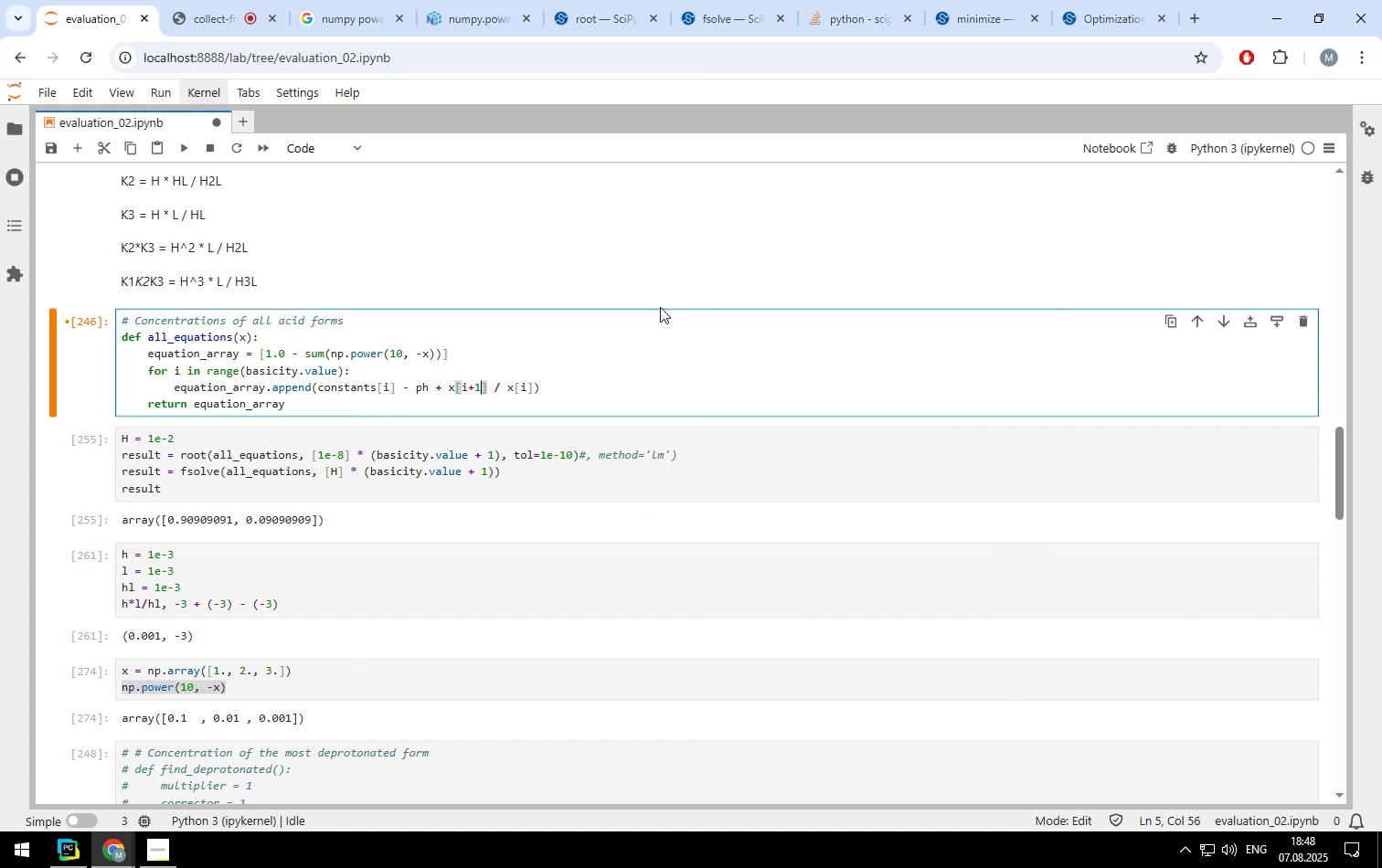 
key(ArrowRight)
 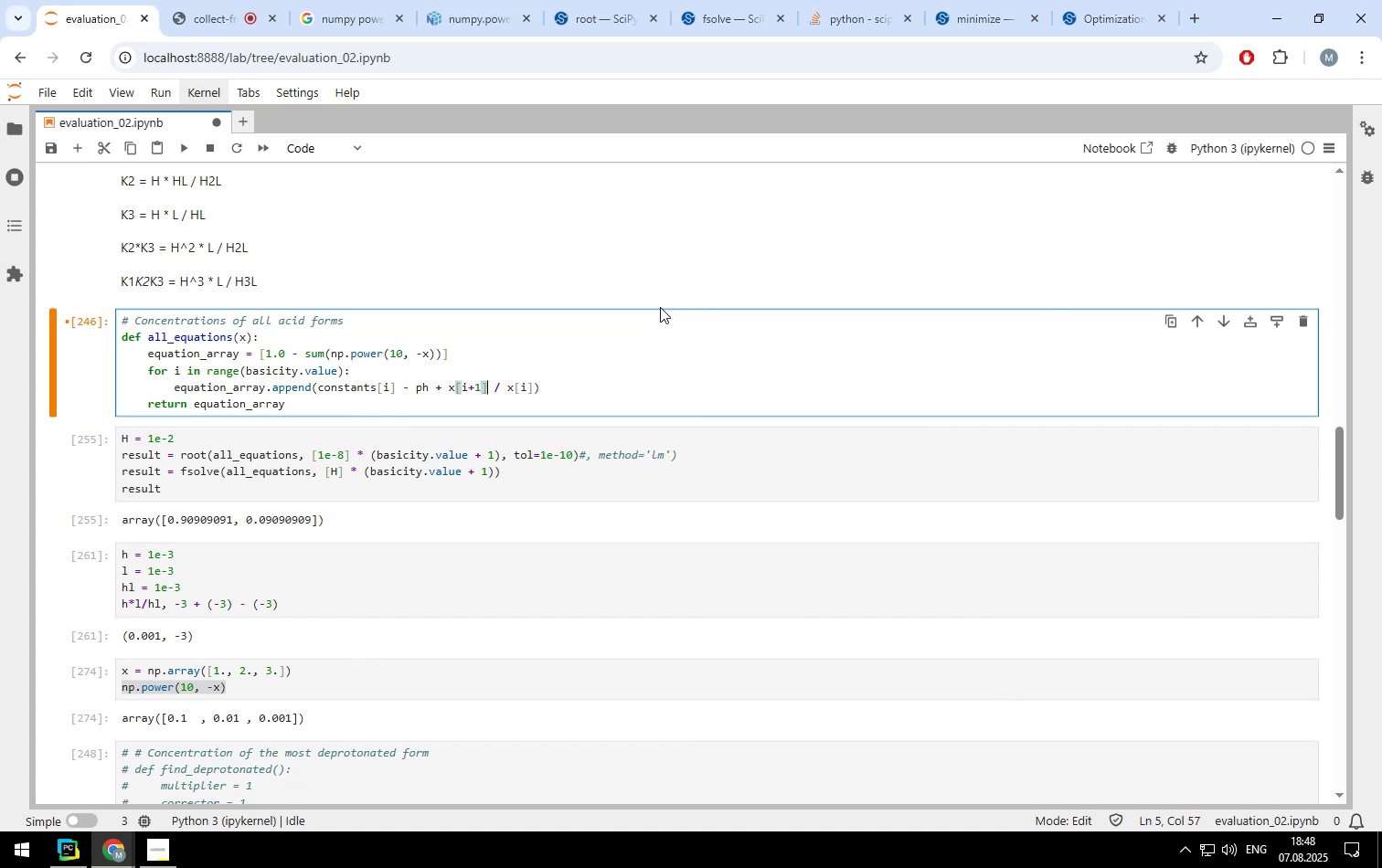 
key(ArrowRight)
 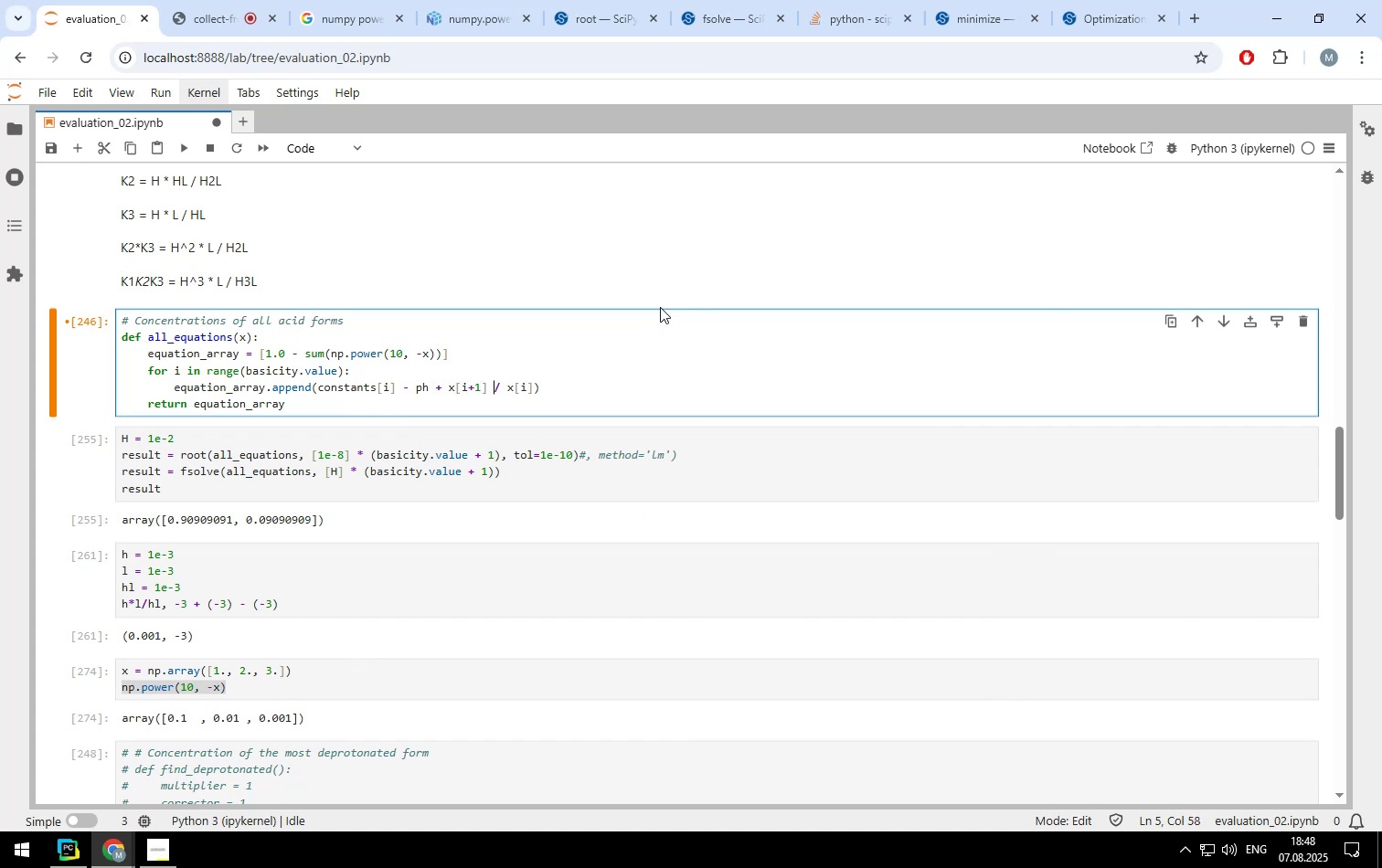 
key(ArrowRight)
 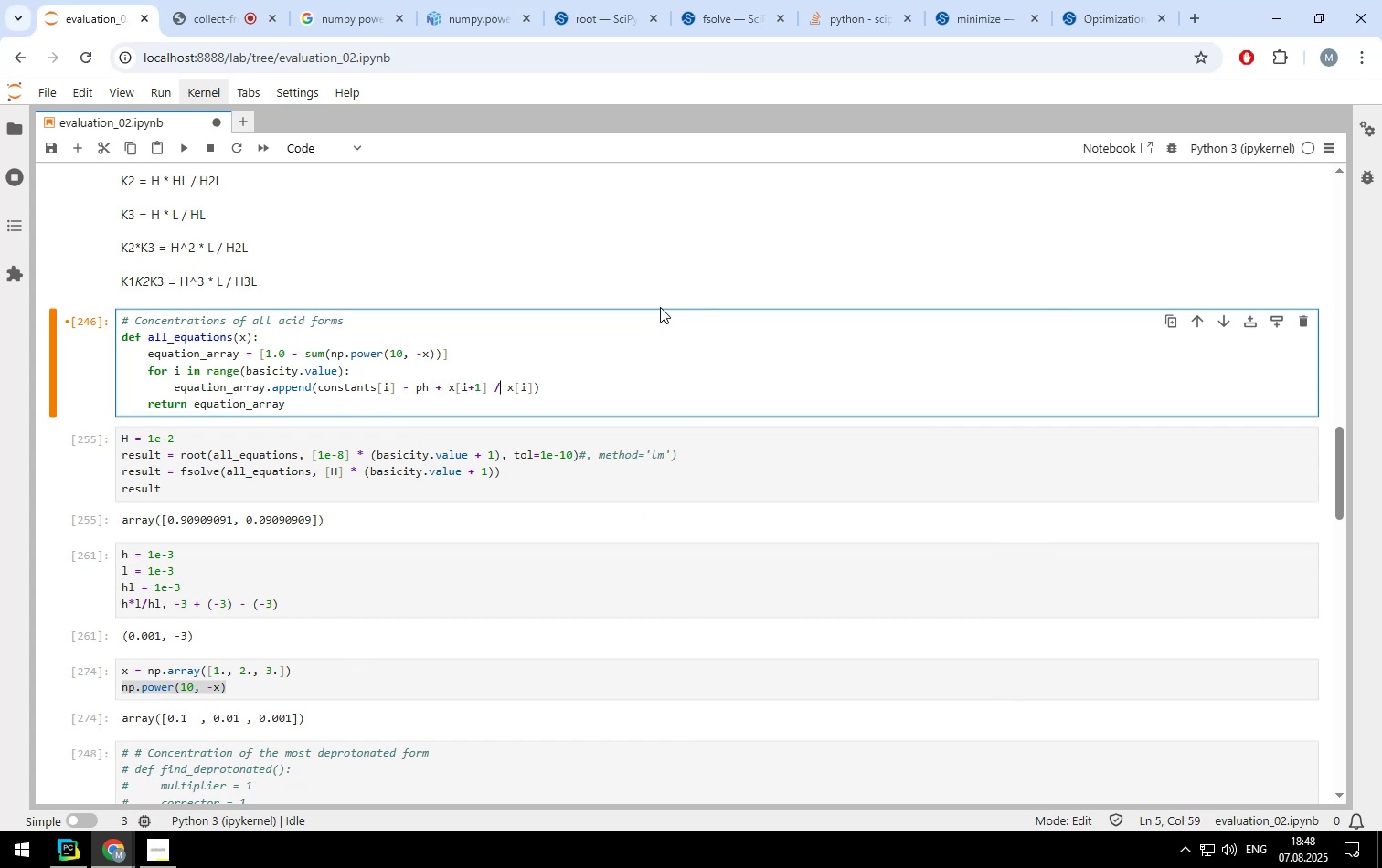 
key(Backspace)
 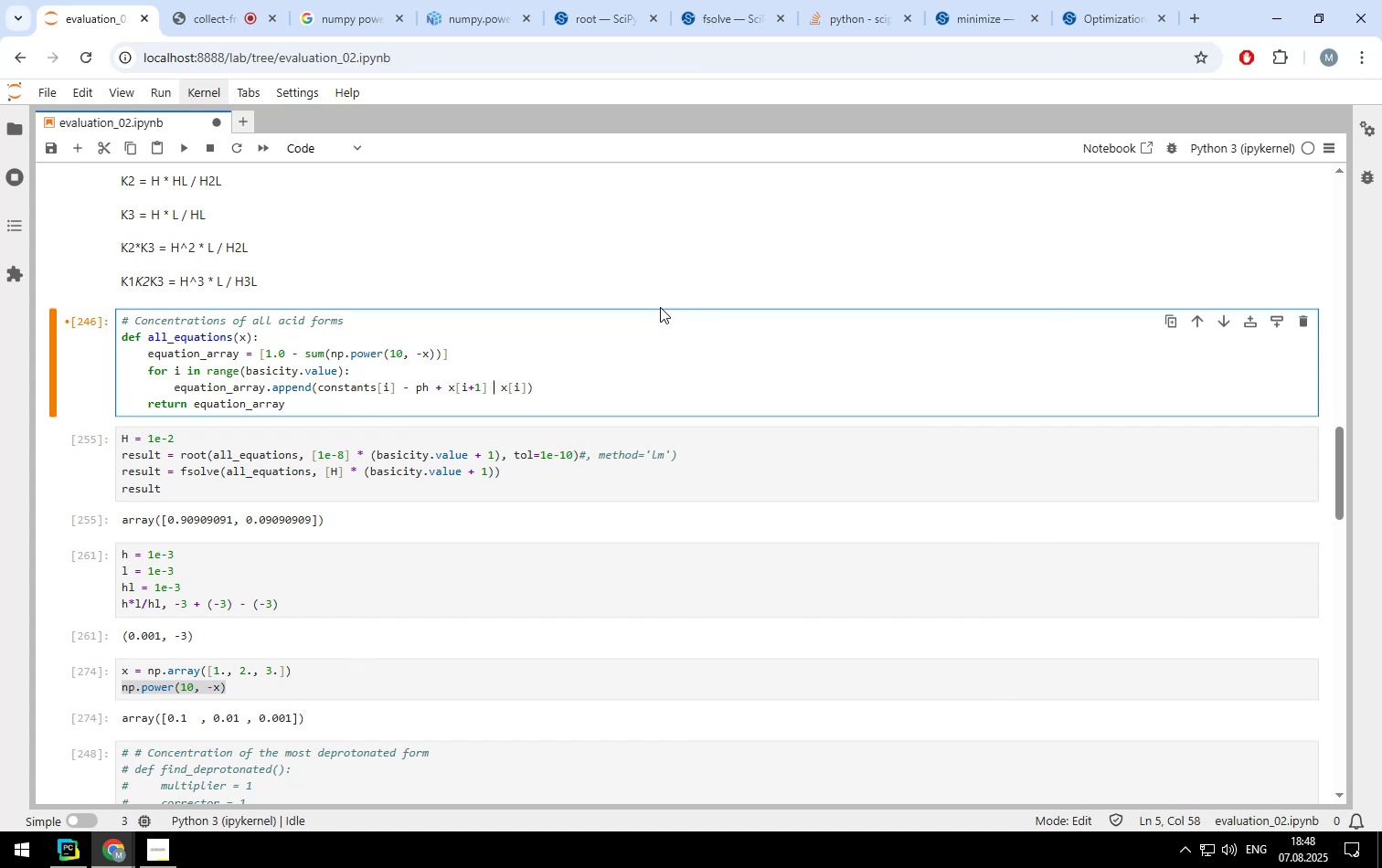 
key(Minus)
 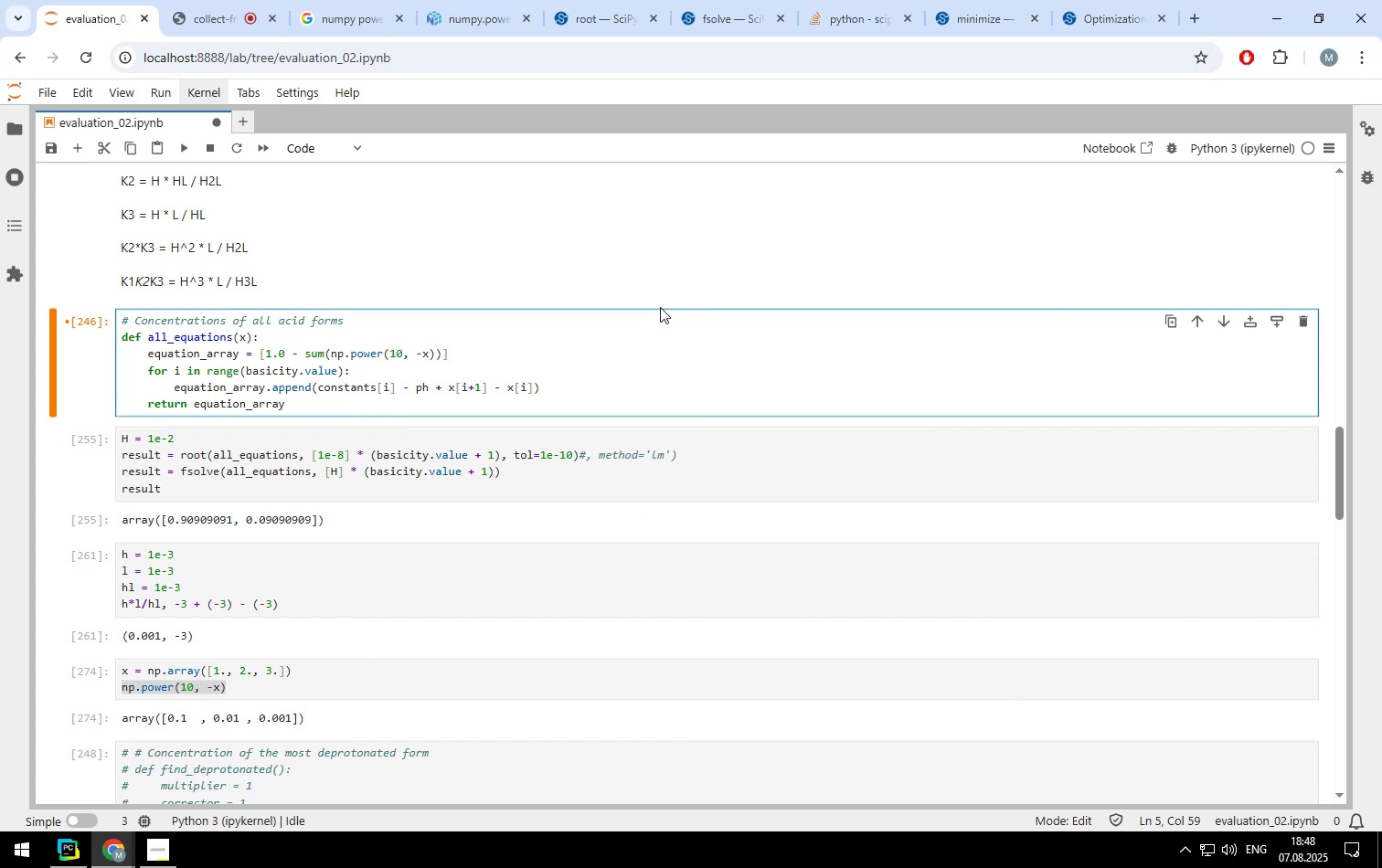 
key(Shift+ShiftLeft)
 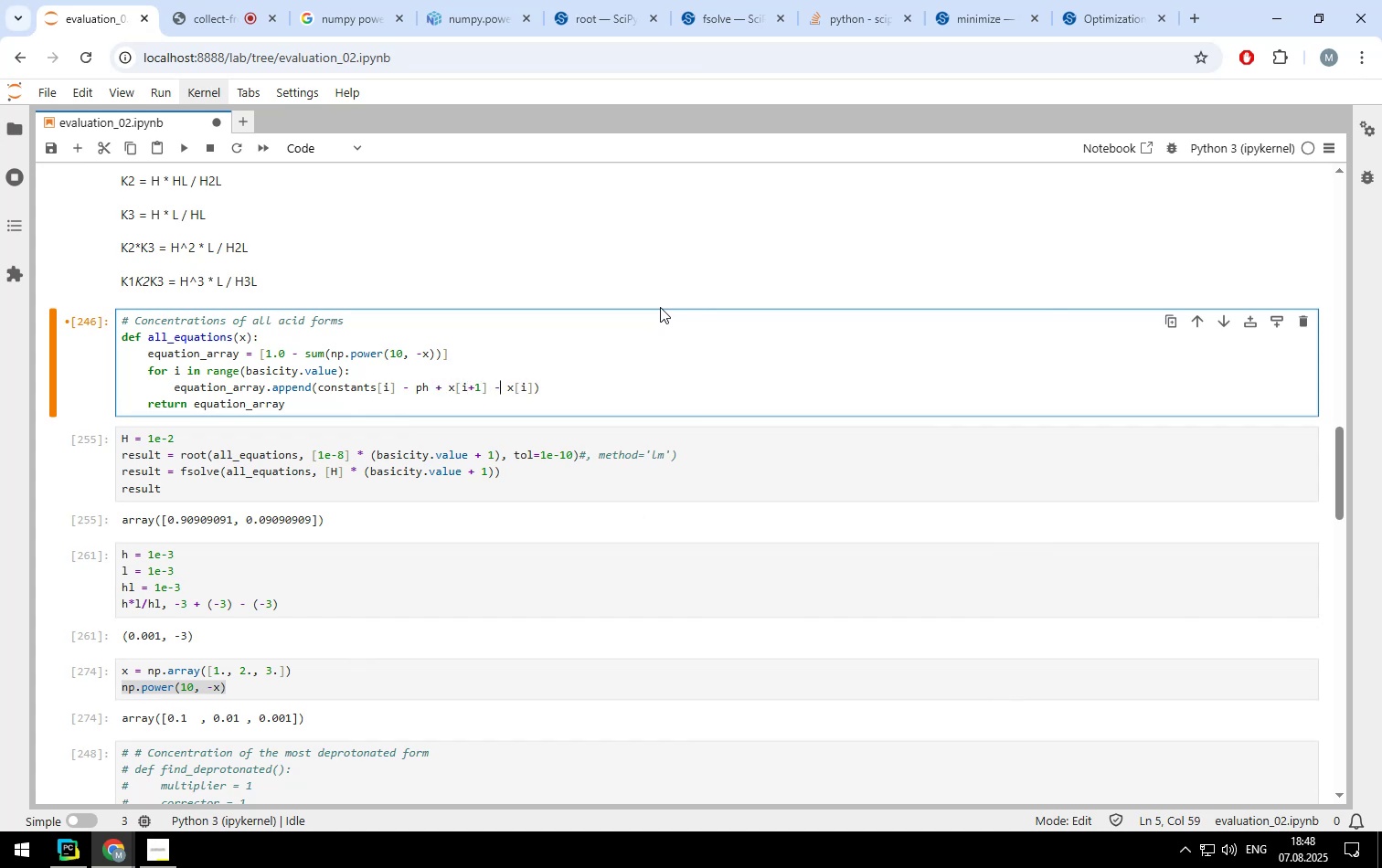 
key(Shift+Enter)
 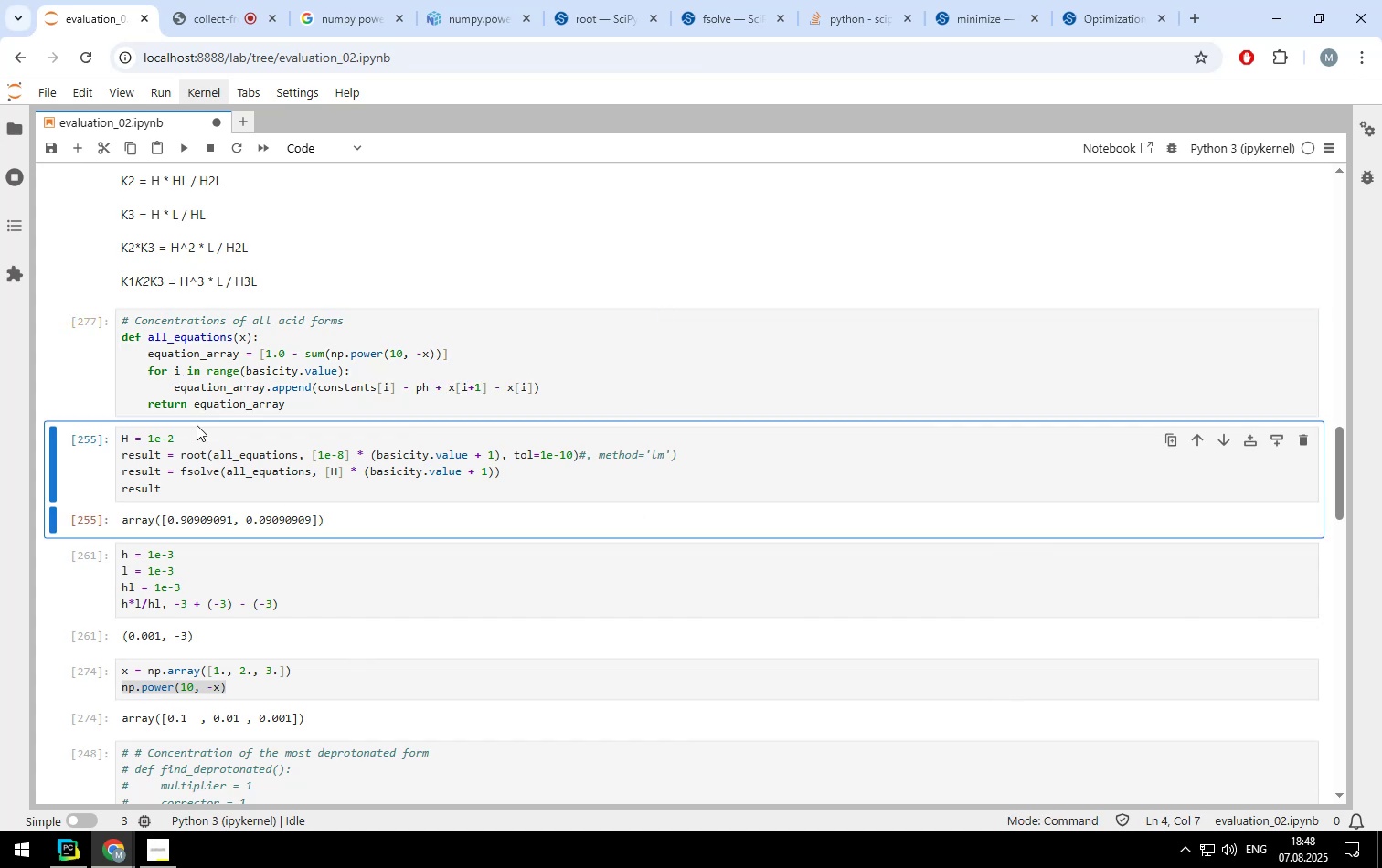 
left_click([197, 435])
 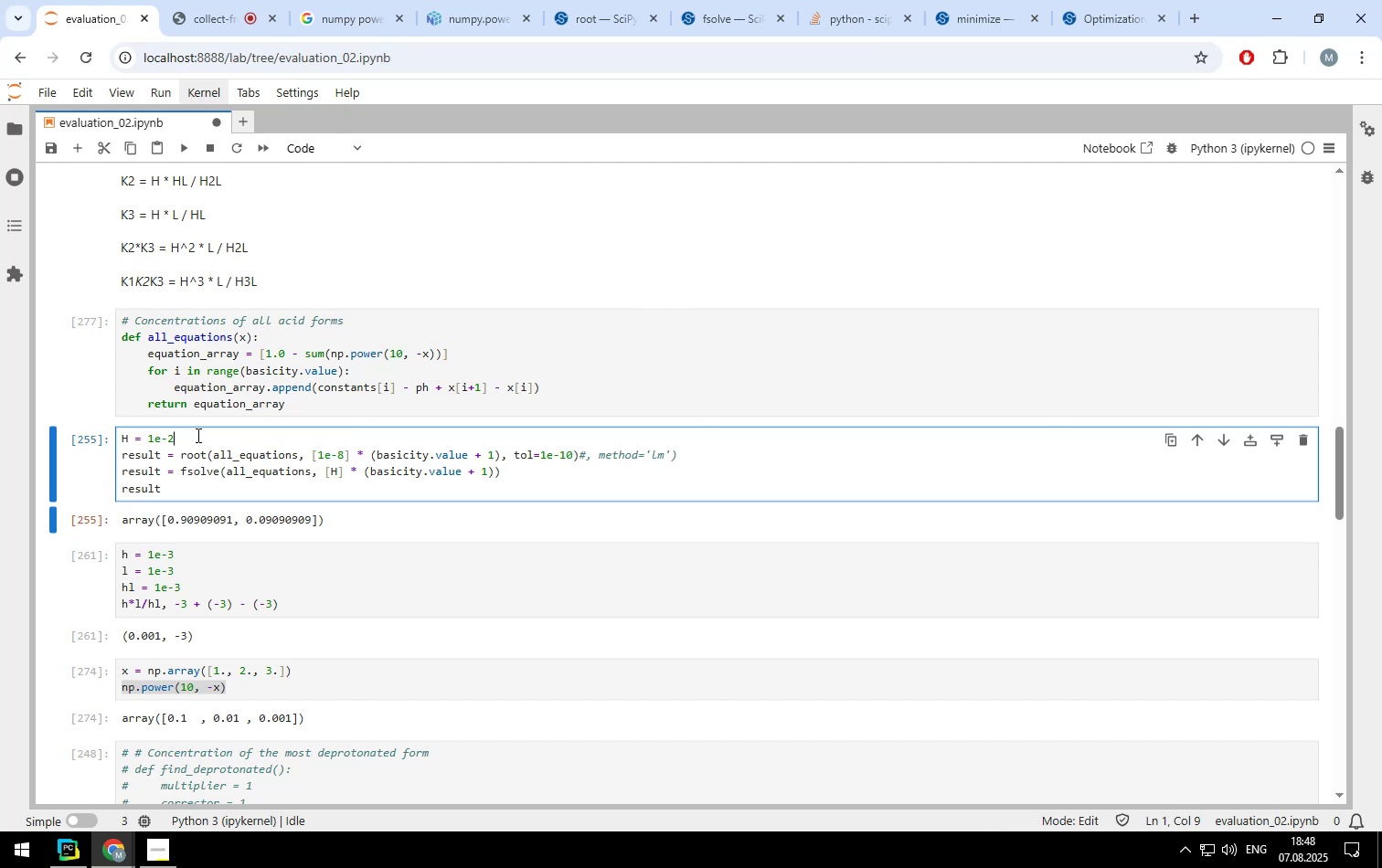 
key(Backspace)
key(Backspace)
key(Backspace)
key(Backspace)
key(Backspace)
key(Backspace)
key(Backspace)
key(Backspace)
type(ph = 2)
 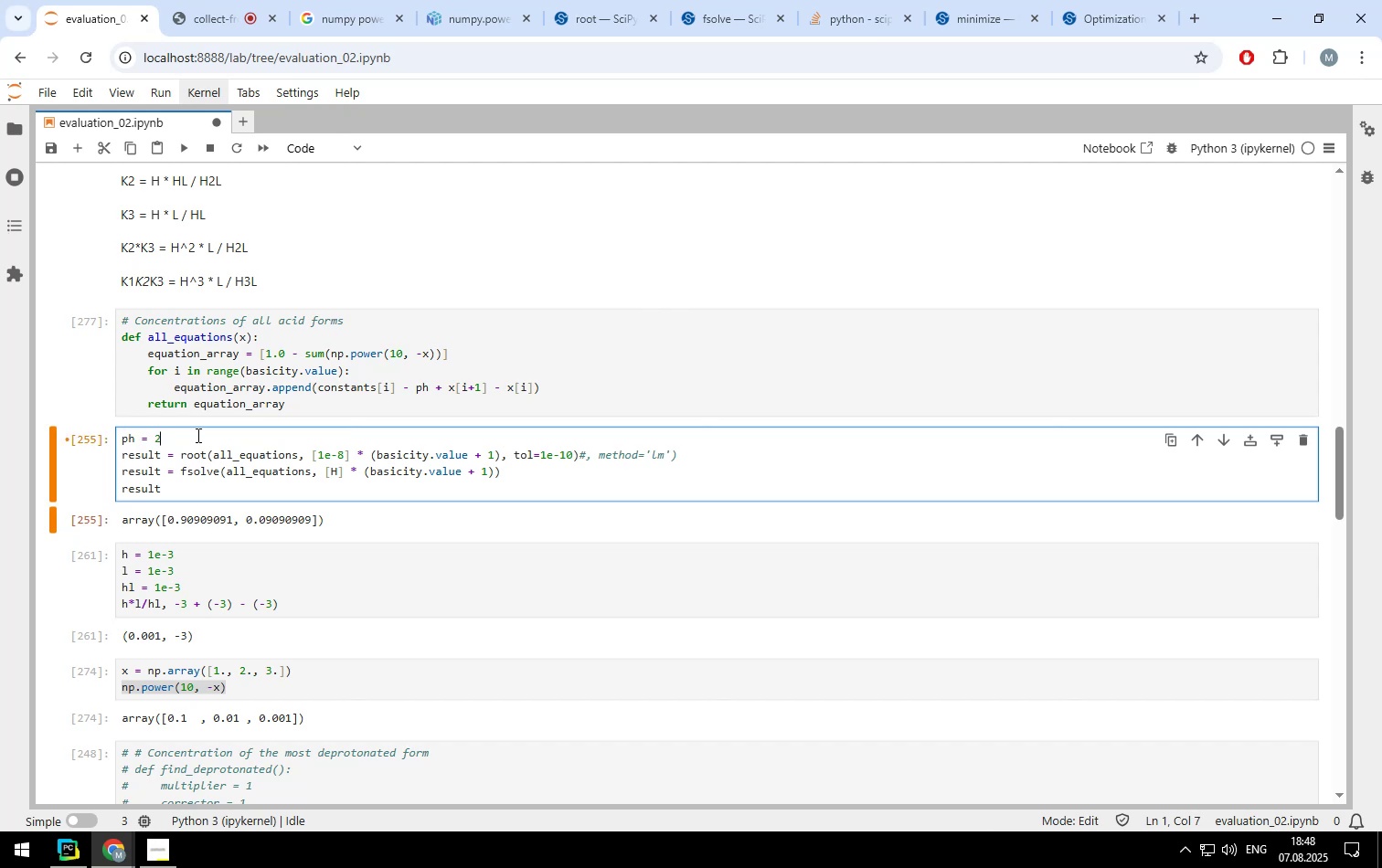 
key(ArrowDown)
 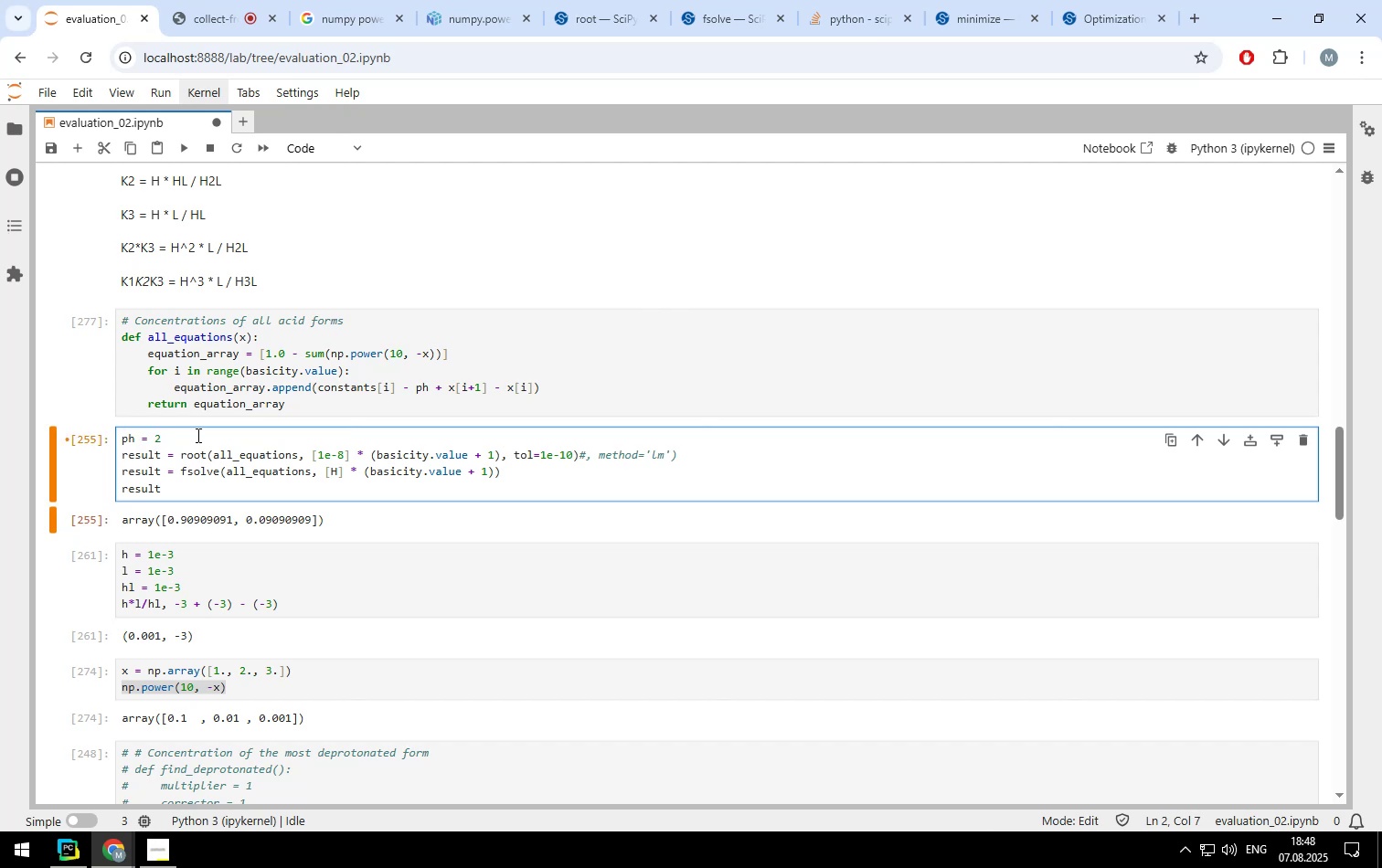 
key(Control+Slash)
 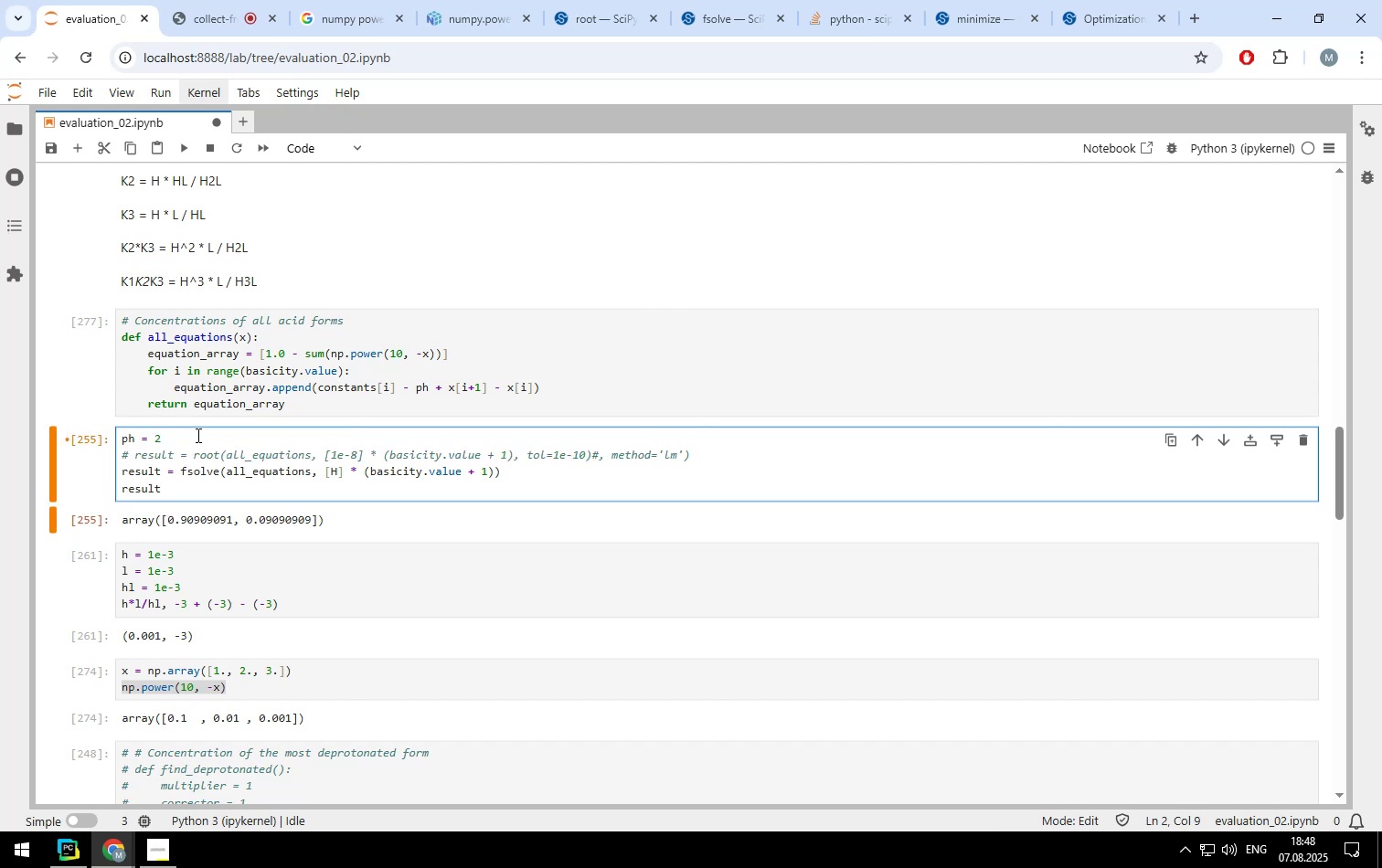 
key(ArrowDown)
 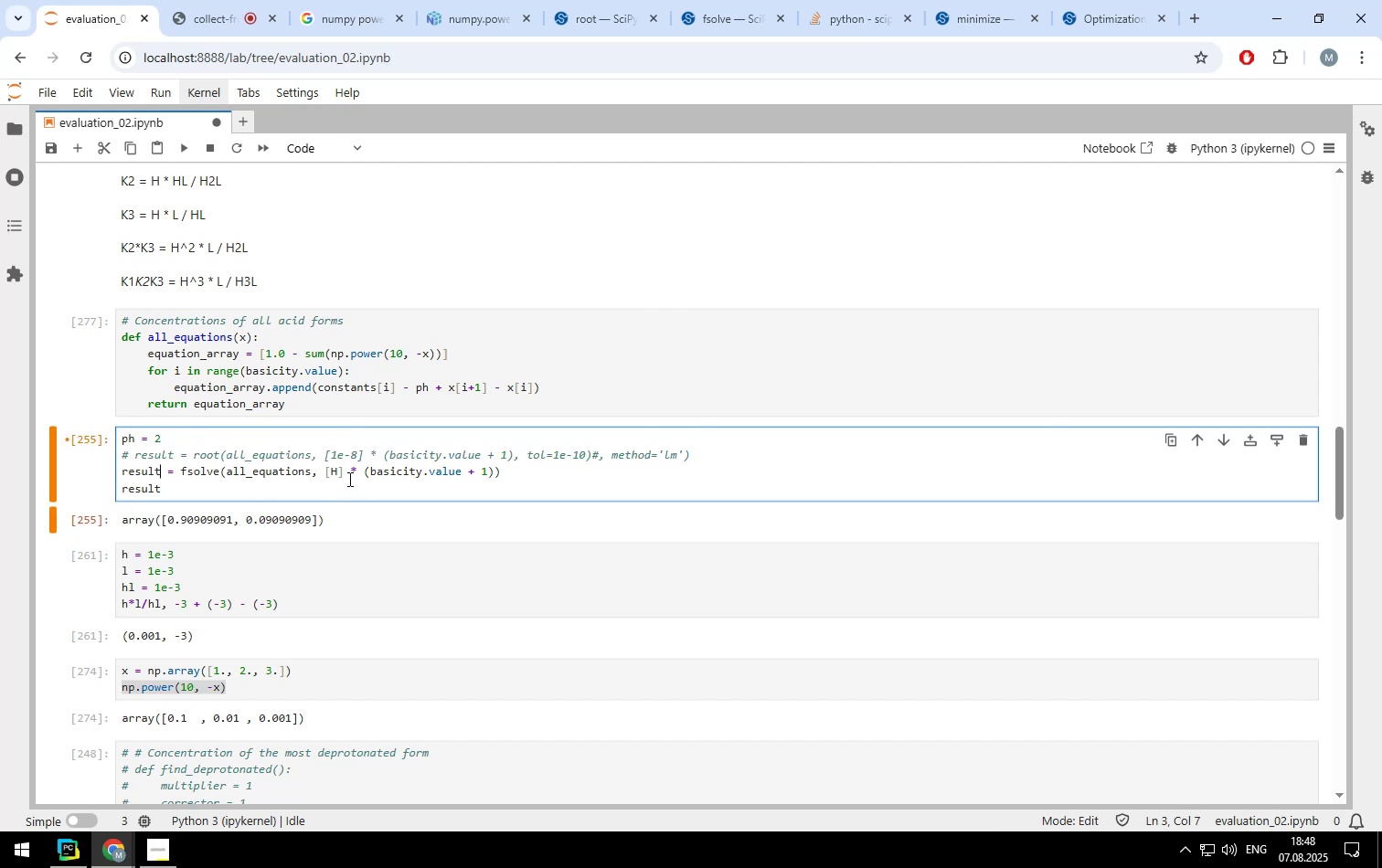 
left_click([335, 475])
 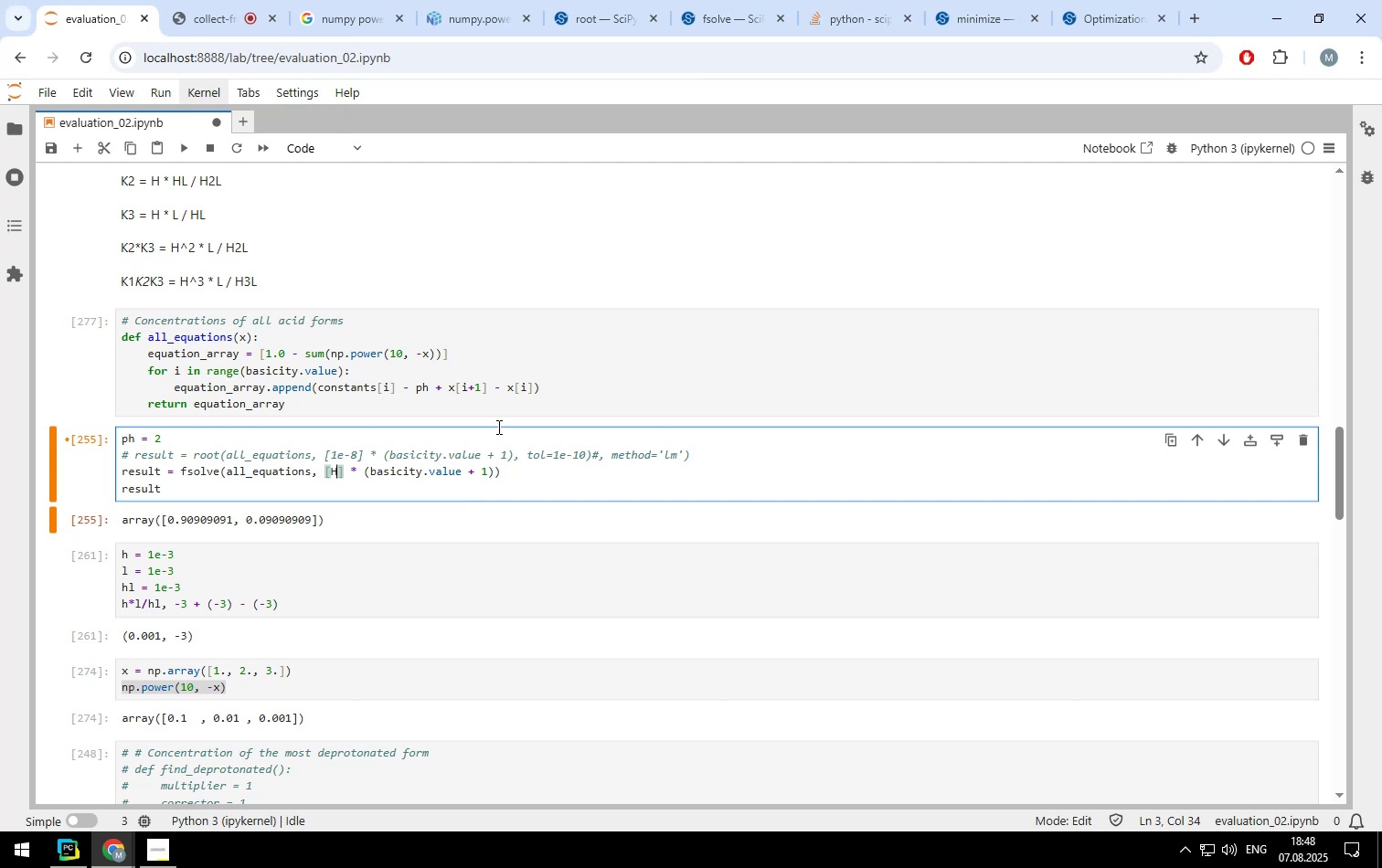 
key(Backspace)
 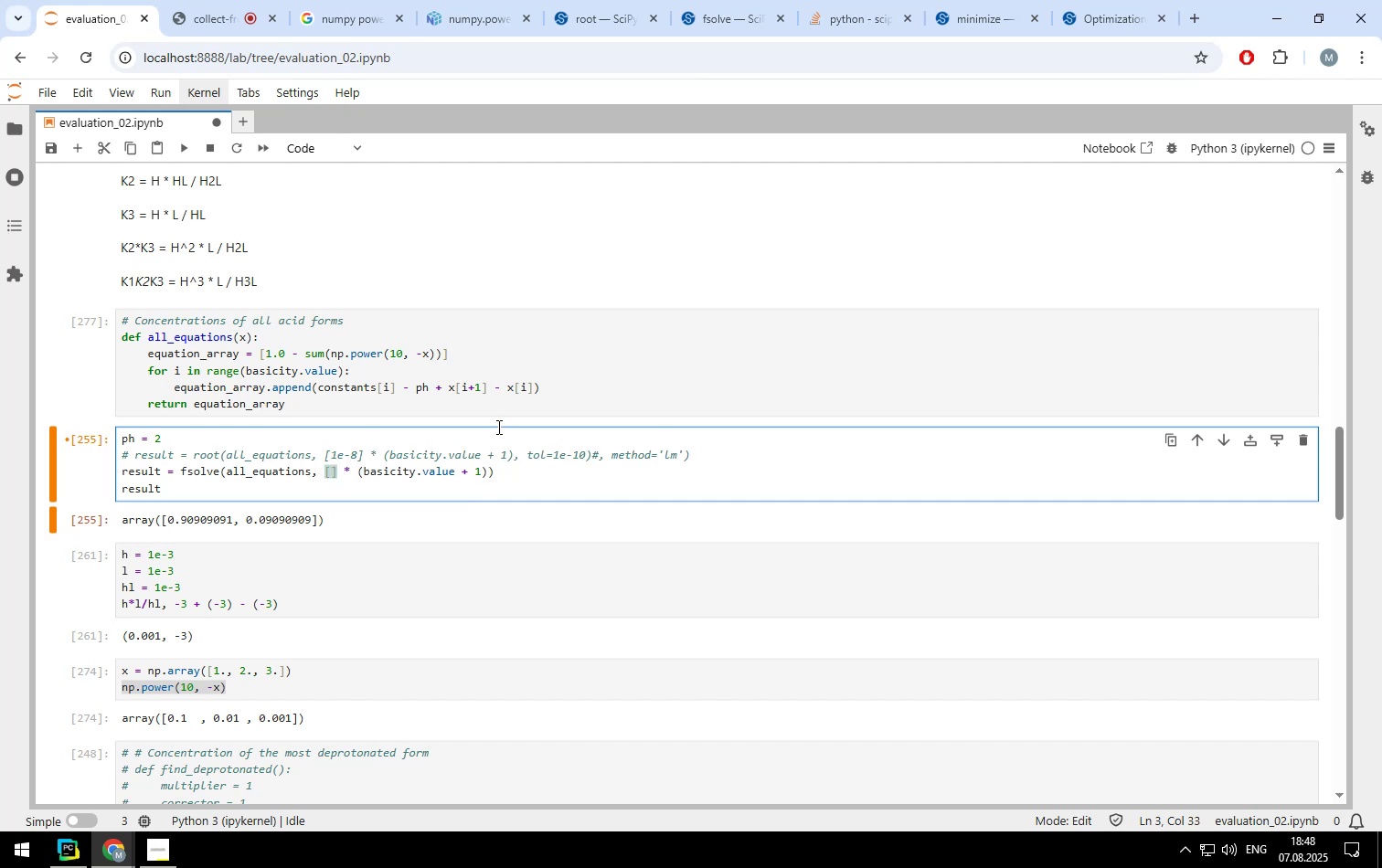 
key(3)
 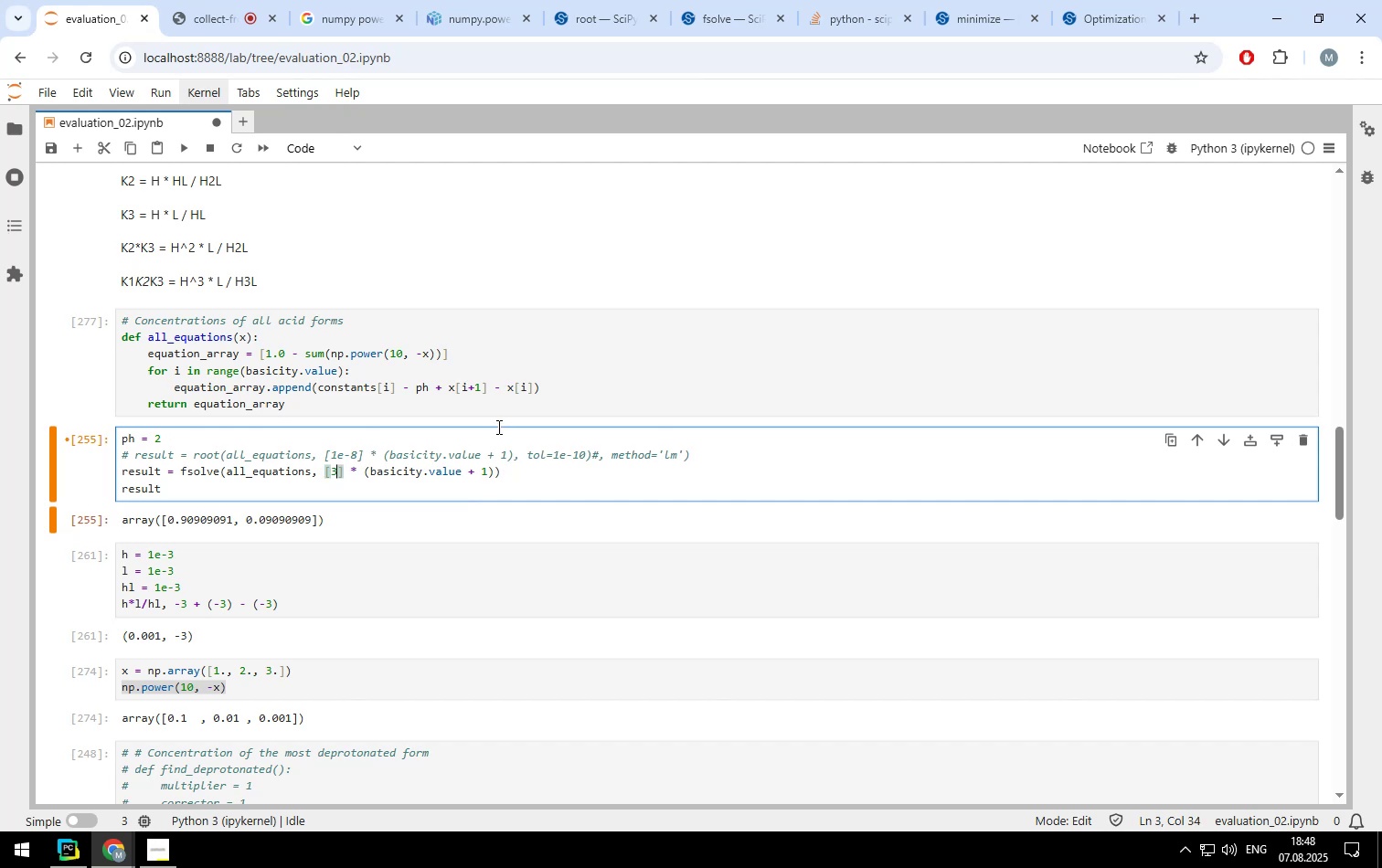 
key(Shift+ShiftLeft)
 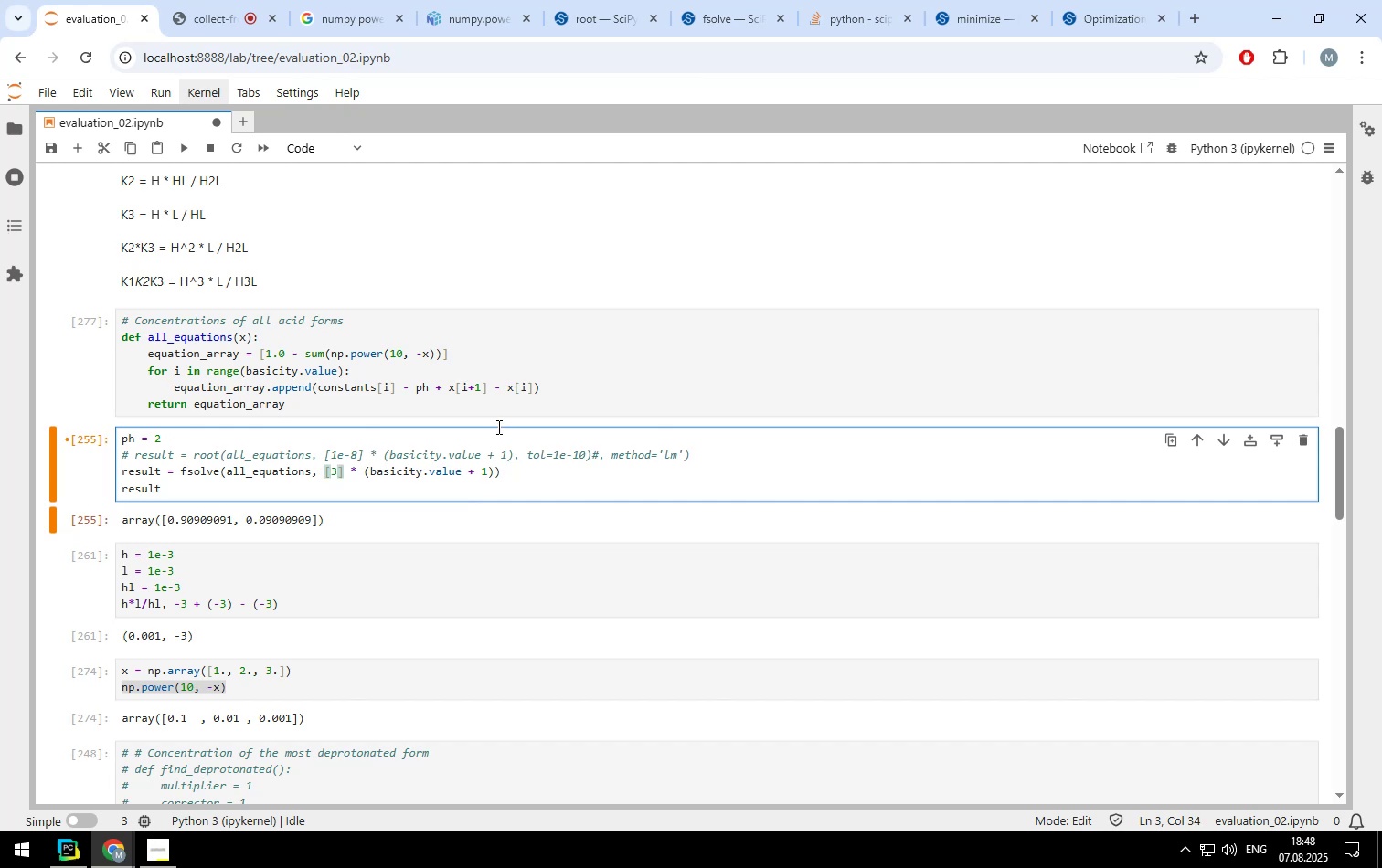 
key(Shift+Enter)
 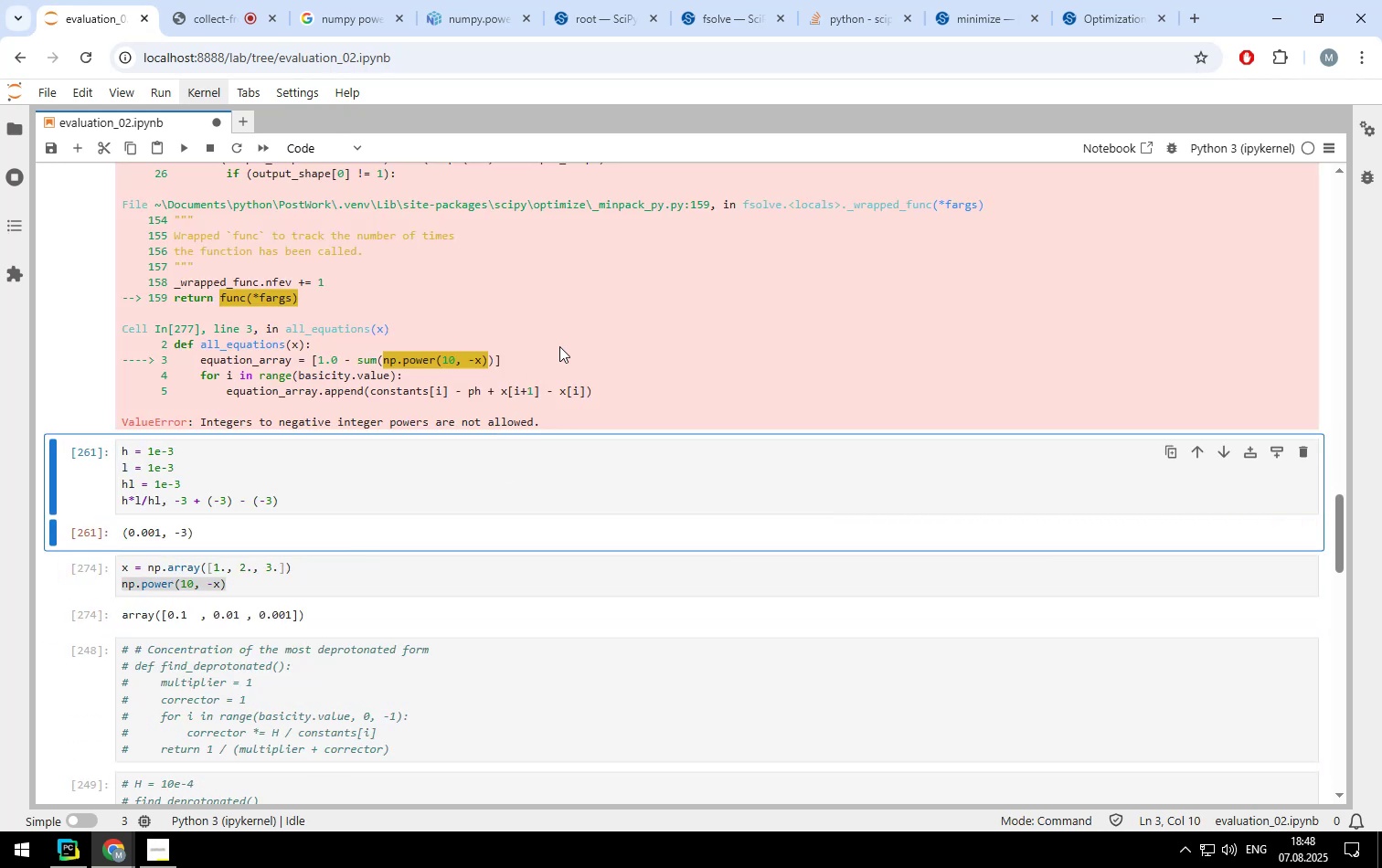 
scroll: coordinate [332, 347], scroll_direction: up, amount: 8.0
 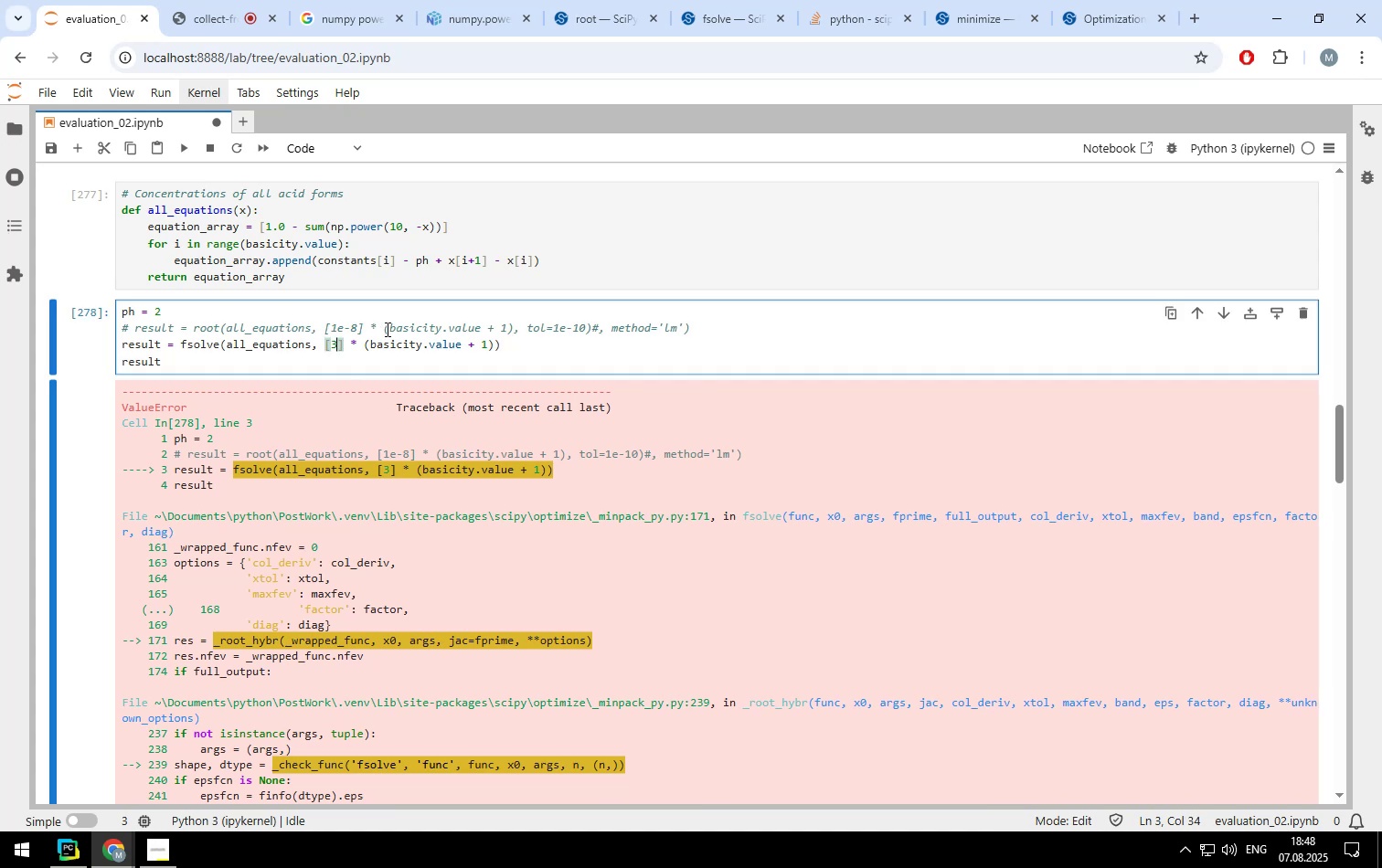 
key(Period)
 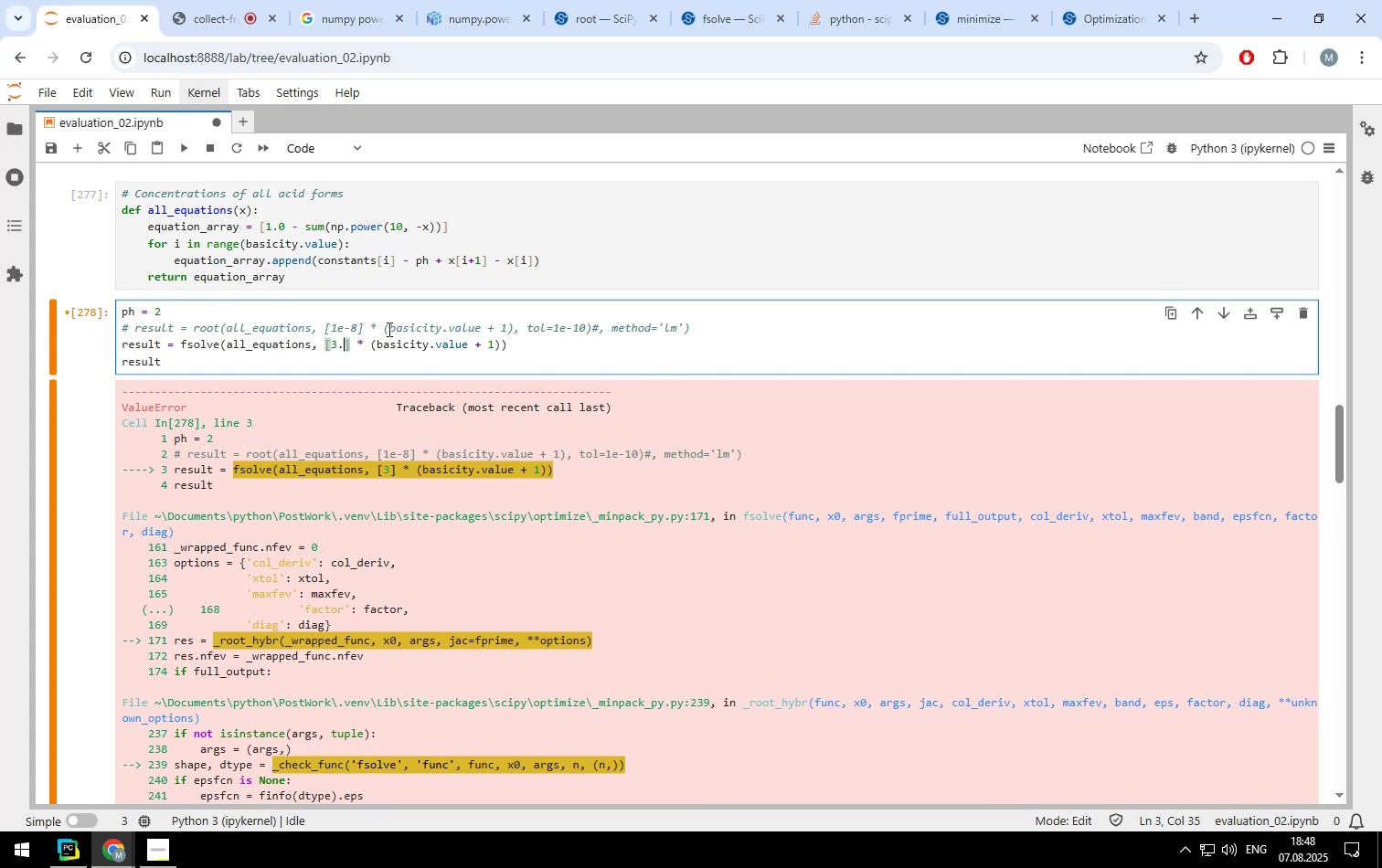 
key(Shift+ShiftLeft)
 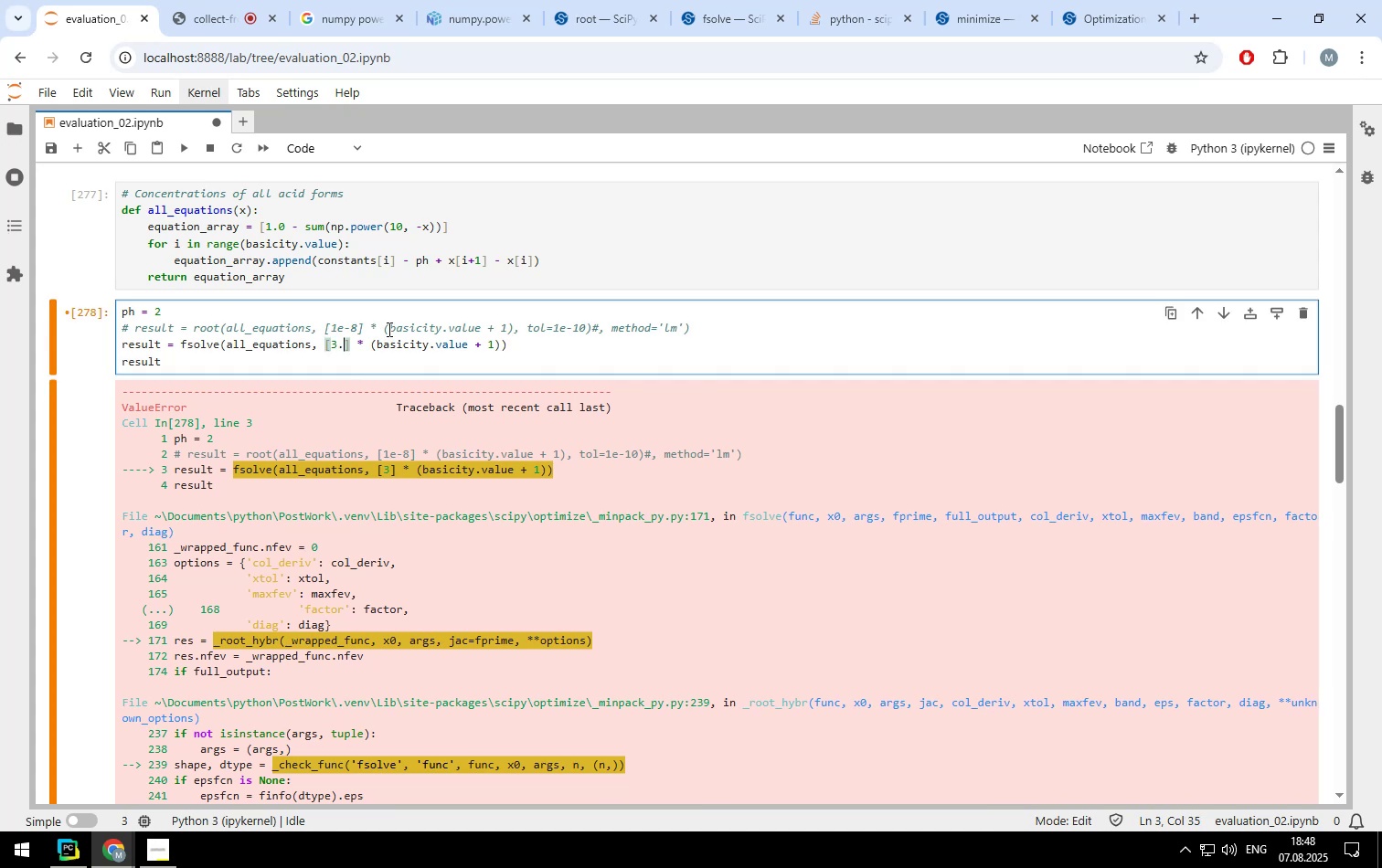 
key(Shift+Enter)
 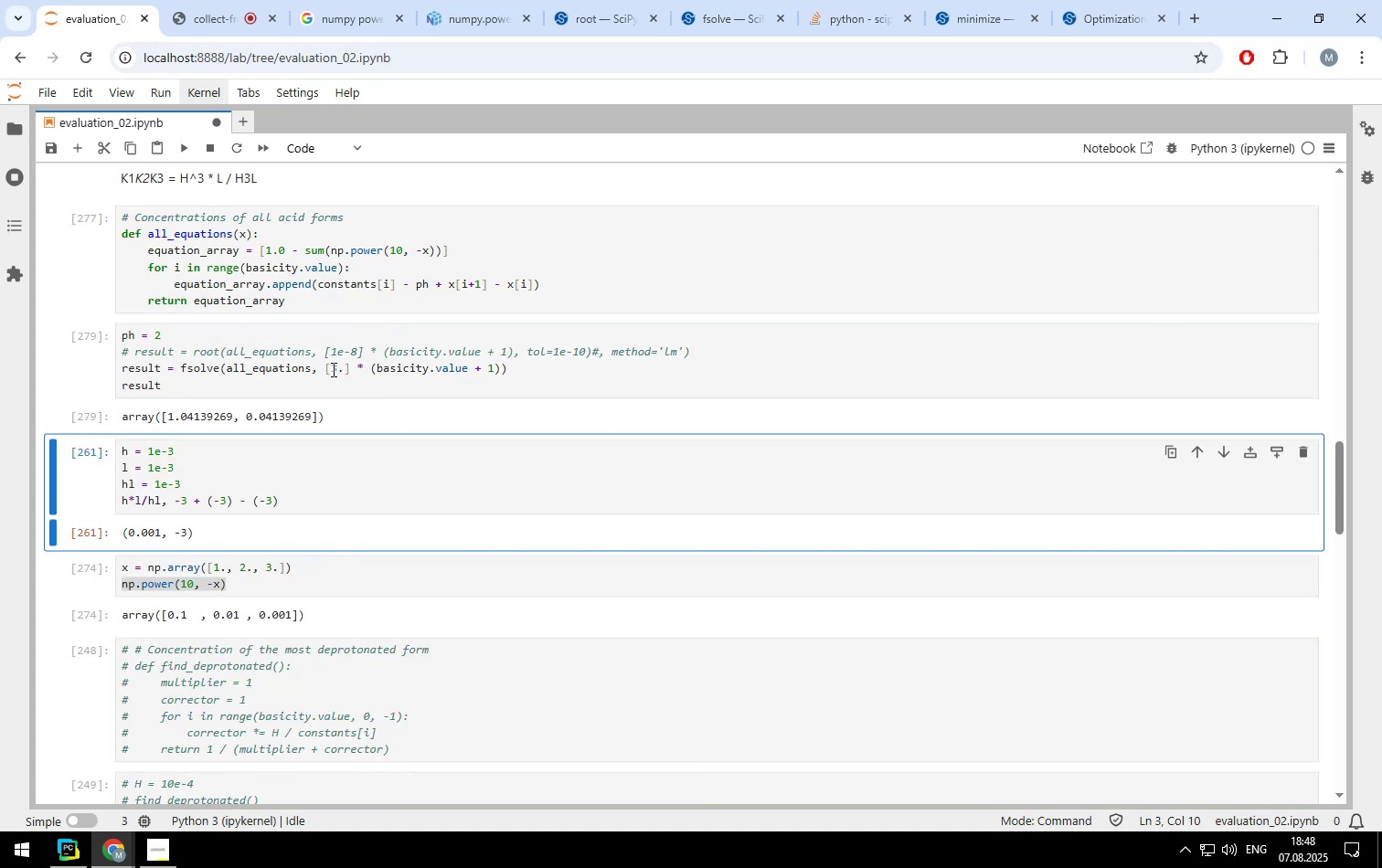 
wait(5.79)
 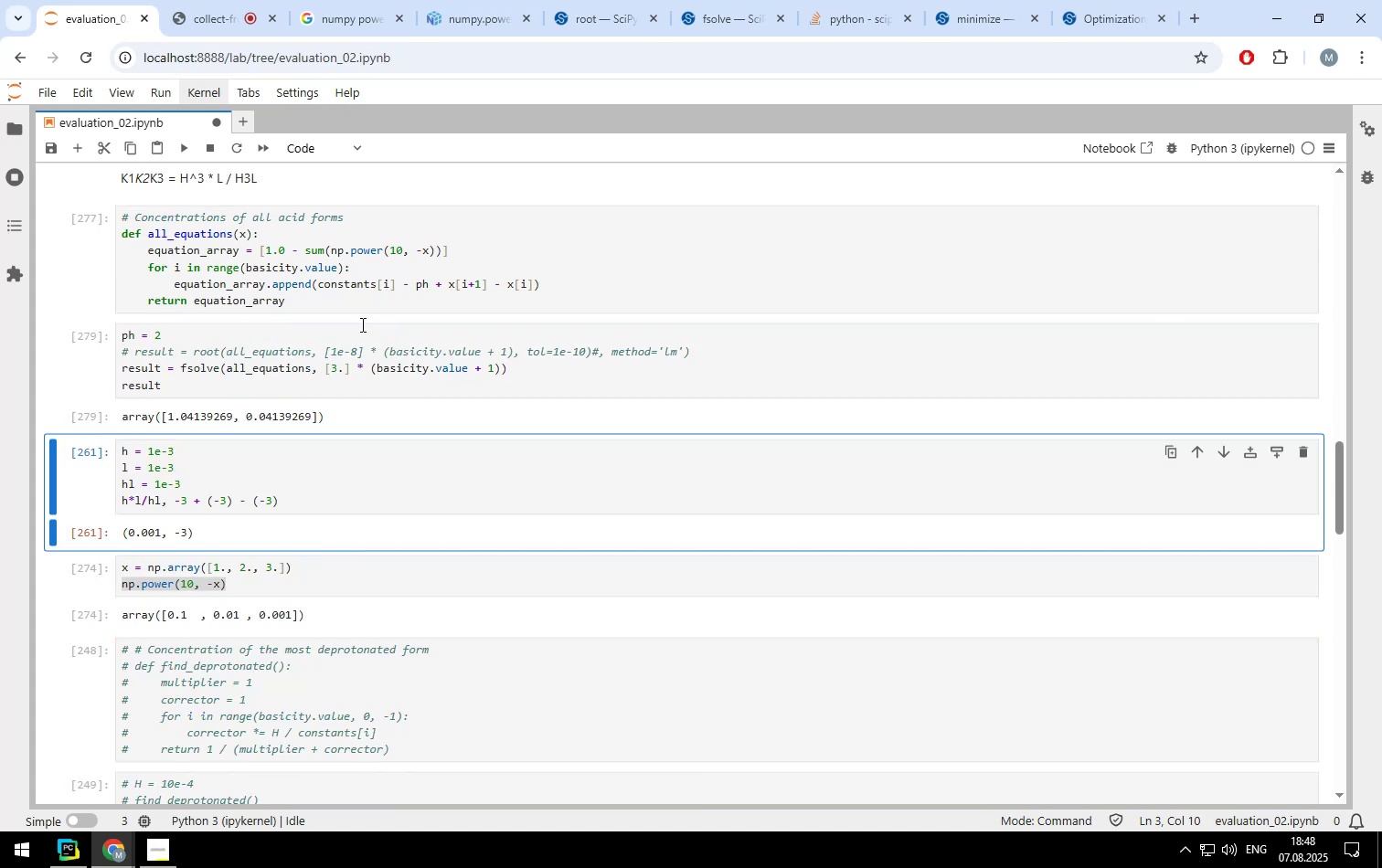 
left_click([196, 334])
 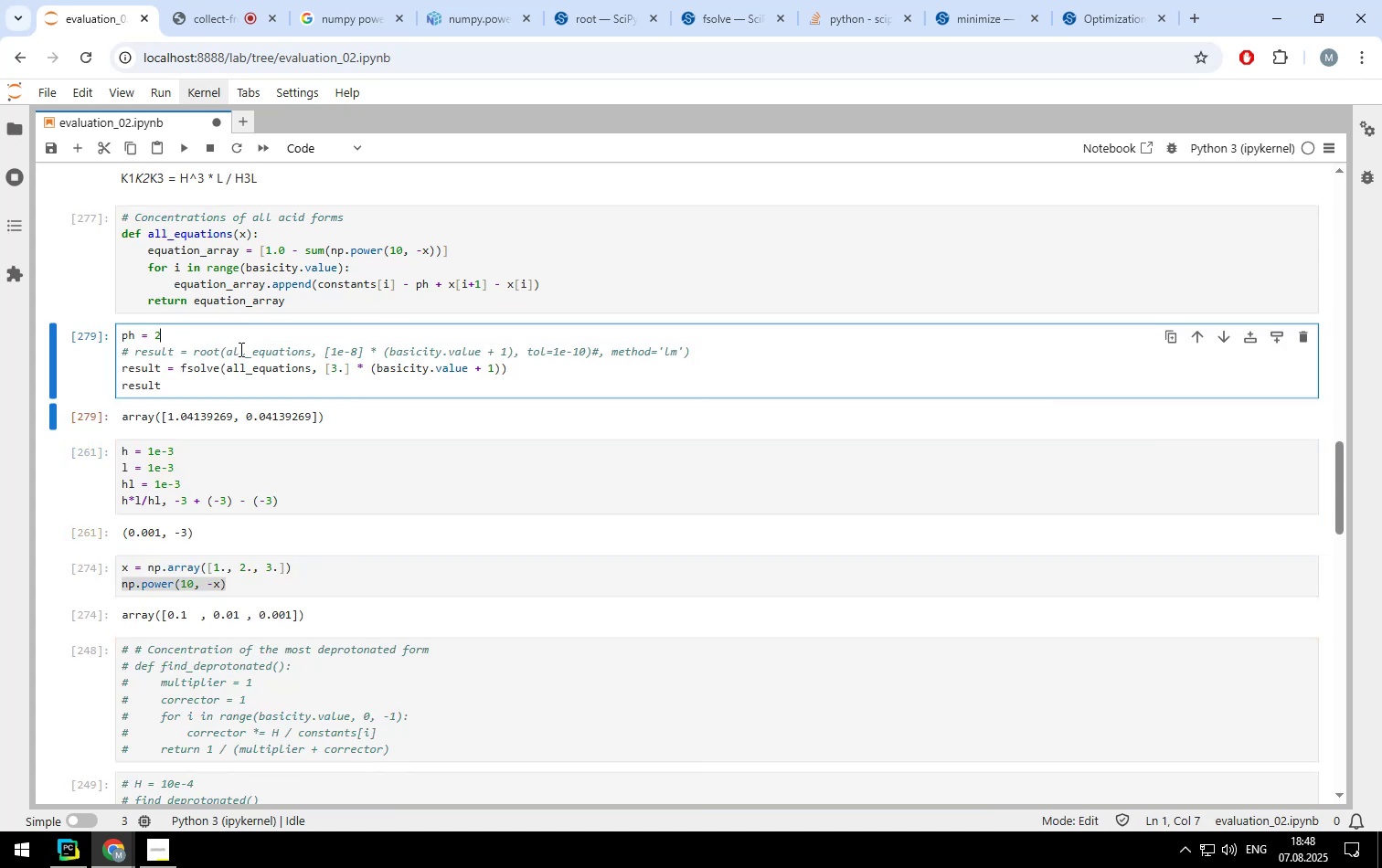 
key(Backspace)
type(10)
 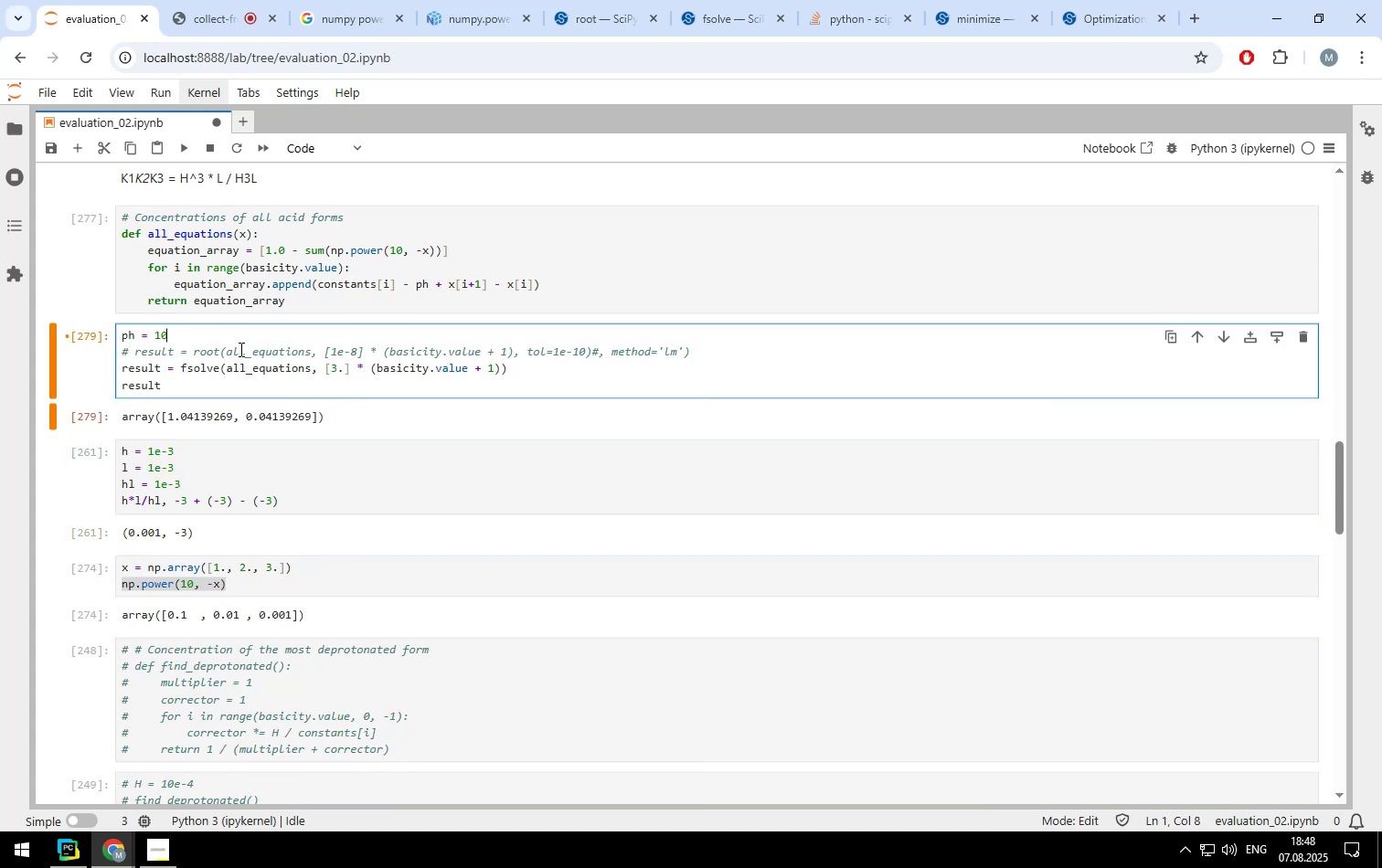 
key(Shift+Enter)
 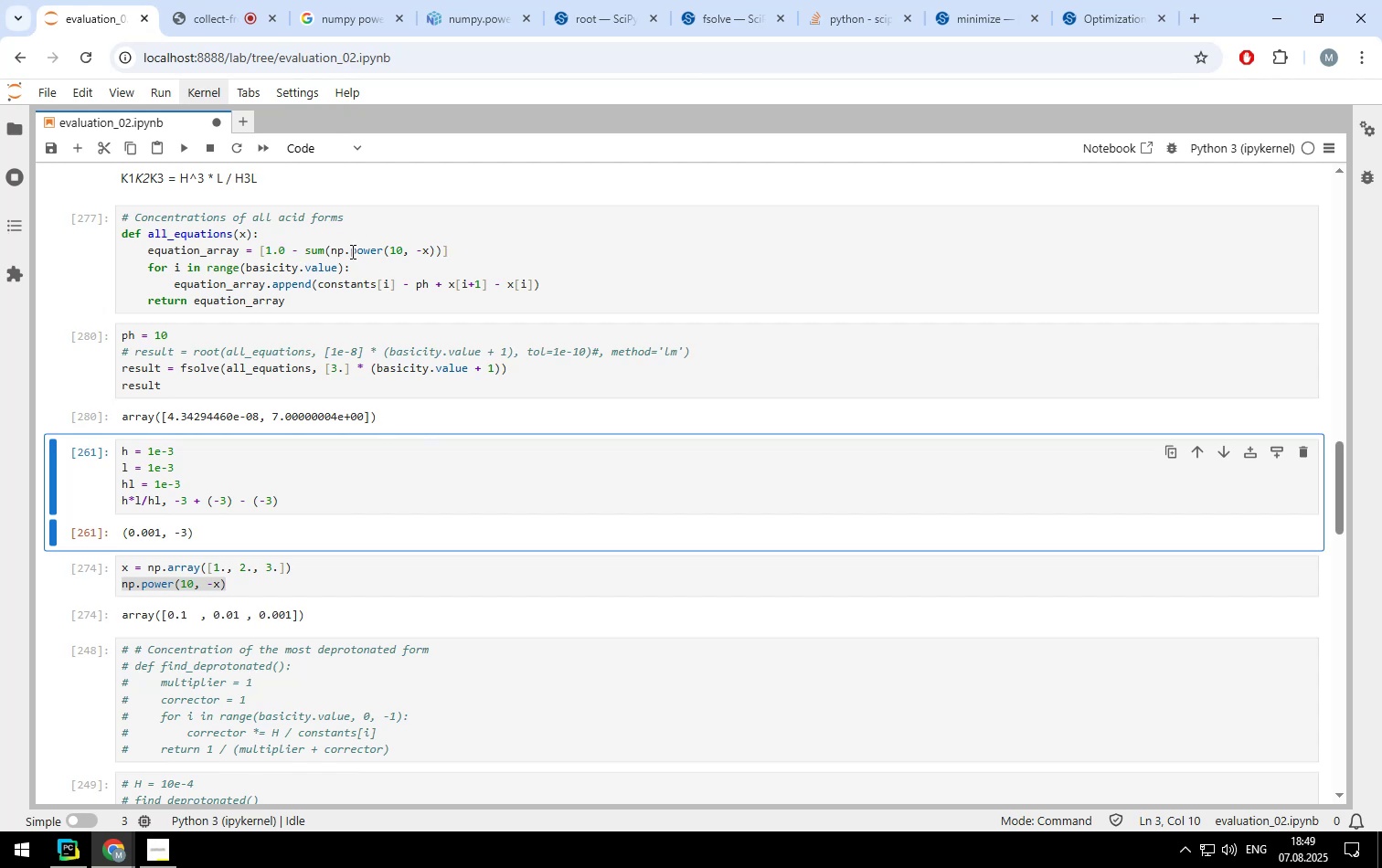 
wait(22.59)
 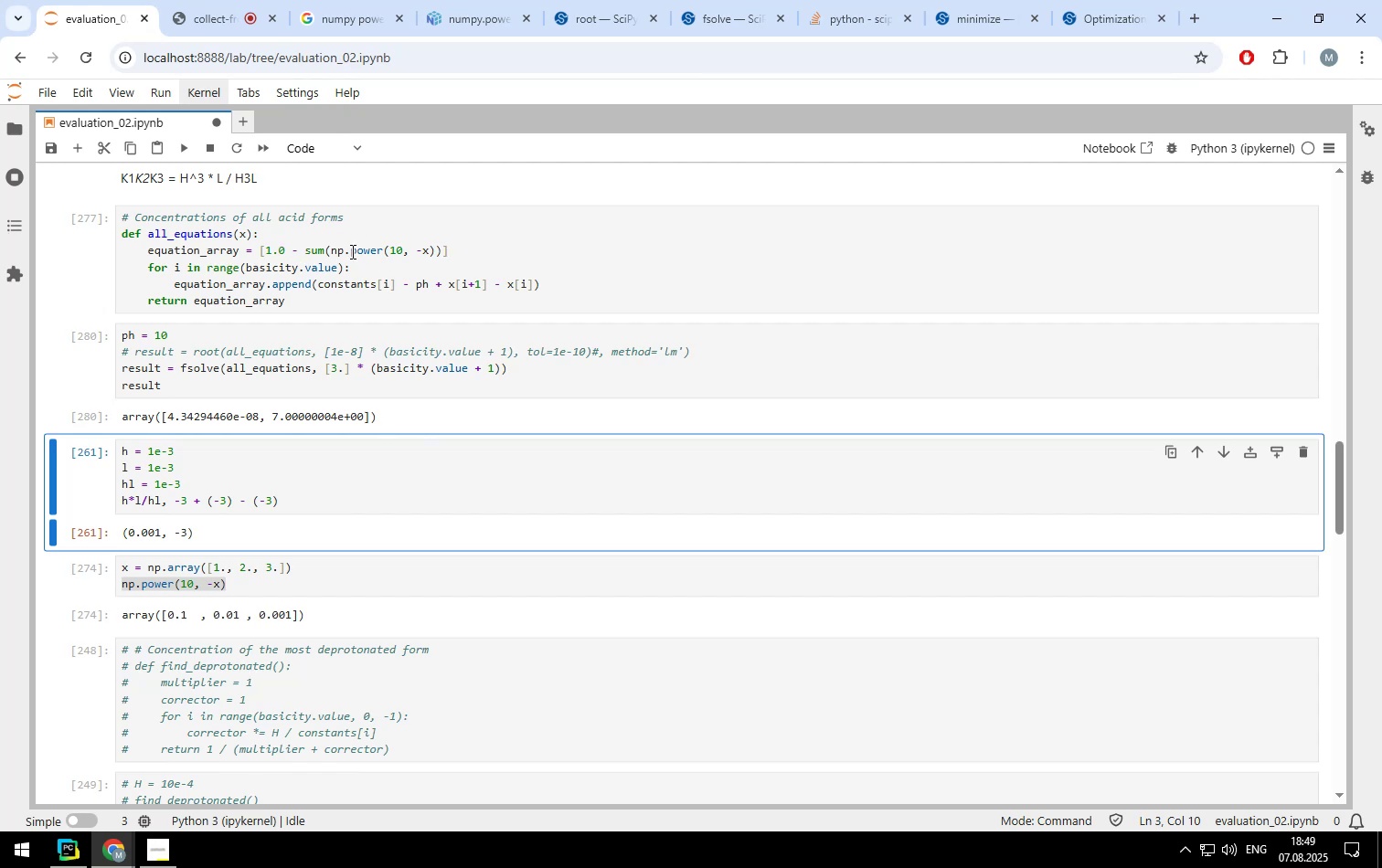 
left_click([122, 383])
 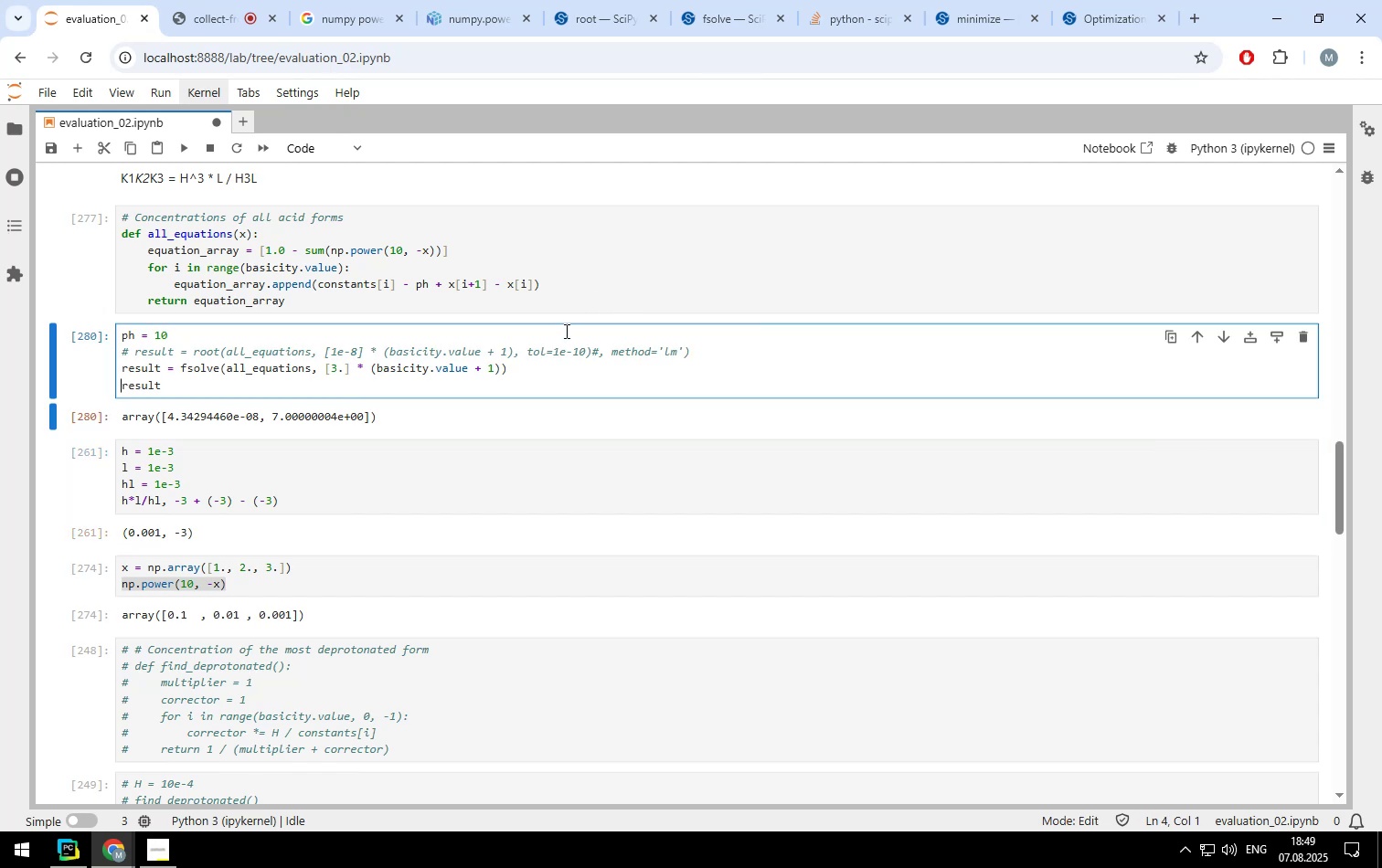 
left_click([340, 387])
 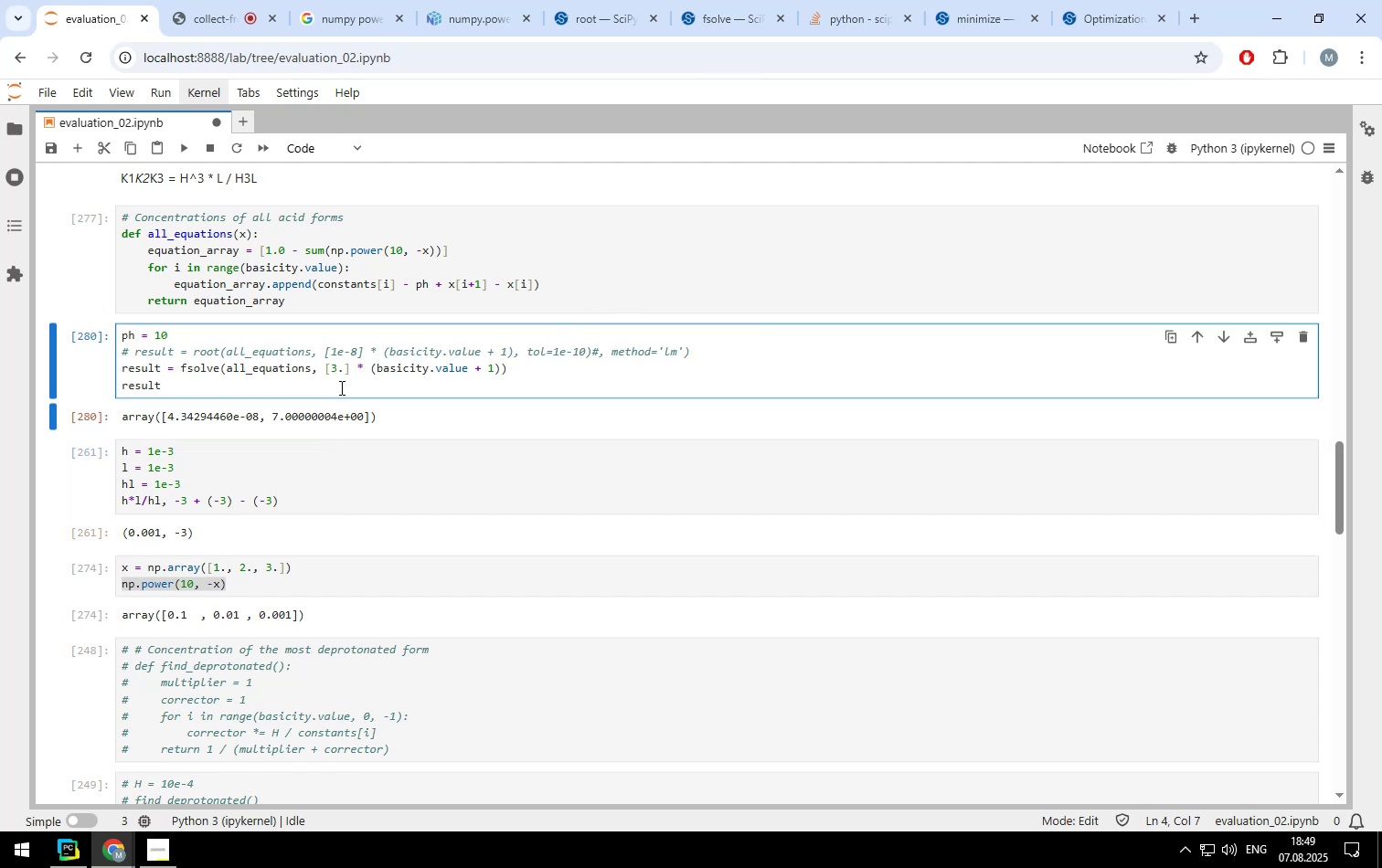 
type(, np.power(10, -result))
 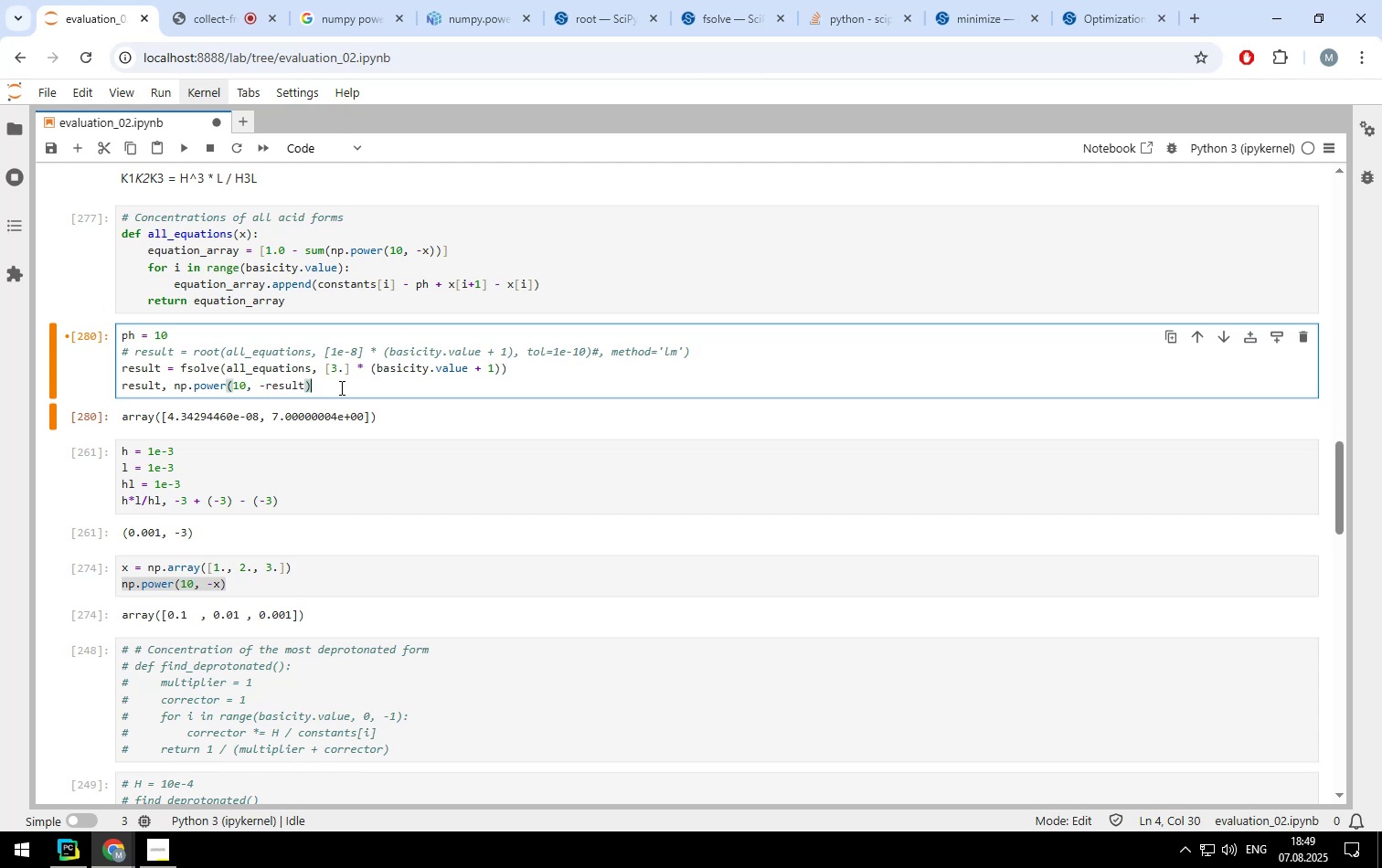 
key(Shift+Enter)
 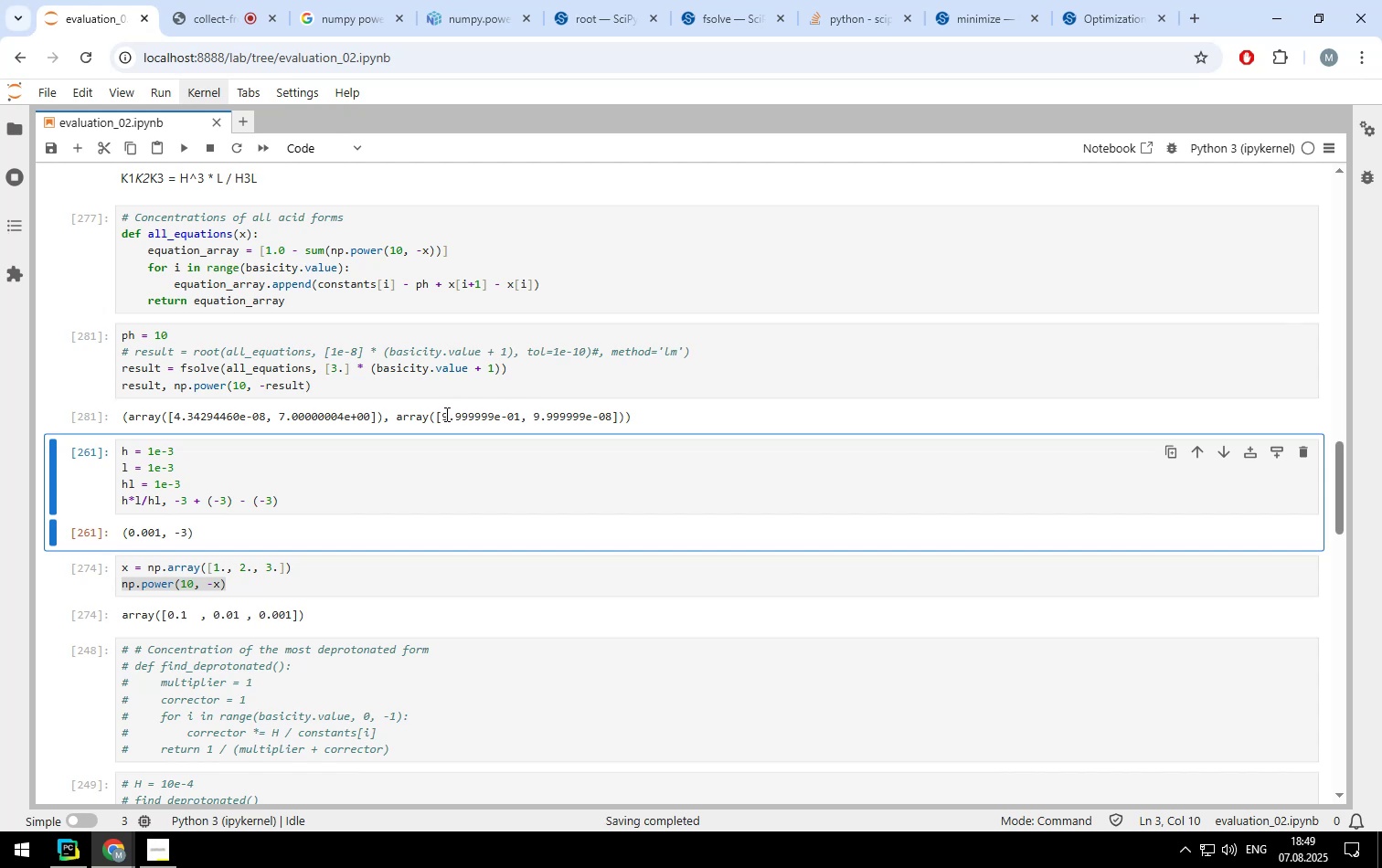 
wait(9.3)
 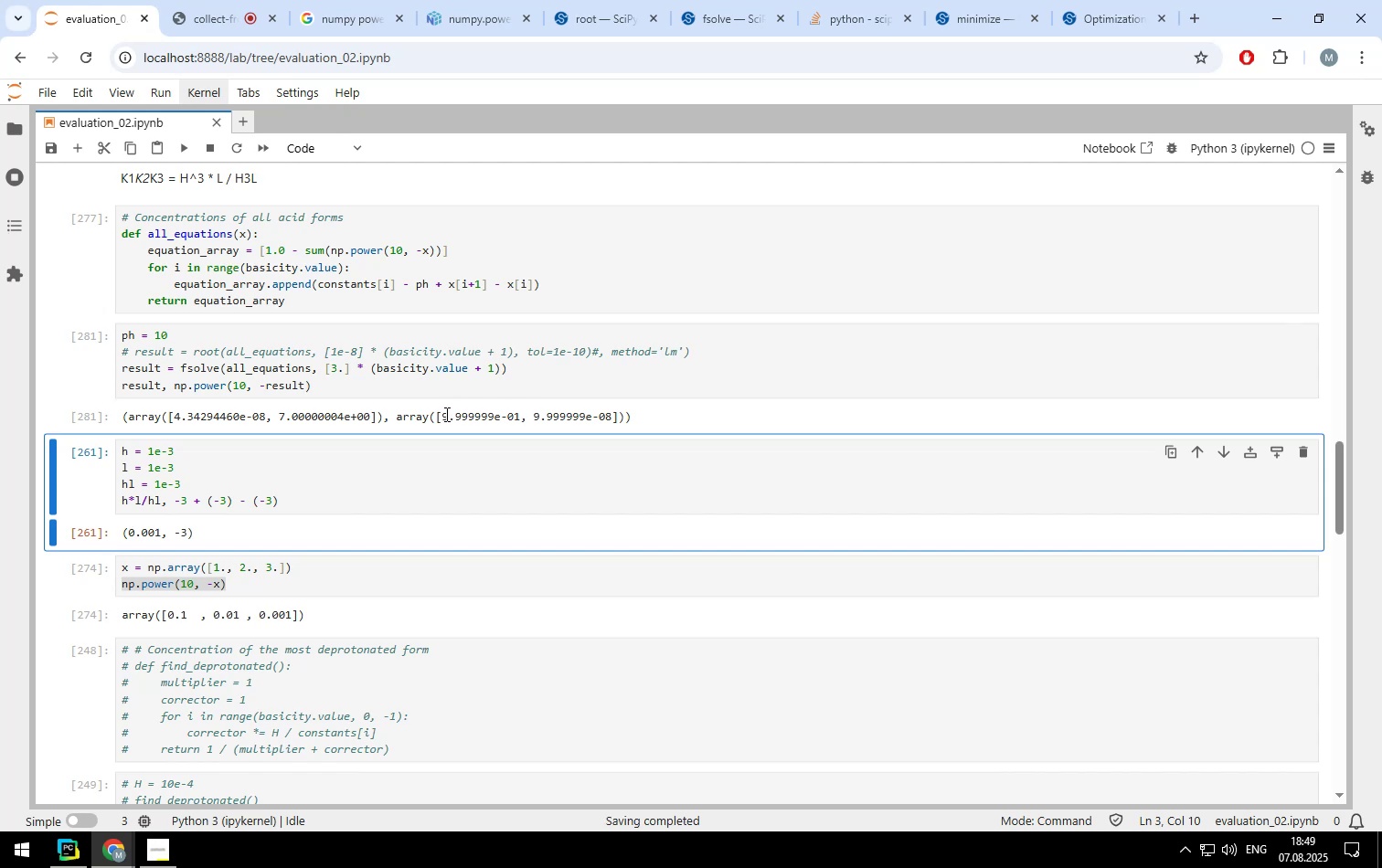 
left_click([343, 390])
 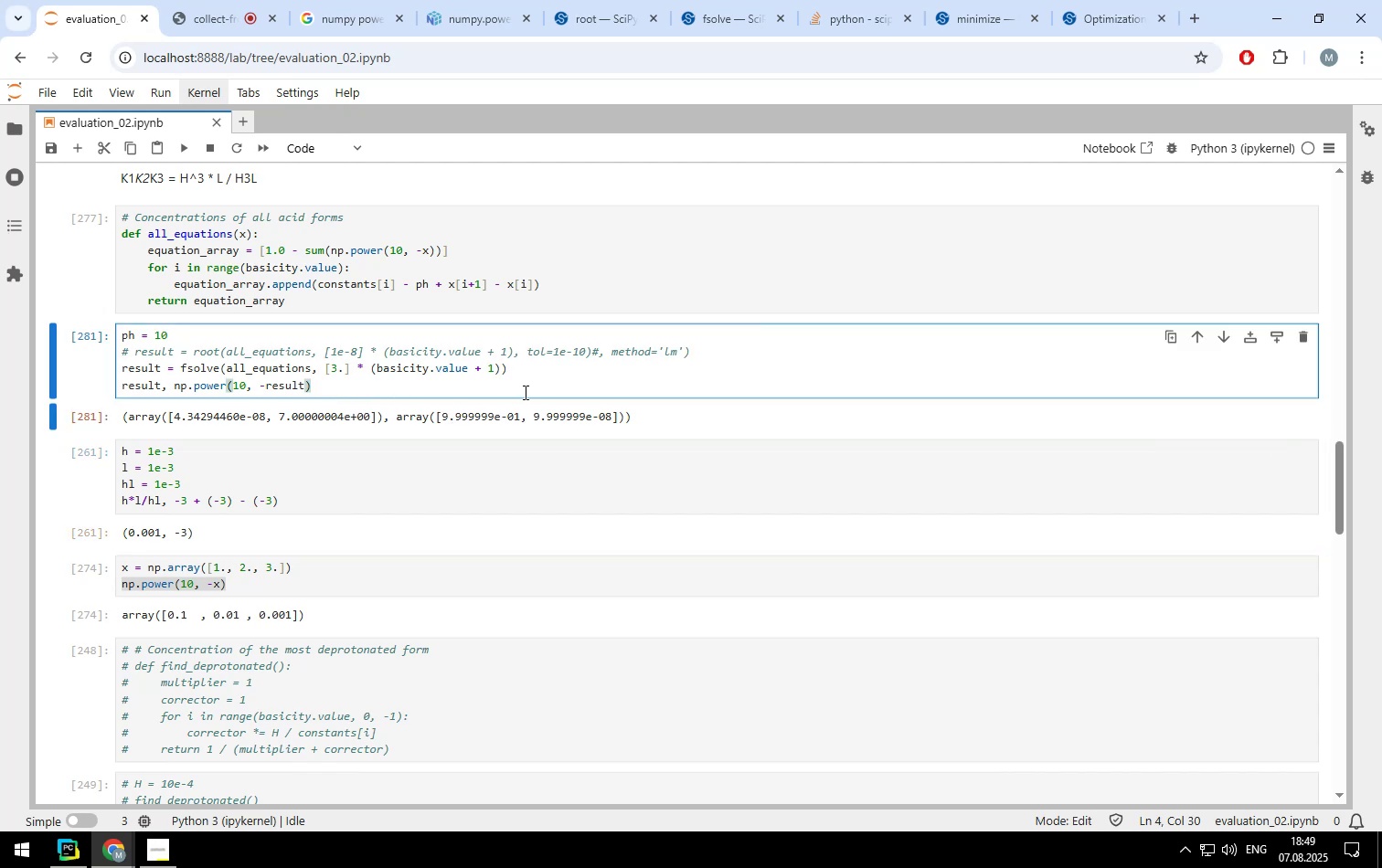 
hold_key(key=Backspace, duration=1.51)
 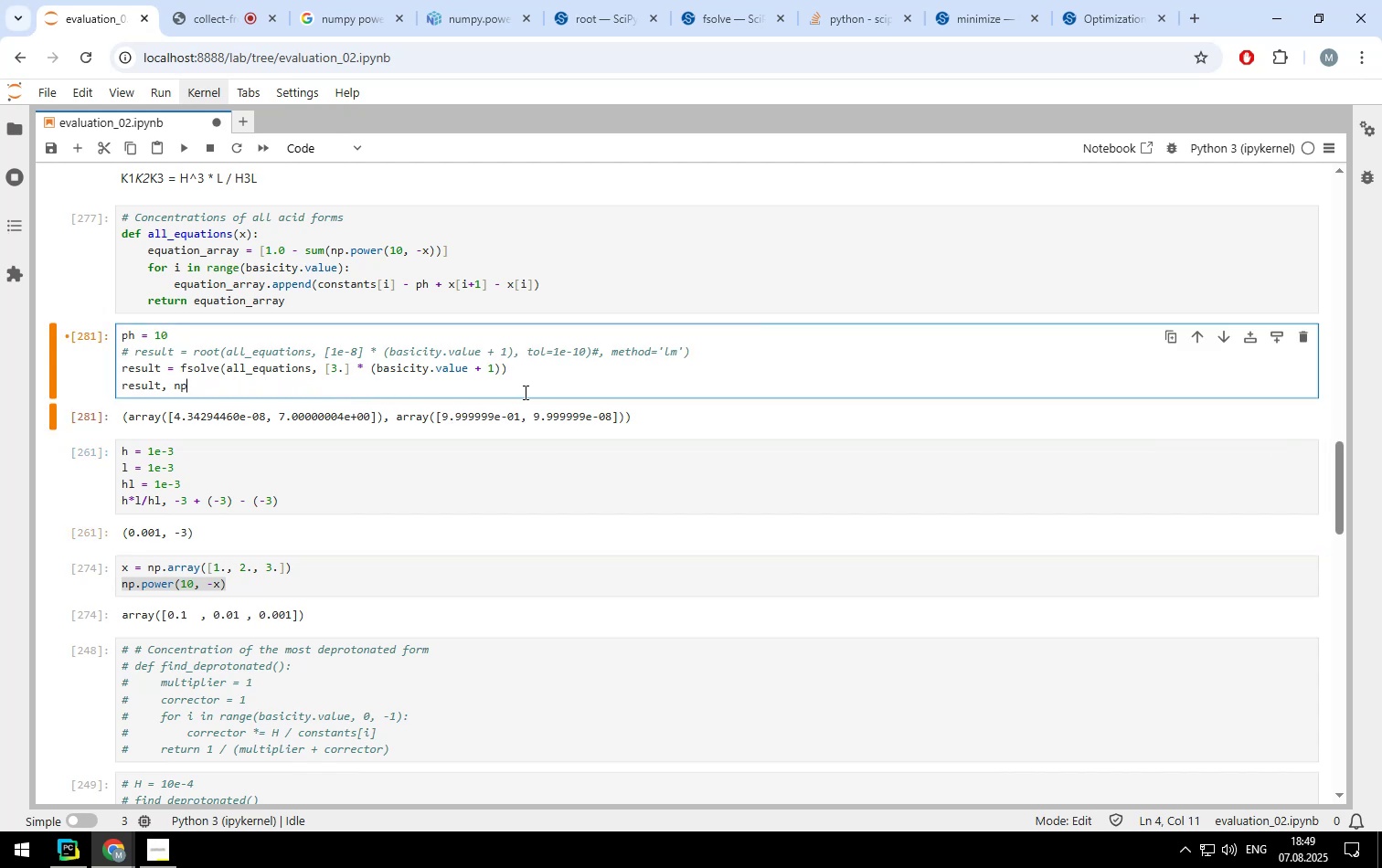 
hold_key(key=Backspace, duration=0.6)
 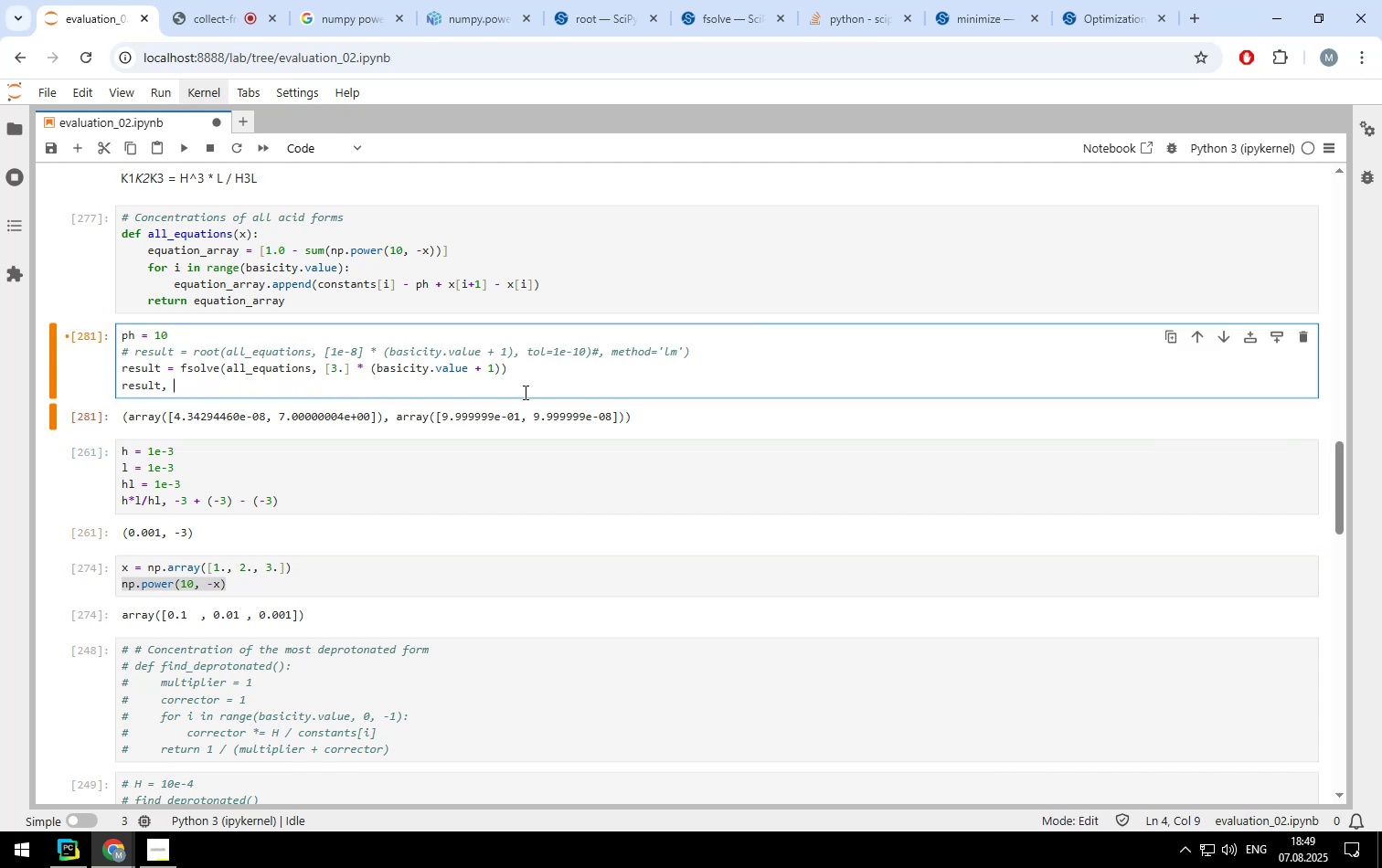 
key(Backspace)
 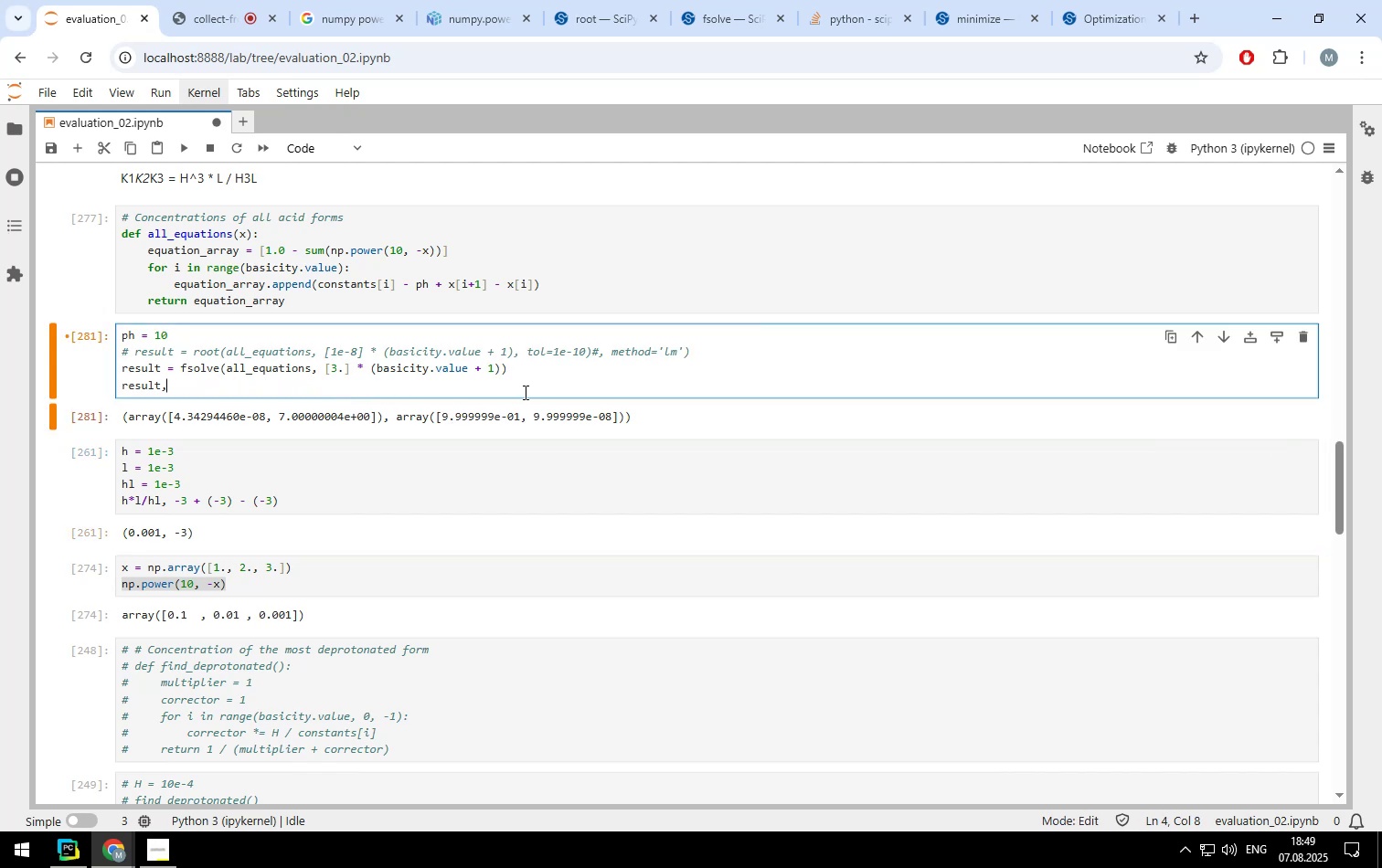 
key(Backspace)
 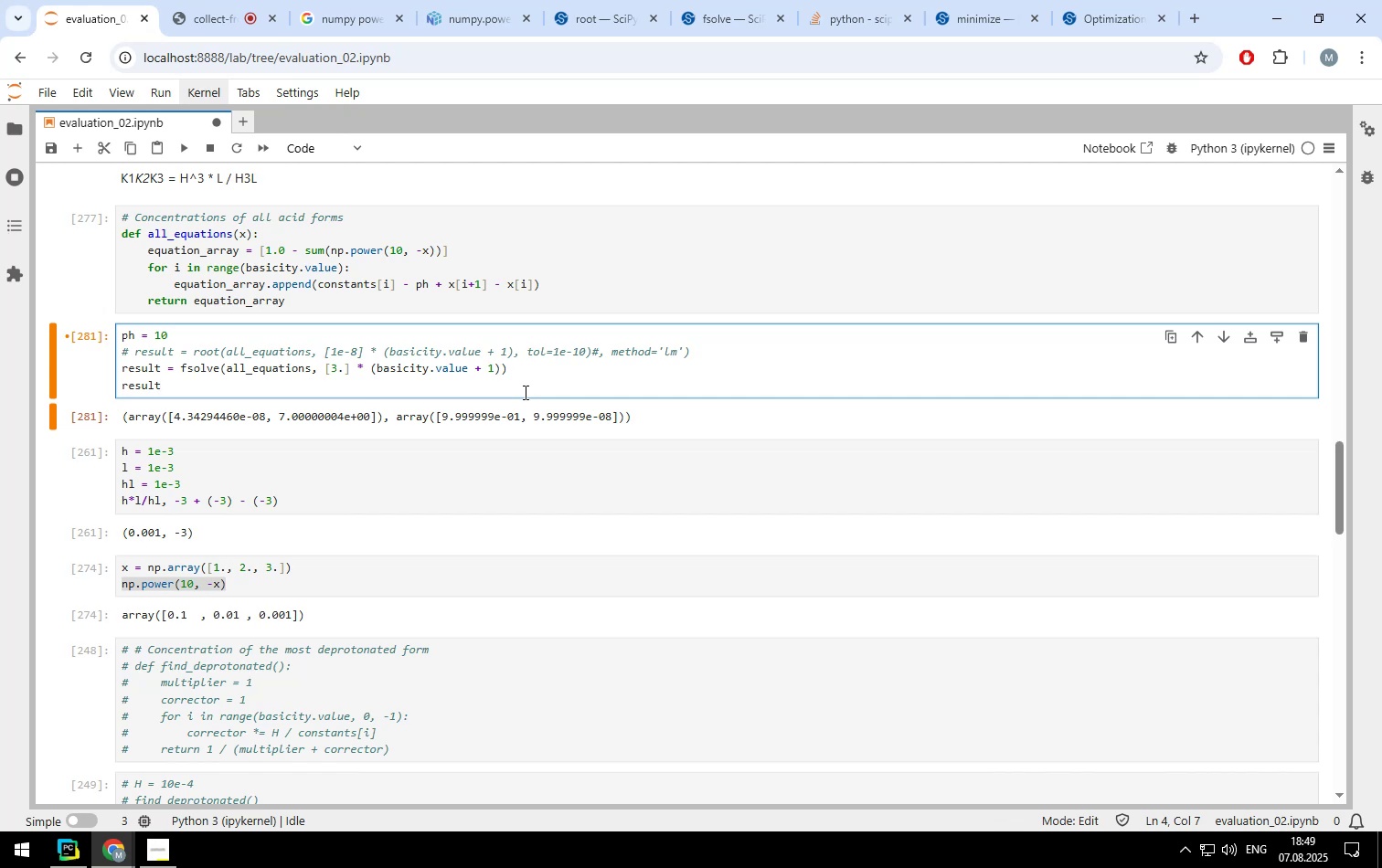 
key(Shift+ShiftLeft)
 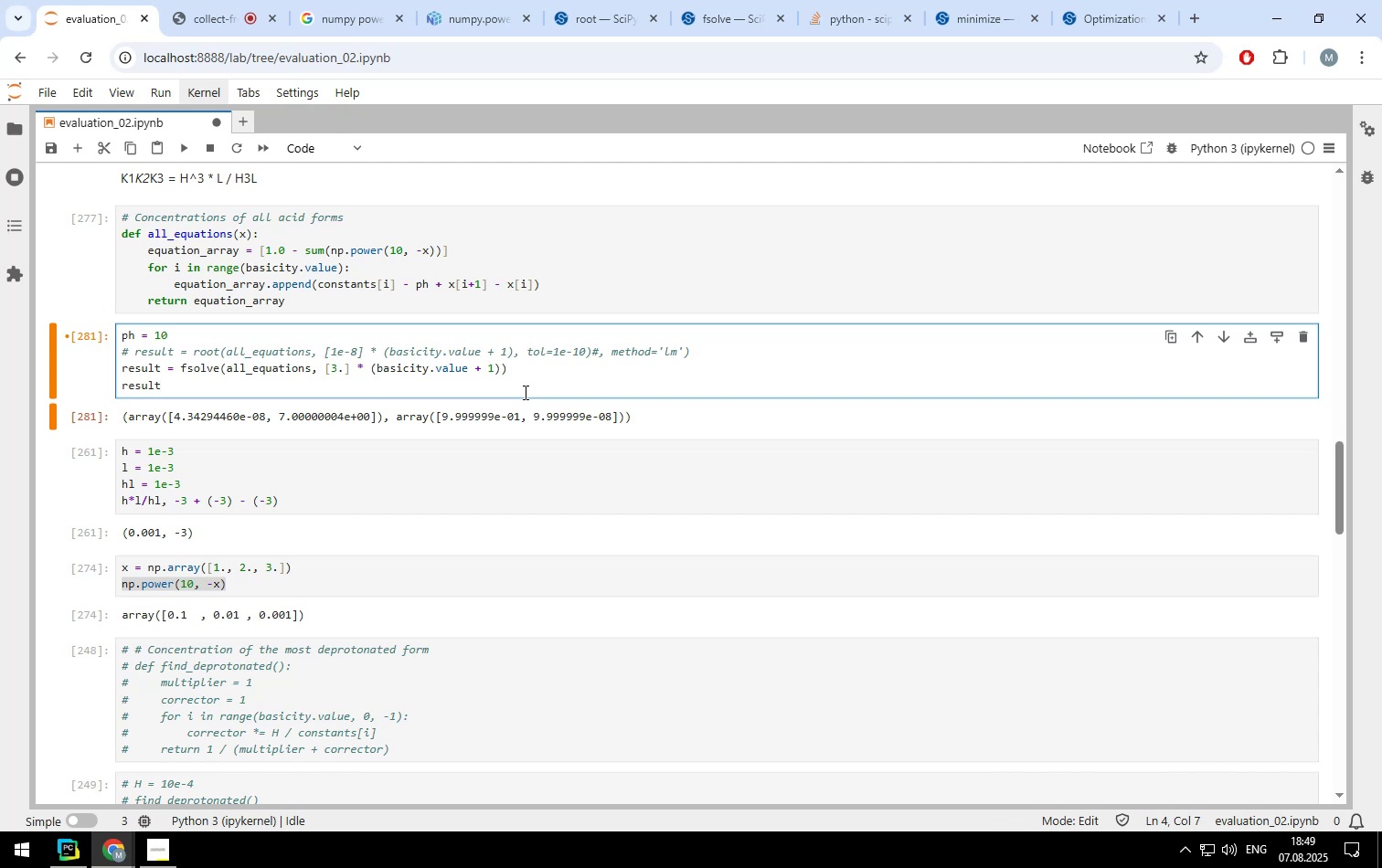 
key(Shift+Enter)
 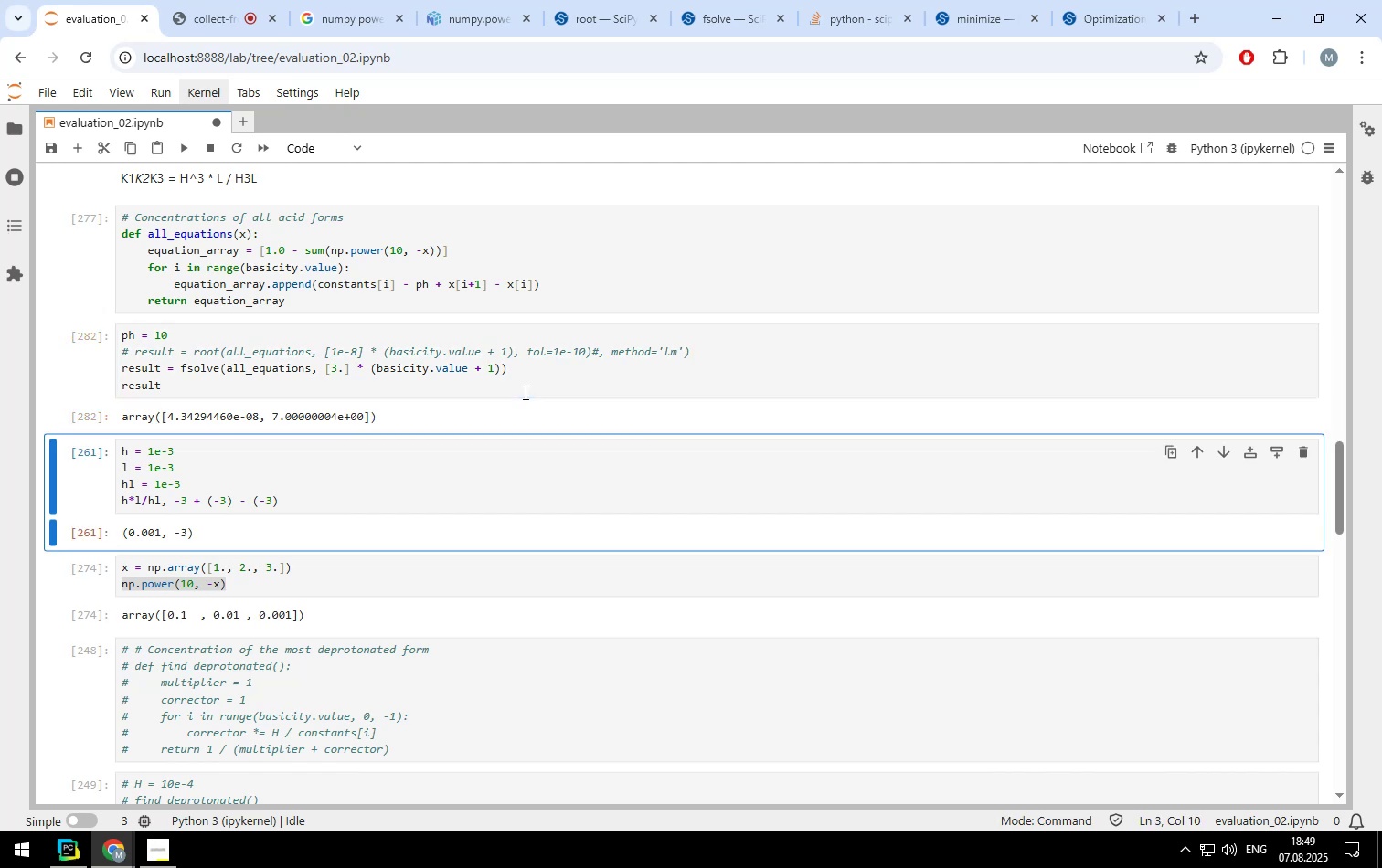 
scroll: coordinate [258, 297], scroll_direction: up, amount: 10.0
 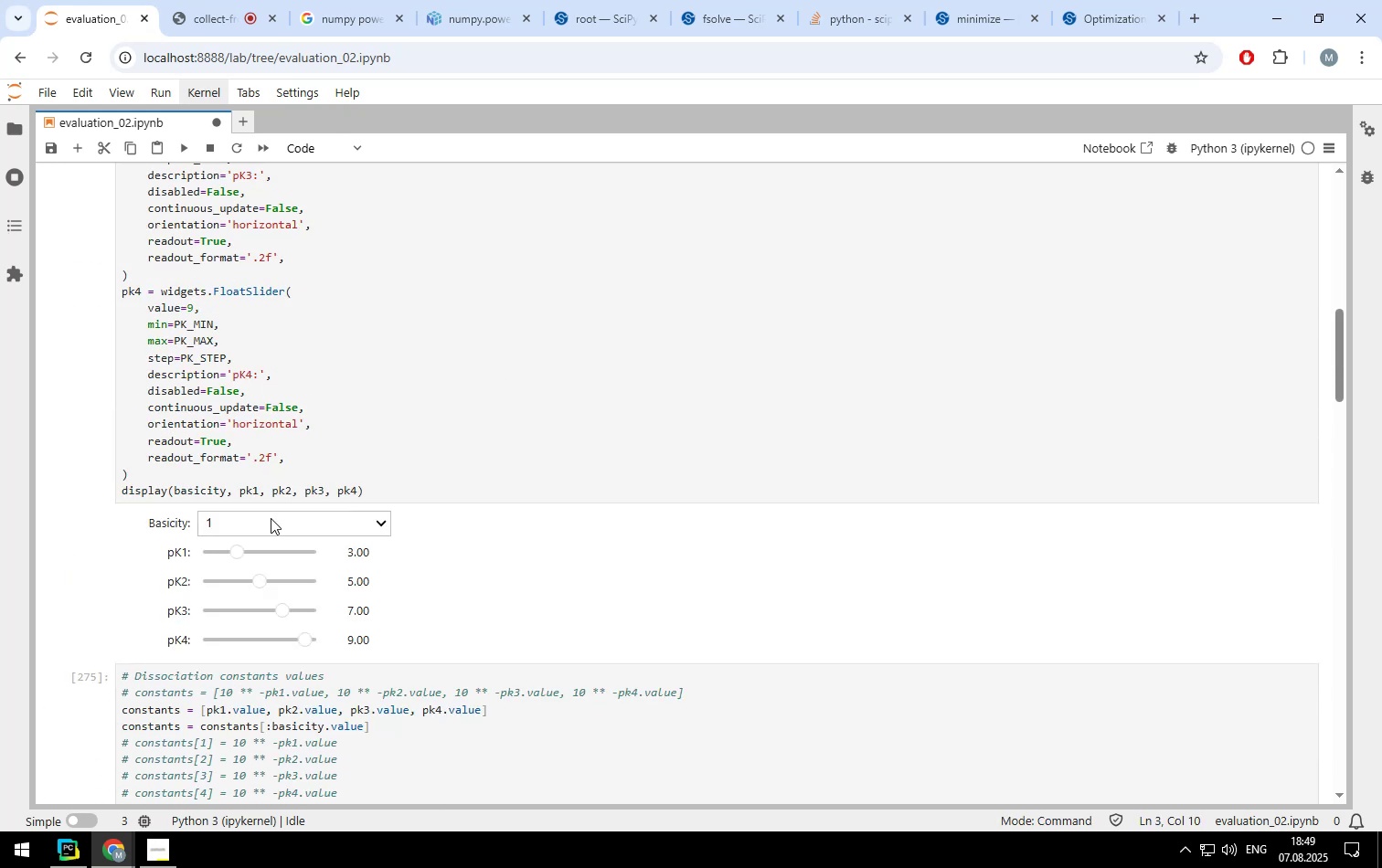 
left_click([270, 519])
 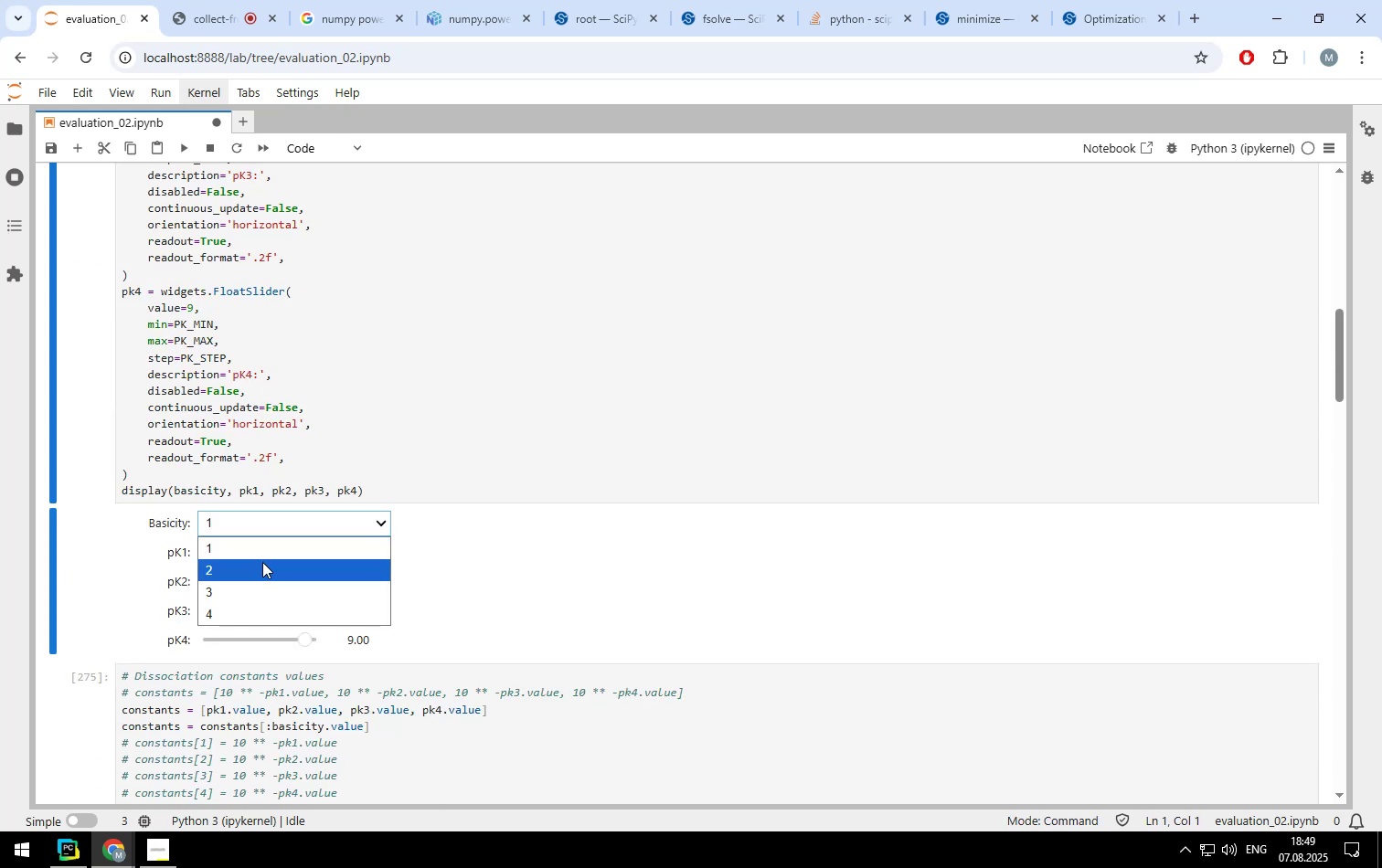 
left_click([262, 562])
 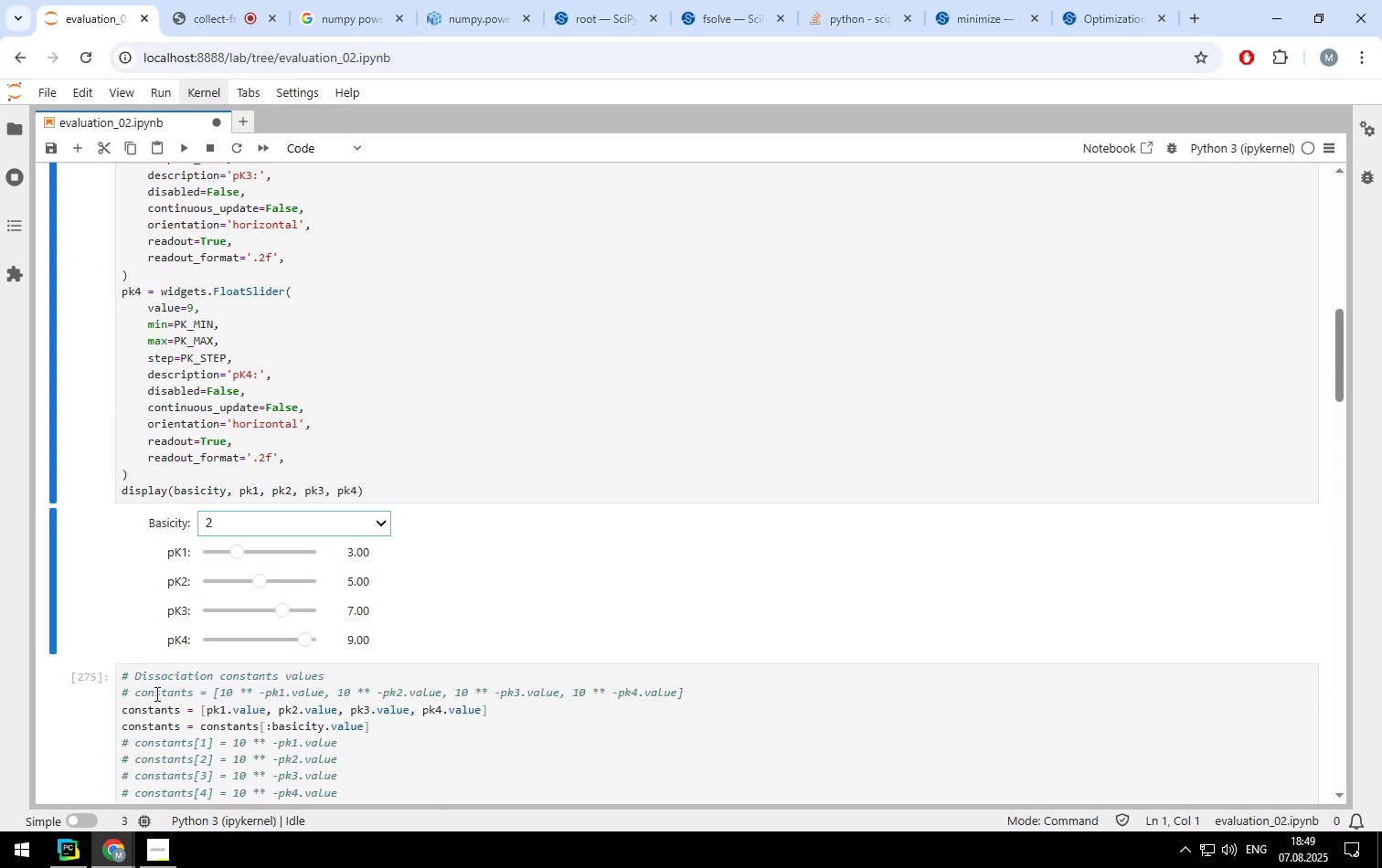 
left_click([156, 698])
 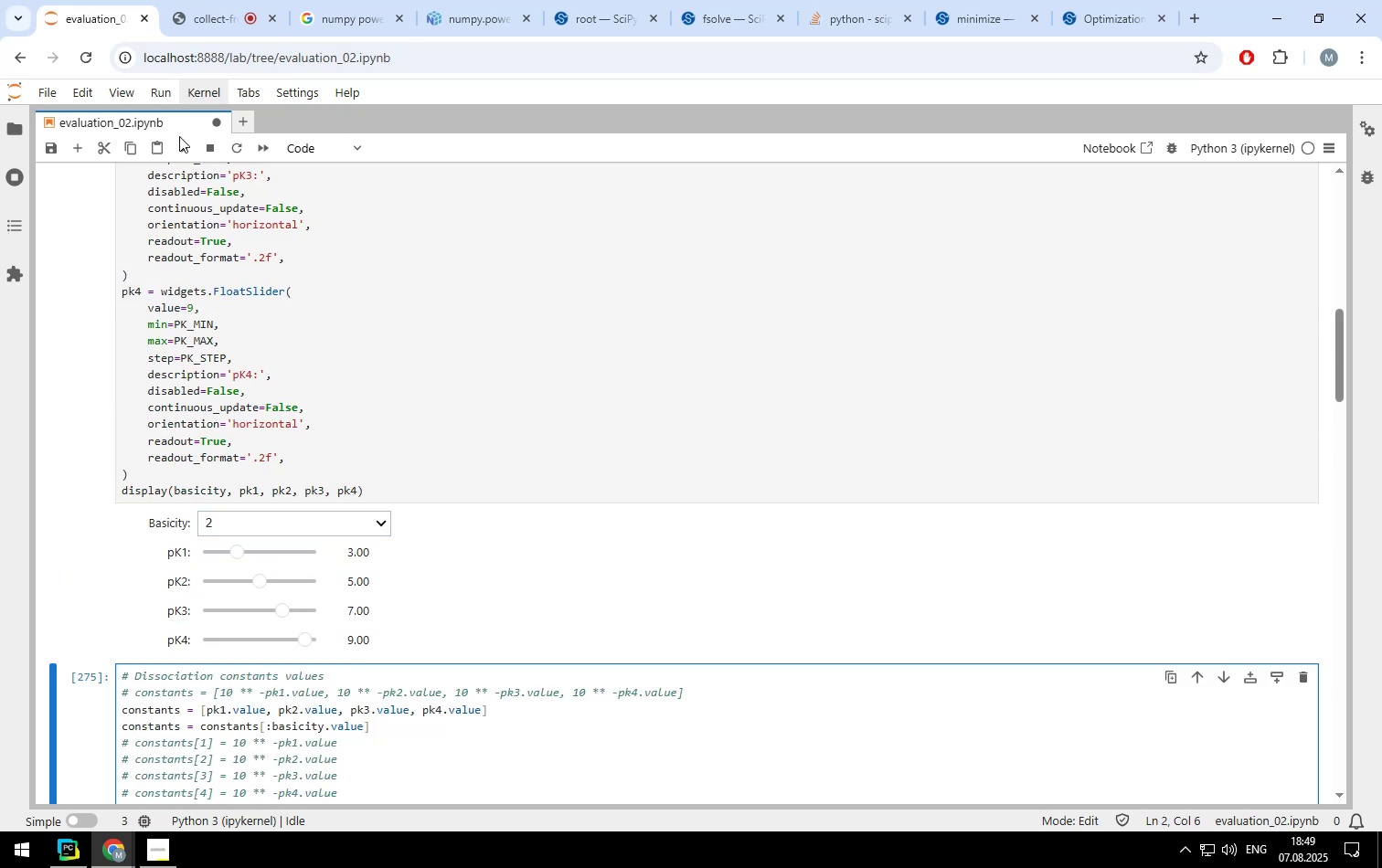 
left_click([180, 144])
 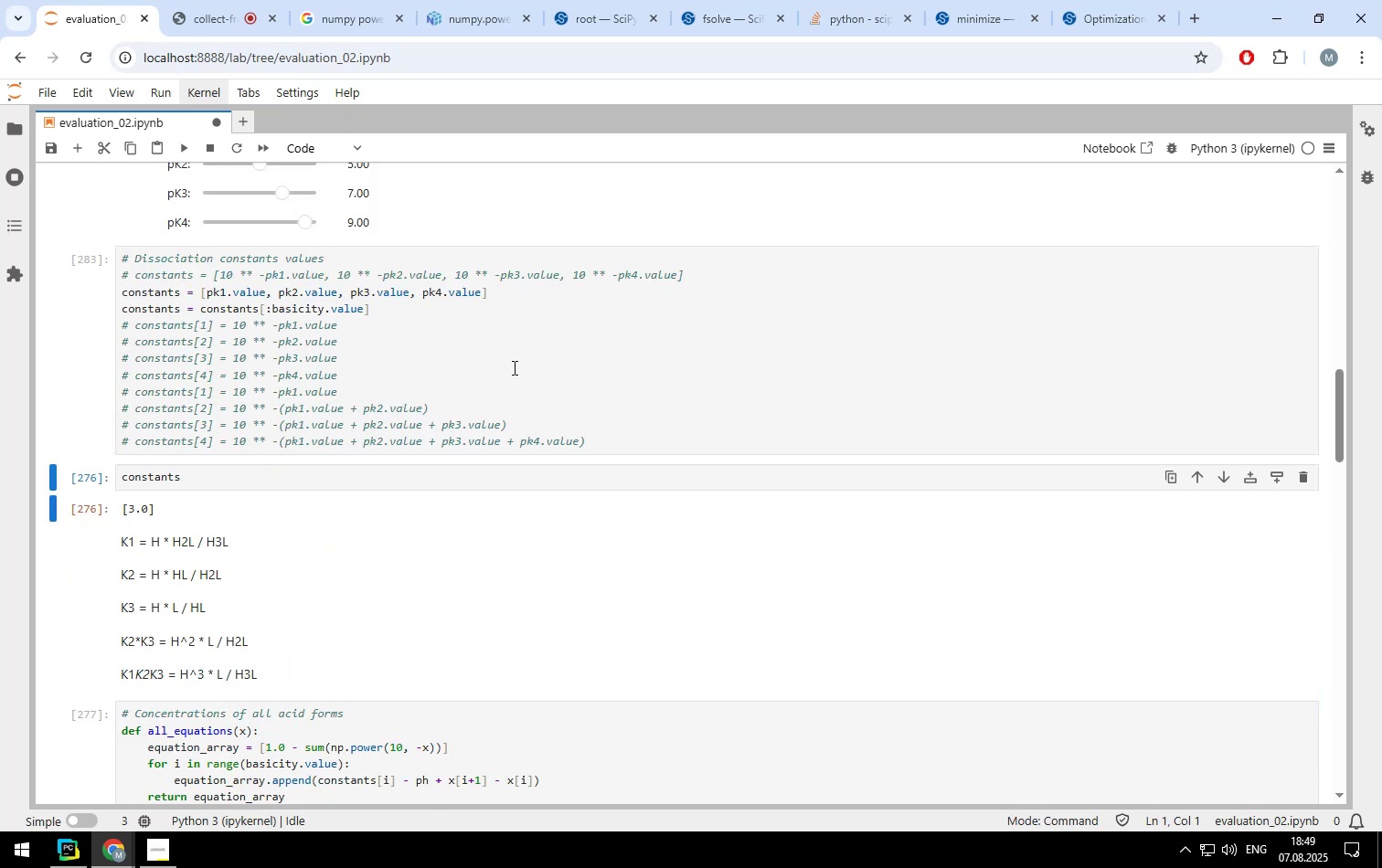 
scroll: coordinate [516, 367], scroll_direction: down, amount: 2.0
 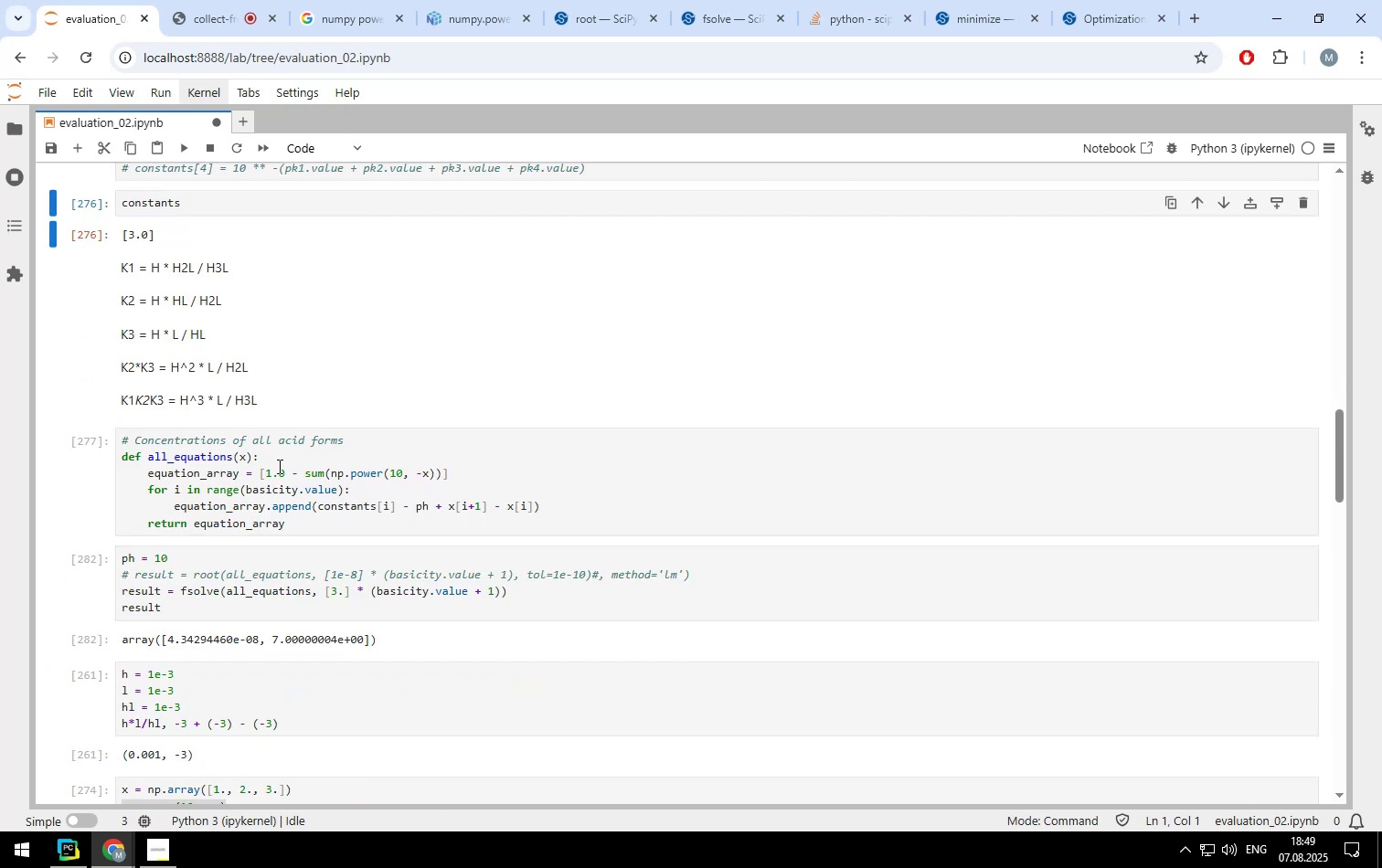 
left_click([275, 475])
 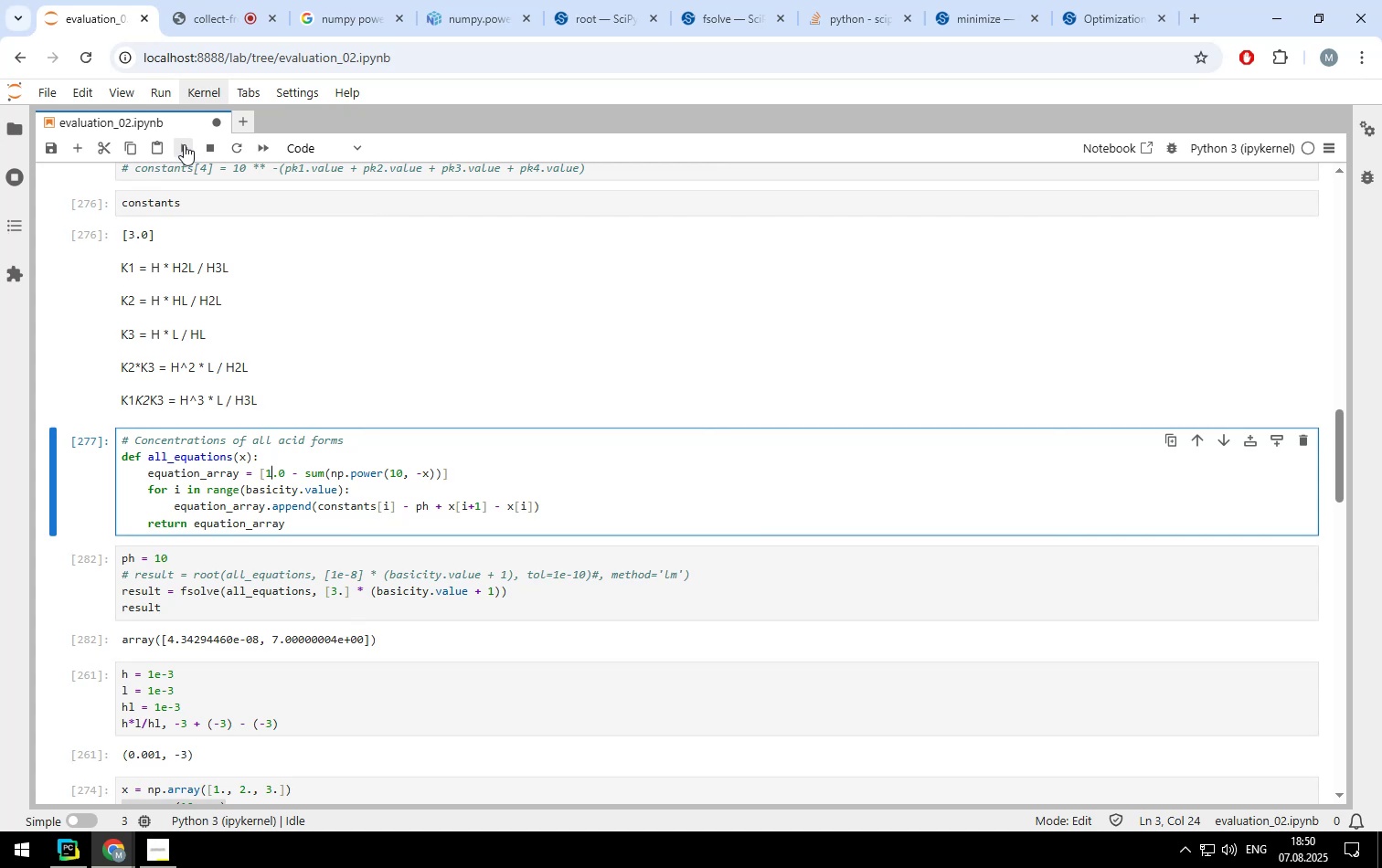 
left_click([184, 144])
 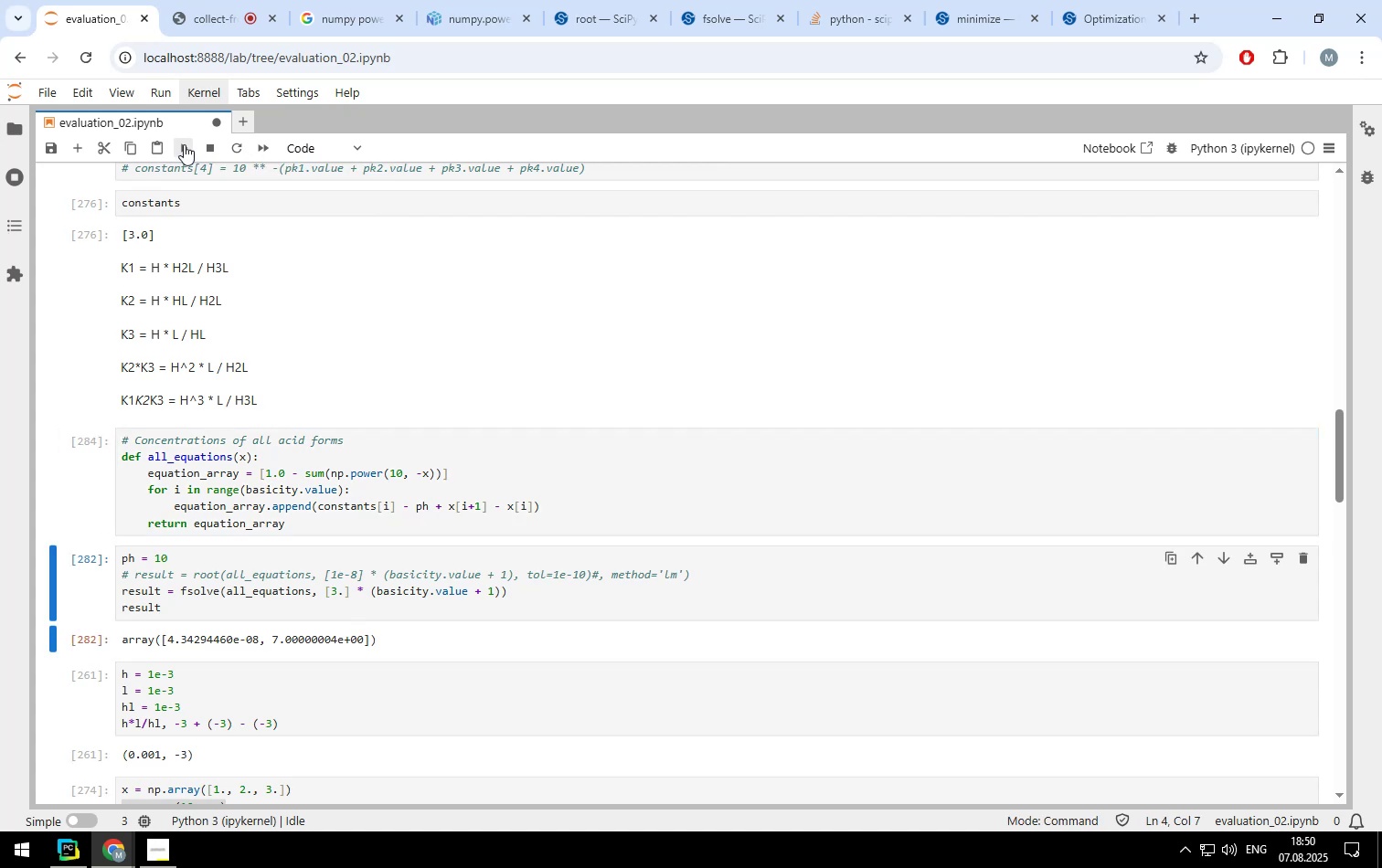 
left_click([184, 144])
 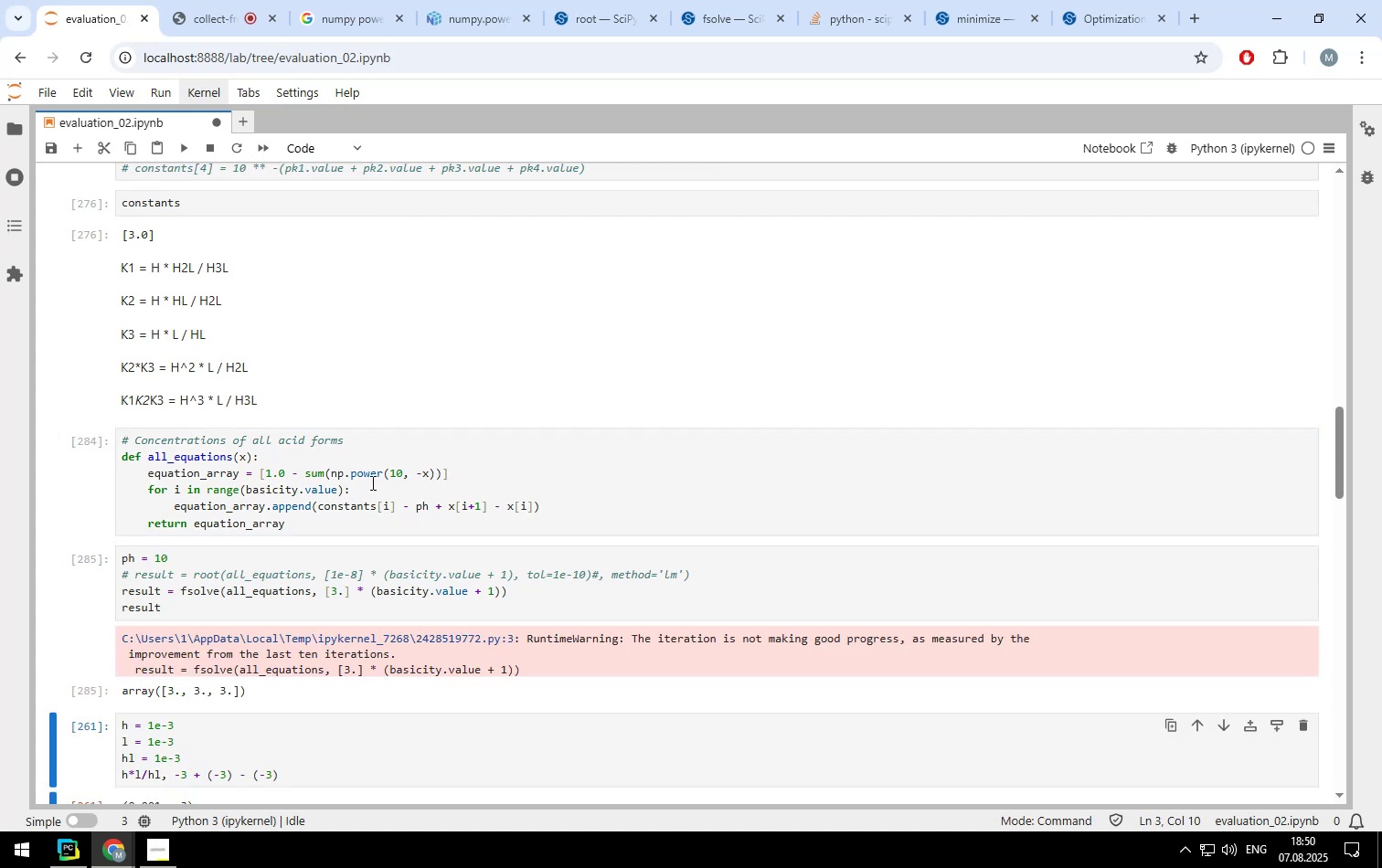 
scroll: coordinate [371, 482], scroll_direction: down, amount: 2.0
 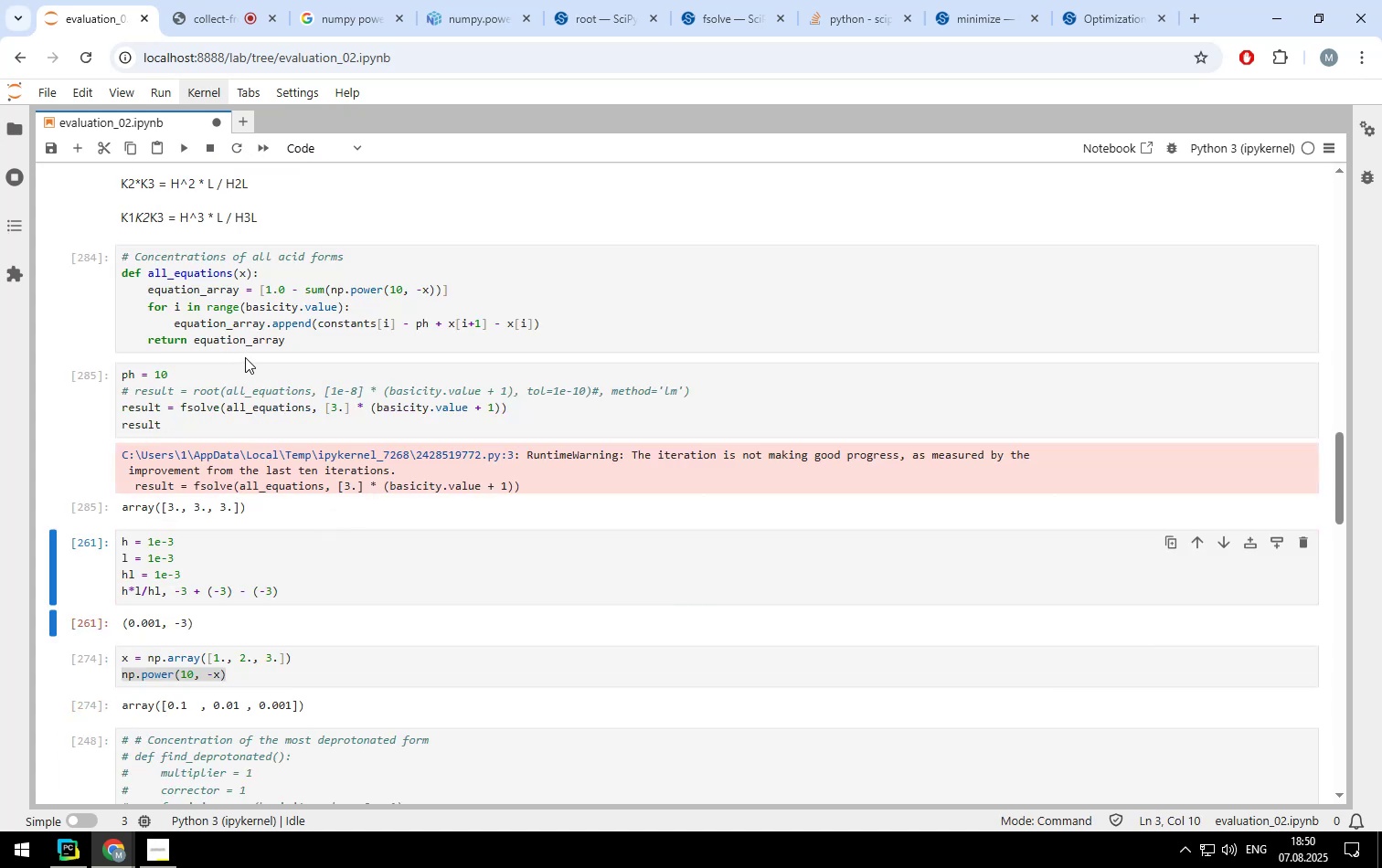 
scroll: coordinate [245, 357], scroll_direction: none, amount: 0.0
 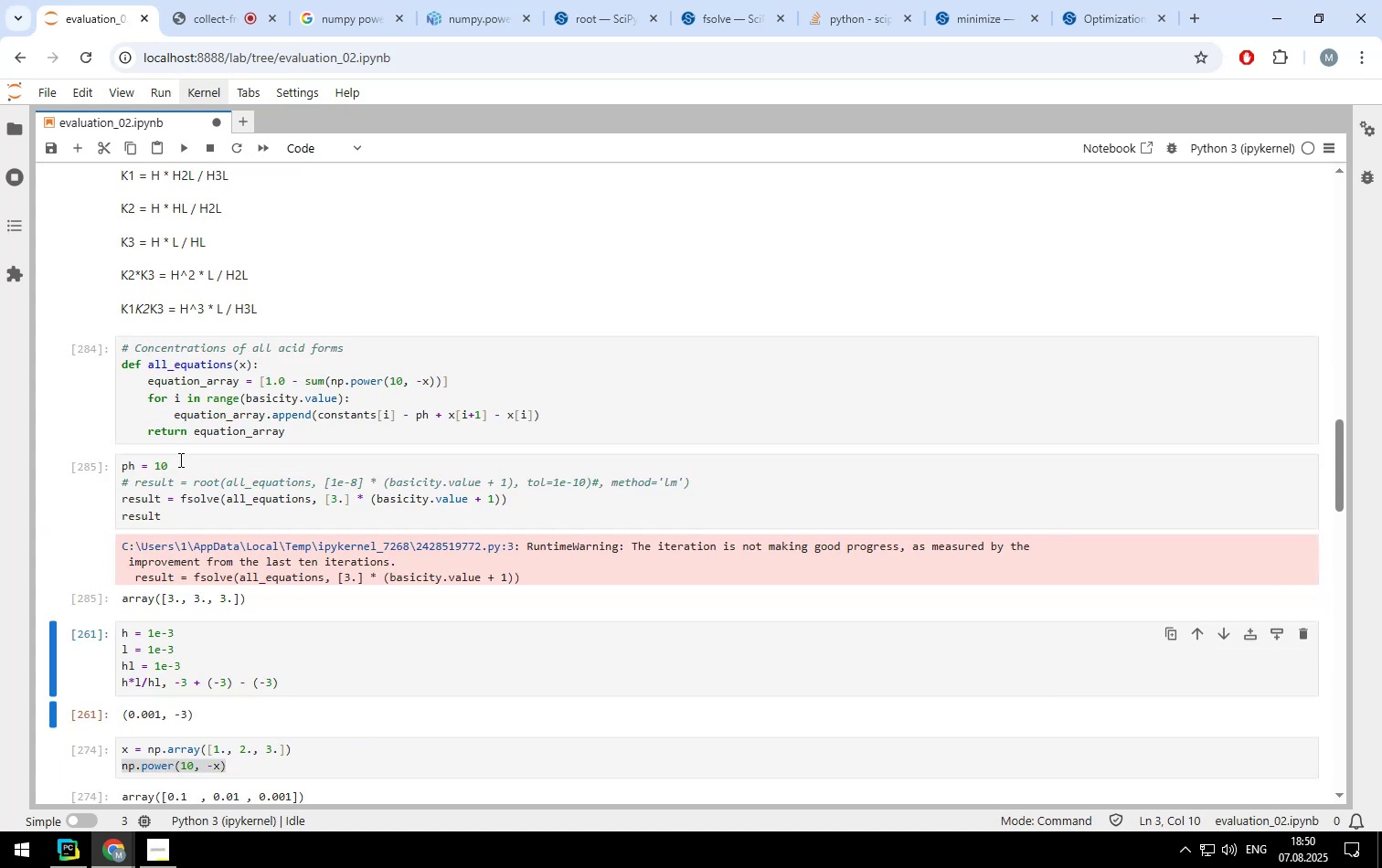 
left_click([179, 465])
 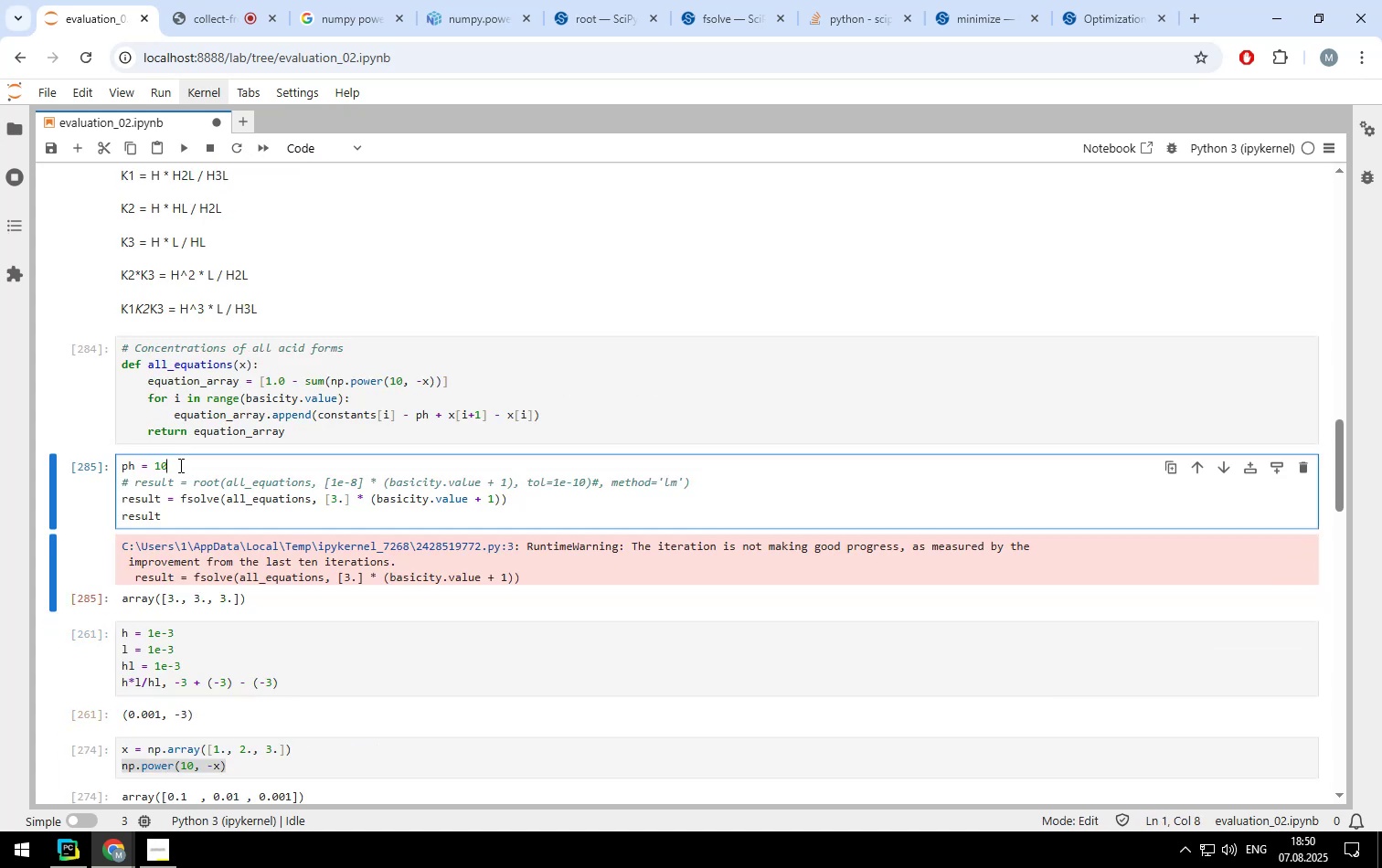 
key(Backspace)
 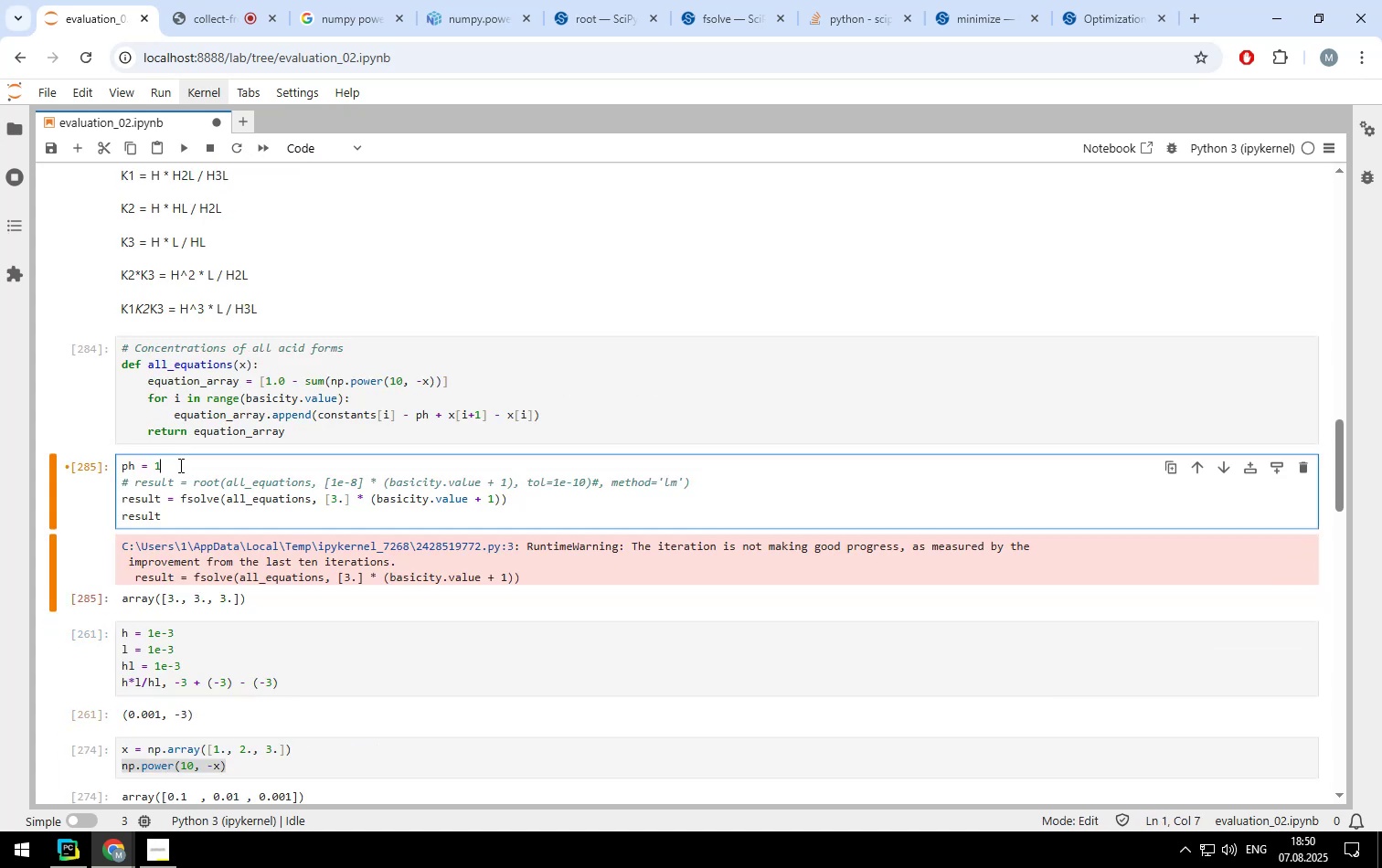 
key(Backspace)
 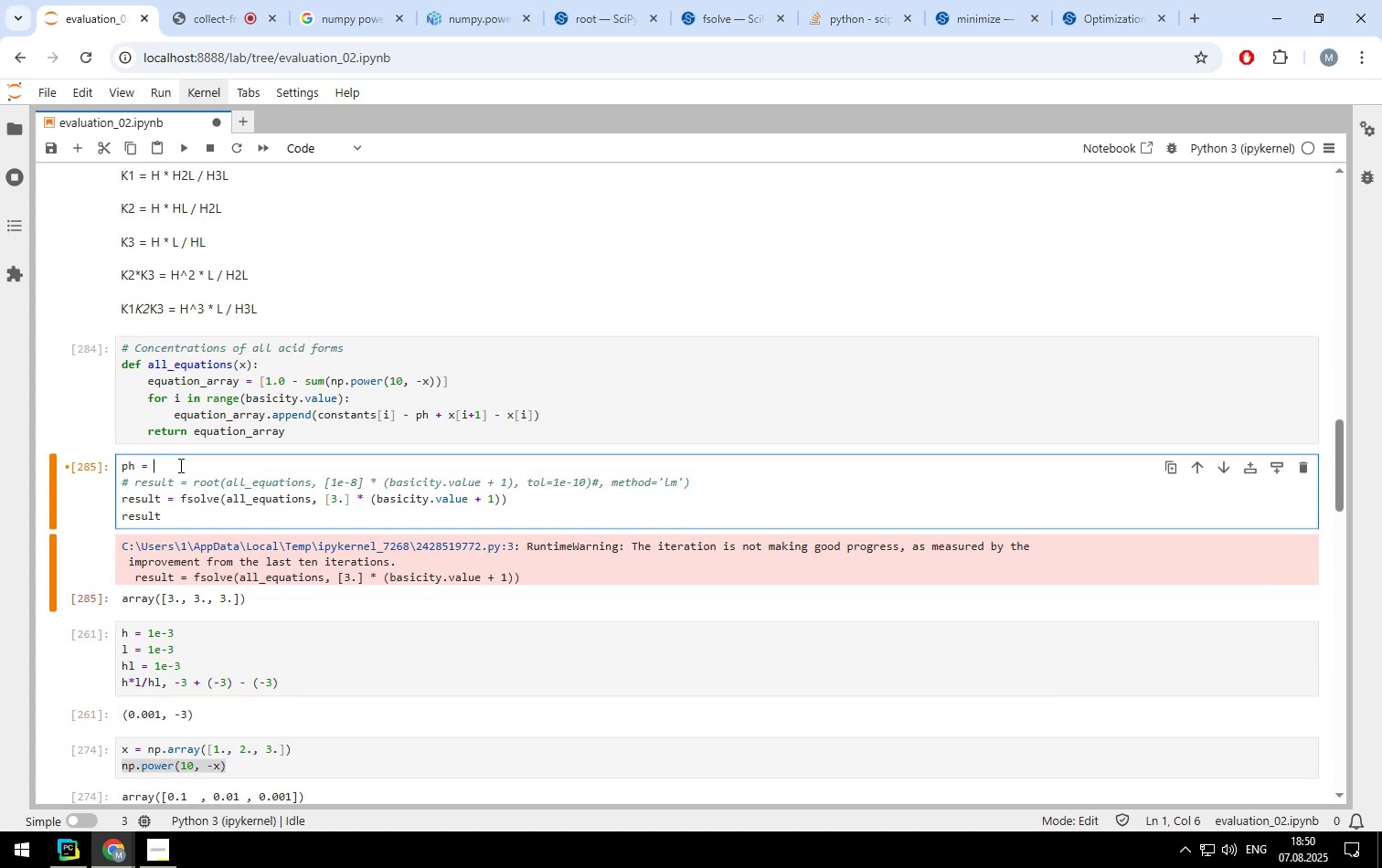 
key(7)
 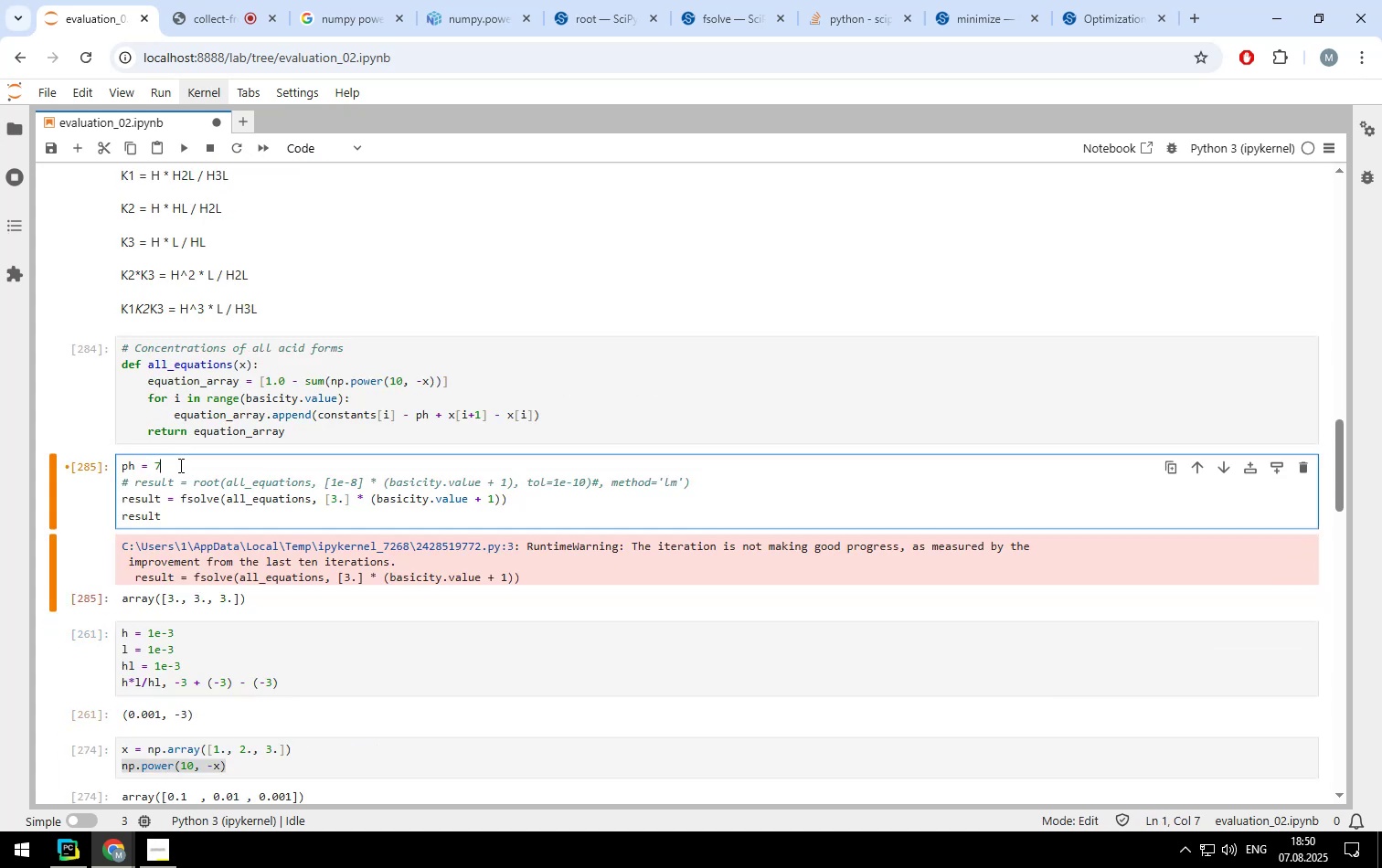 
key(Shift+Enter)
 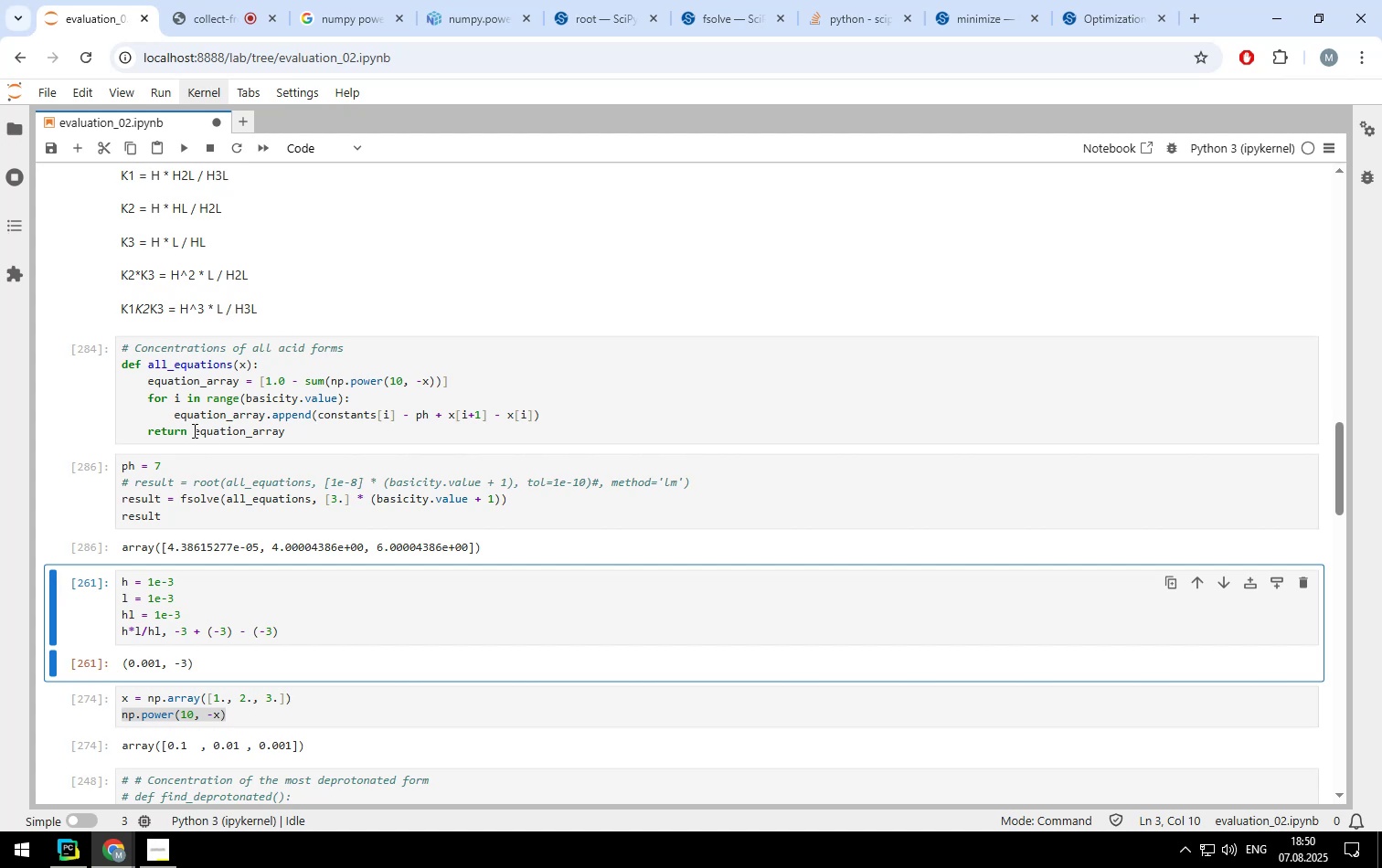 
wait(6.6)
 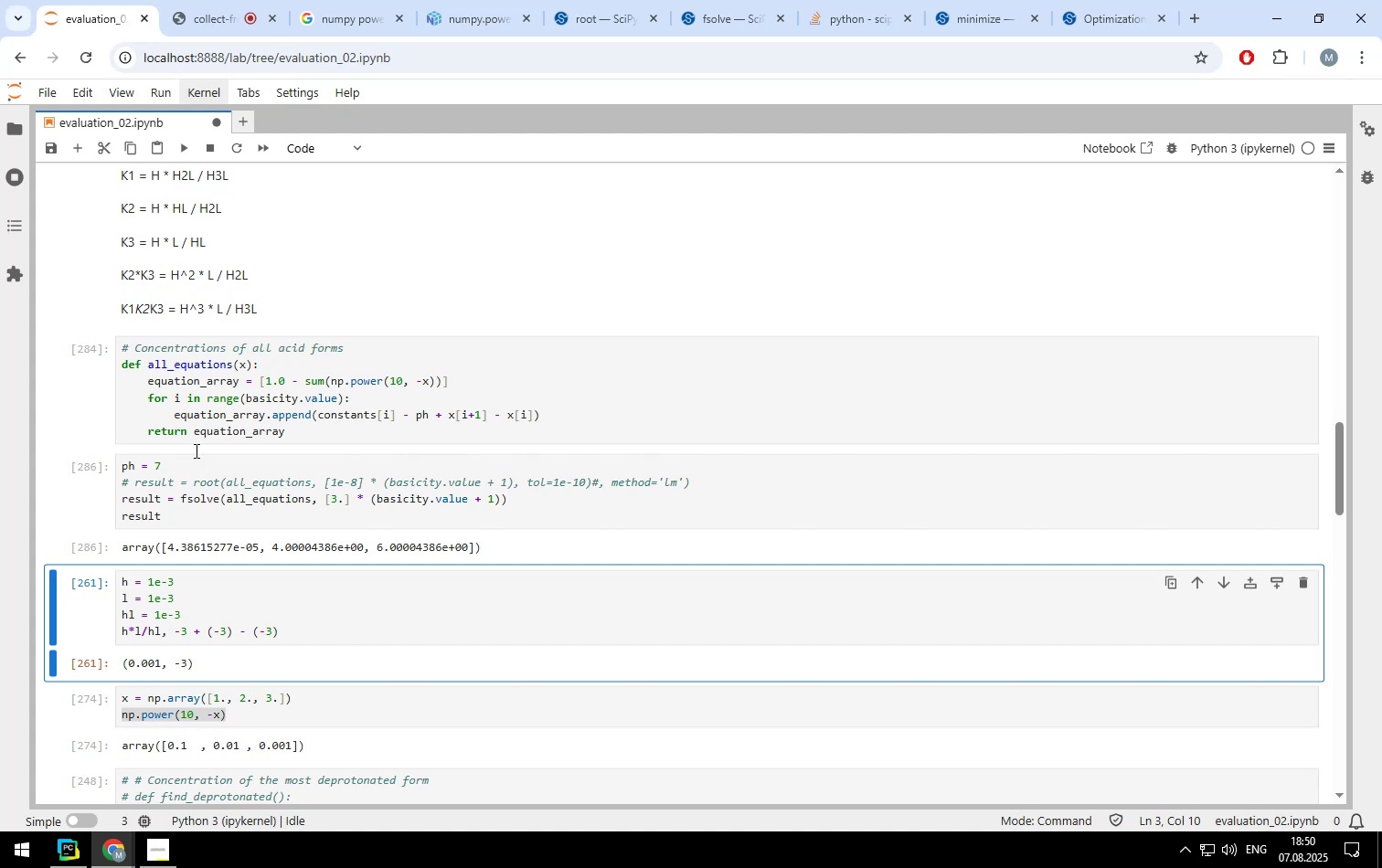 
left_click([168, 469])
 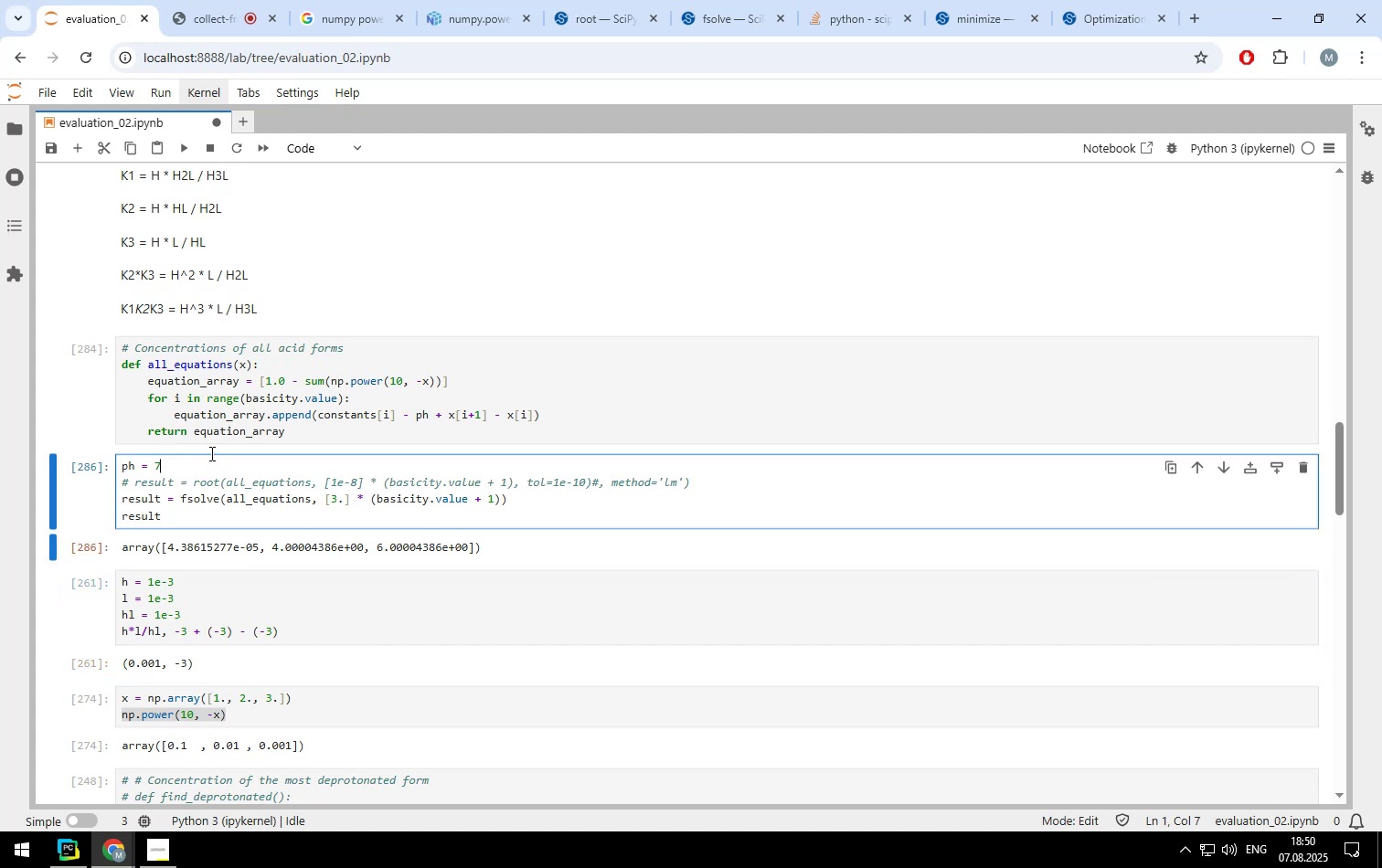 
key(Backspace)
 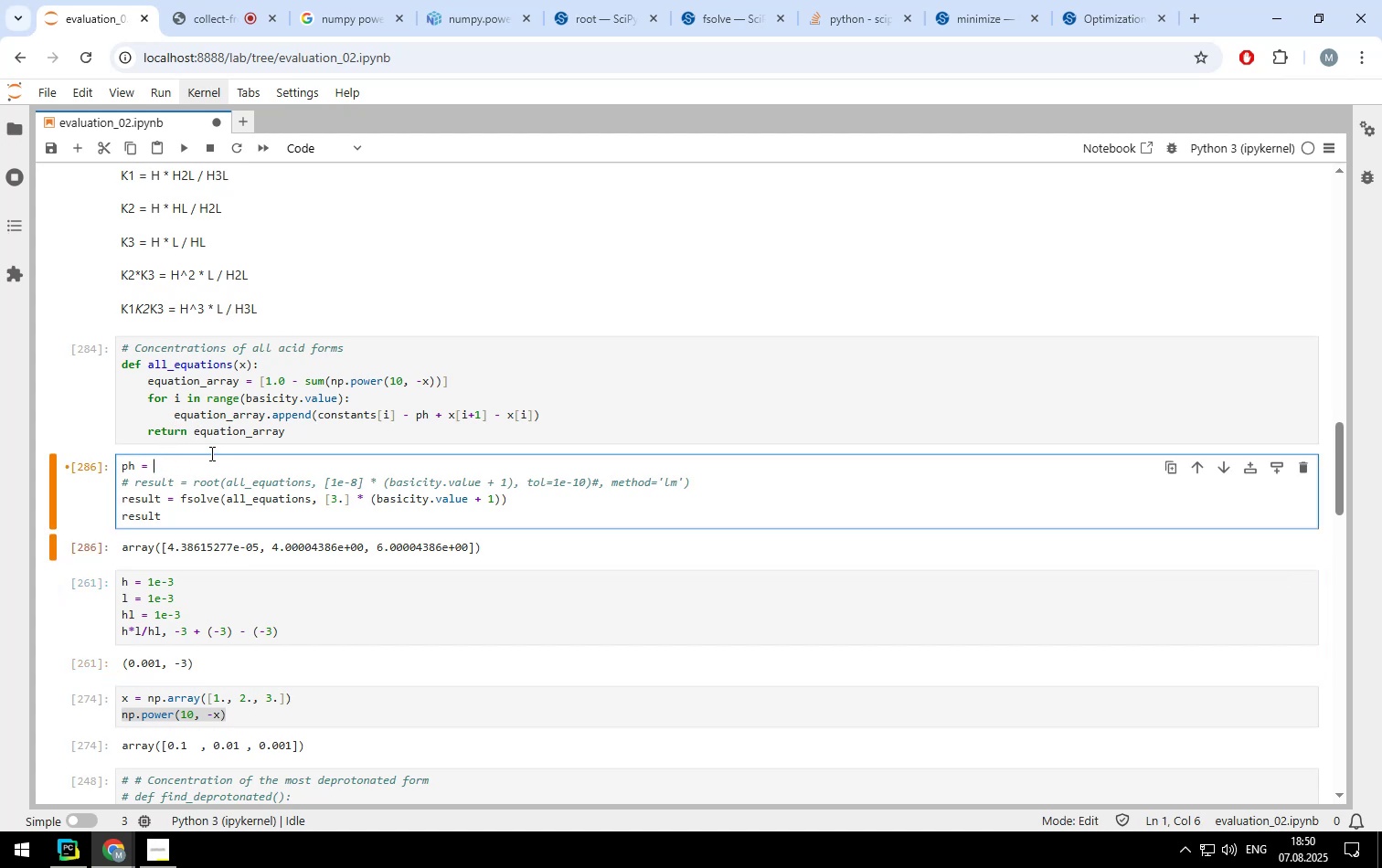 
key(8)
 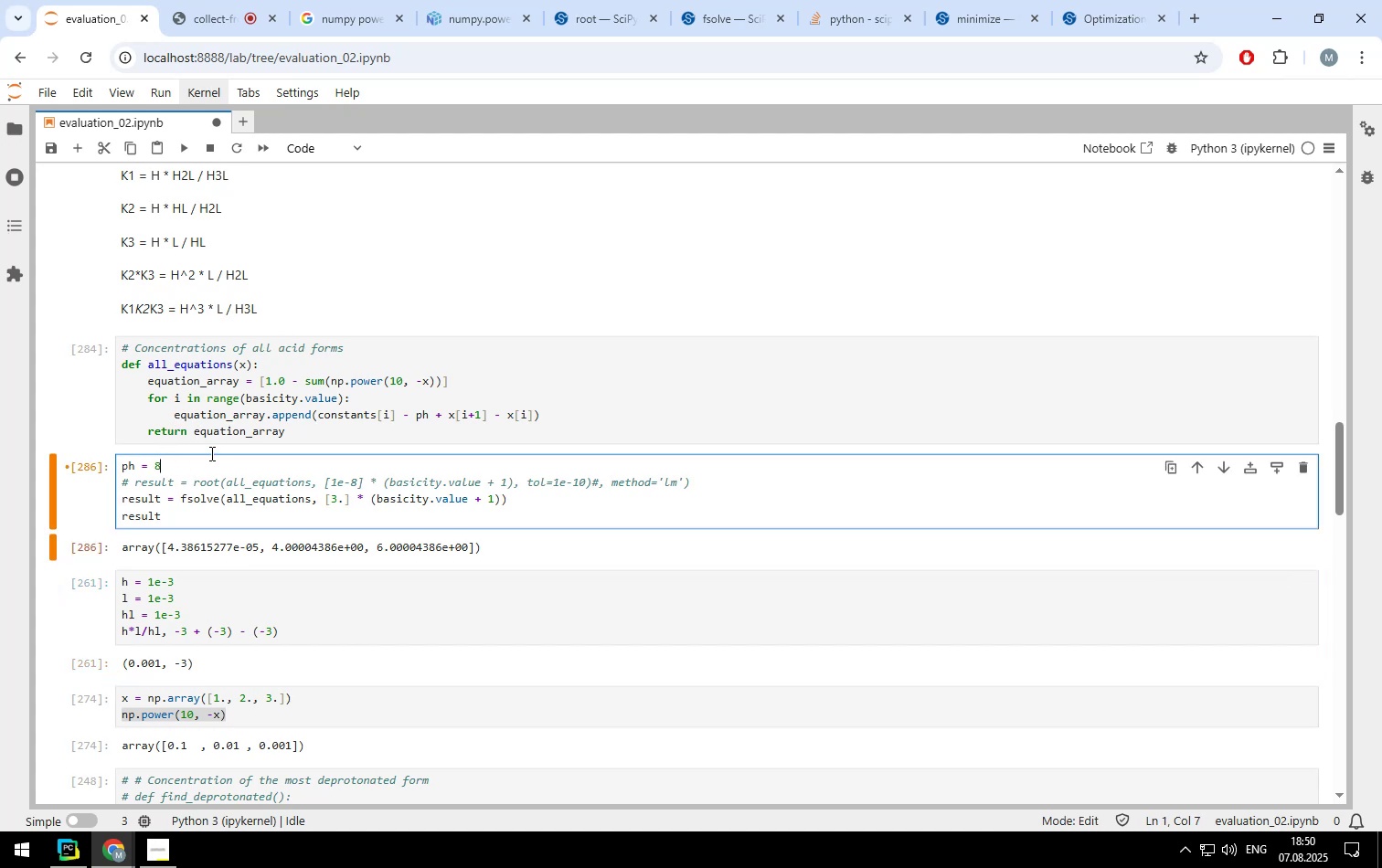 
key(Shift+ShiftLeft)
 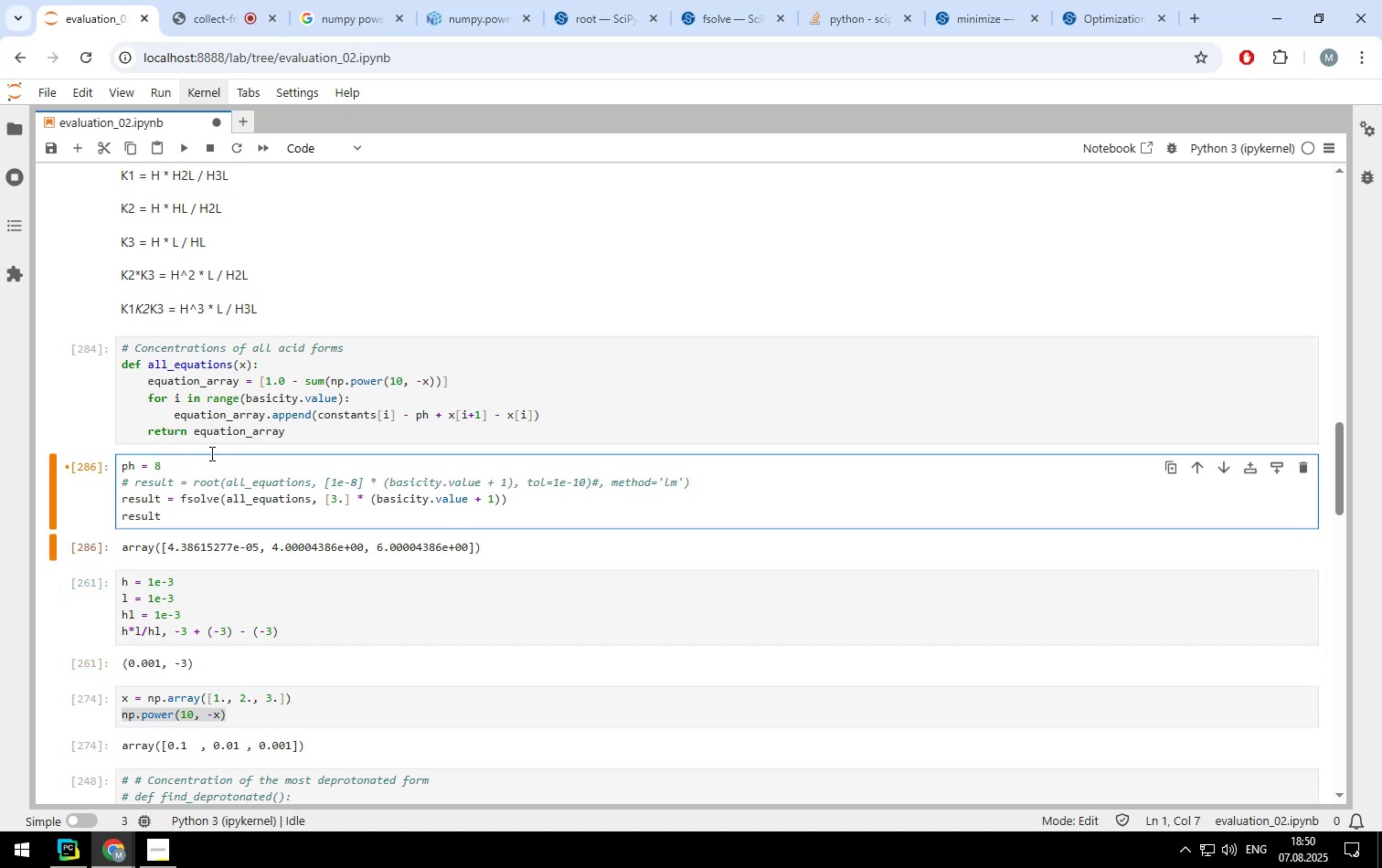 
key(Shift+Enter)
 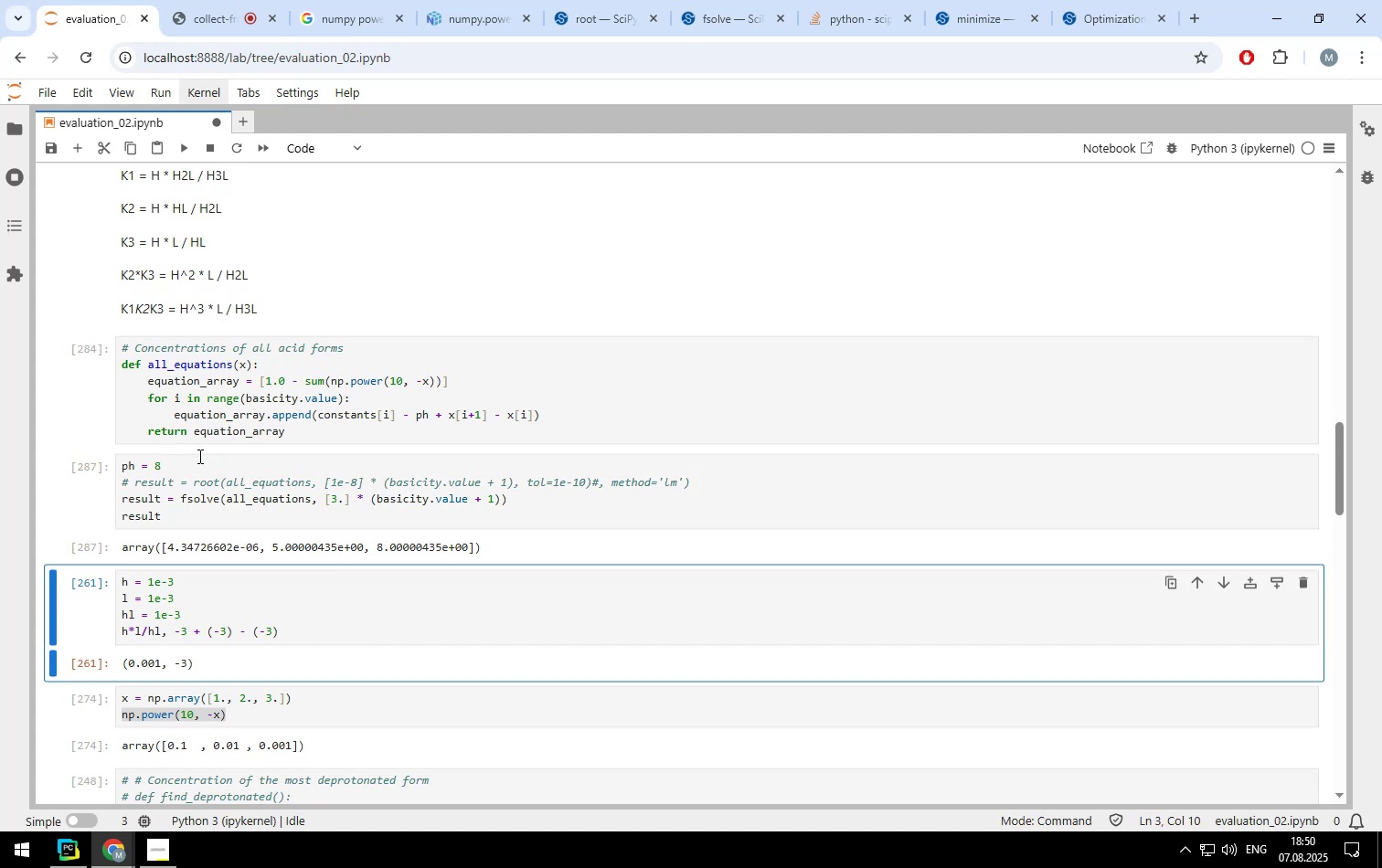 
left_click([190, 463])
 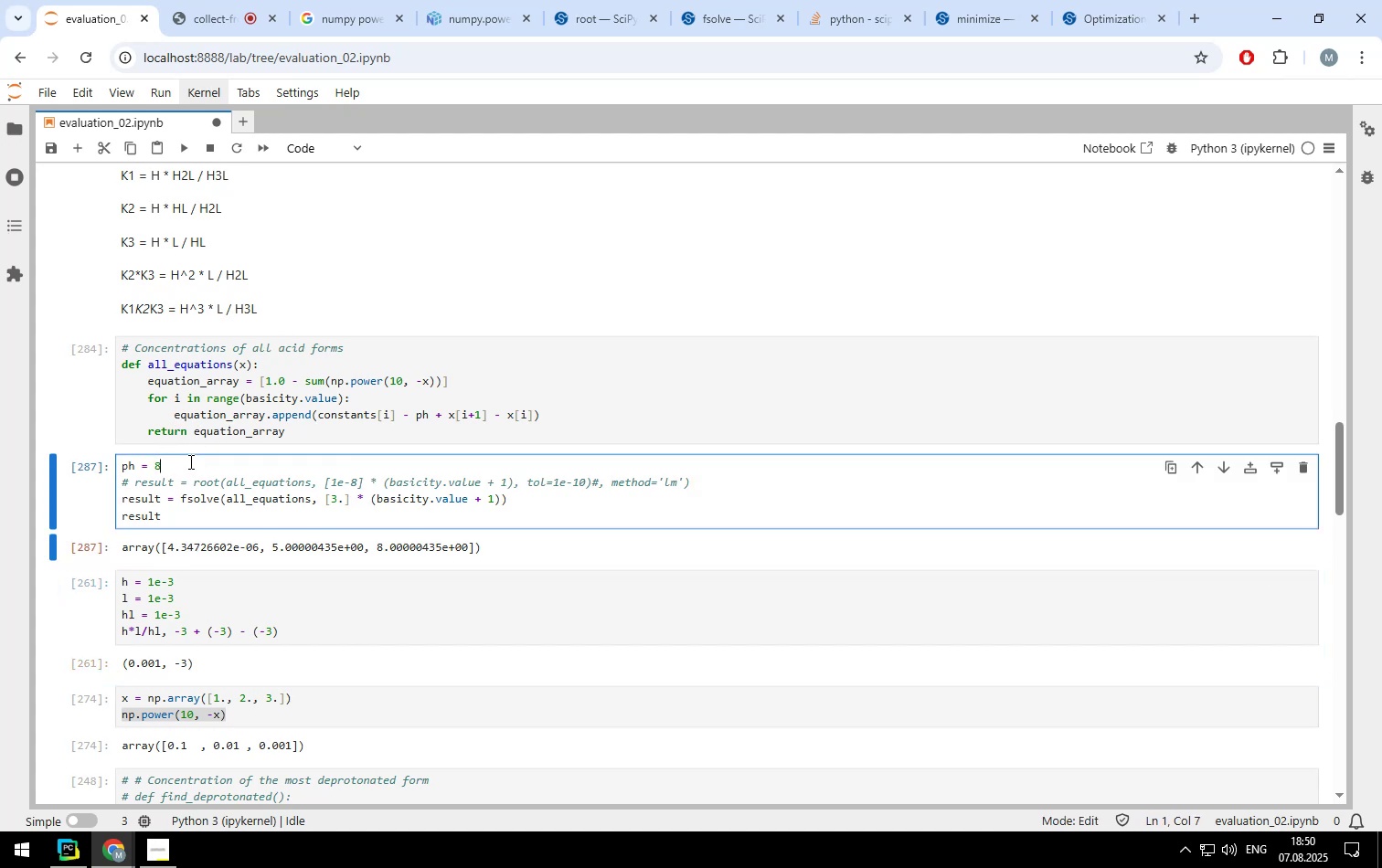 
key(Backspace)
 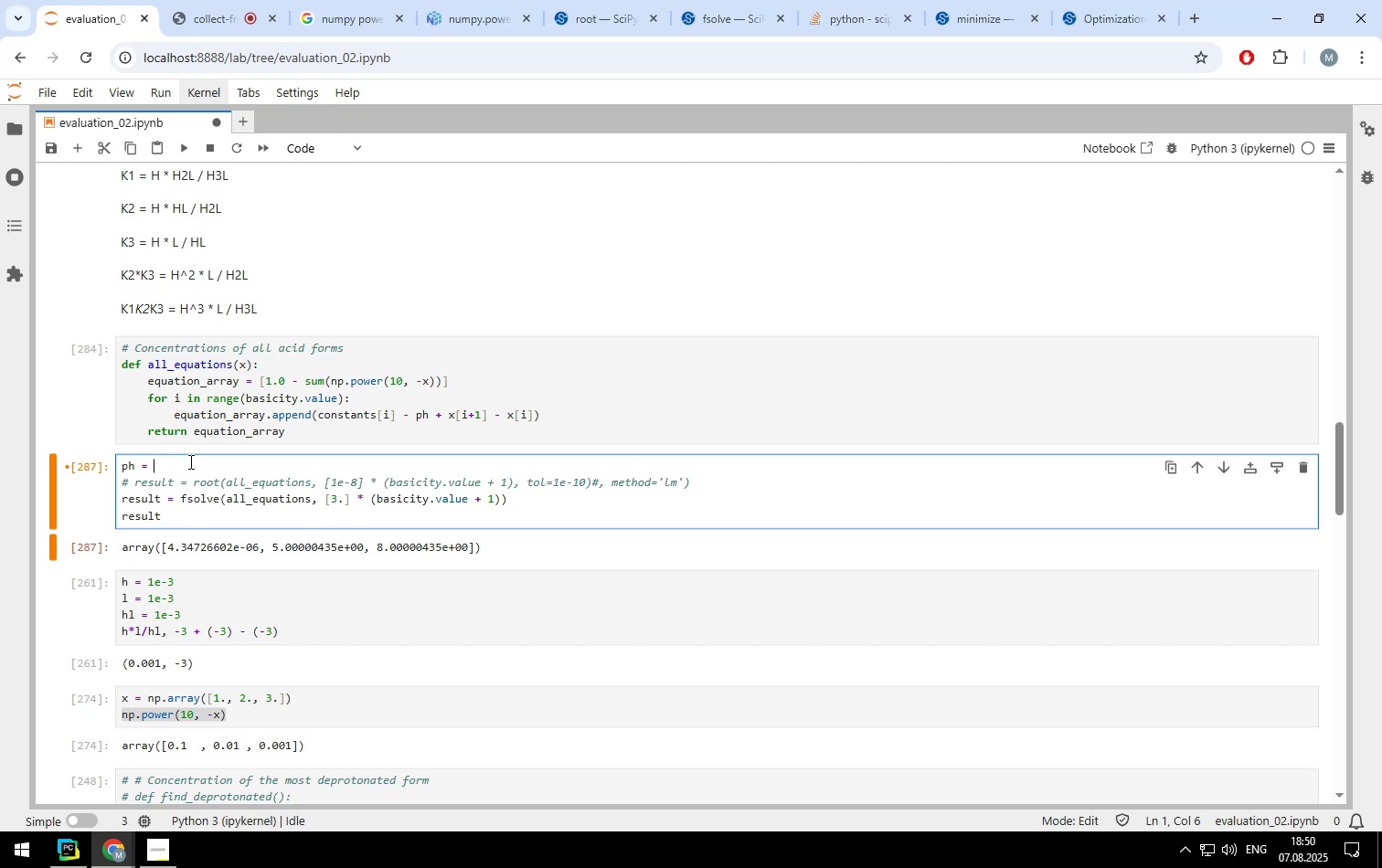 
key(9)
 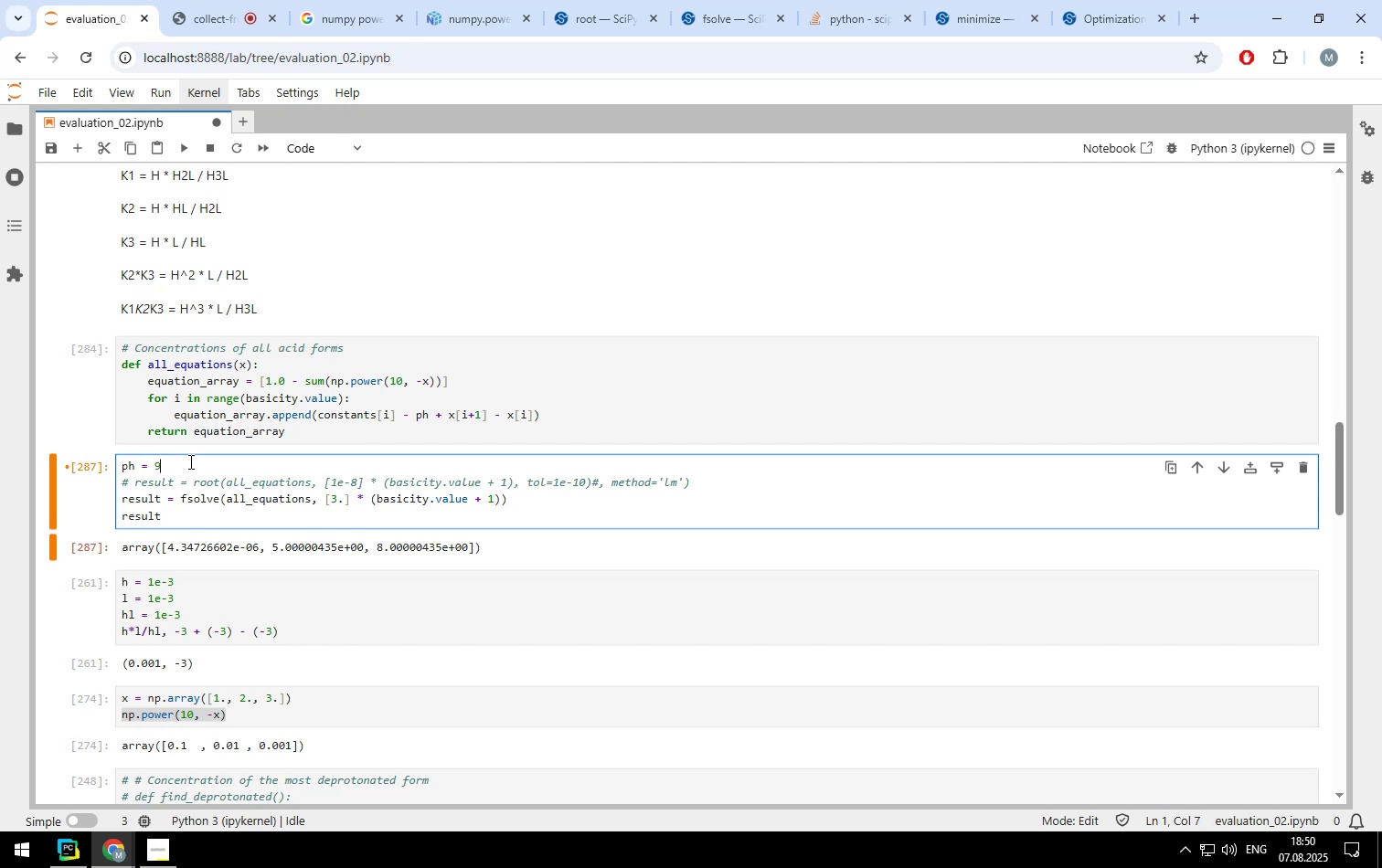 
key(Shift+ShiftLeft)
 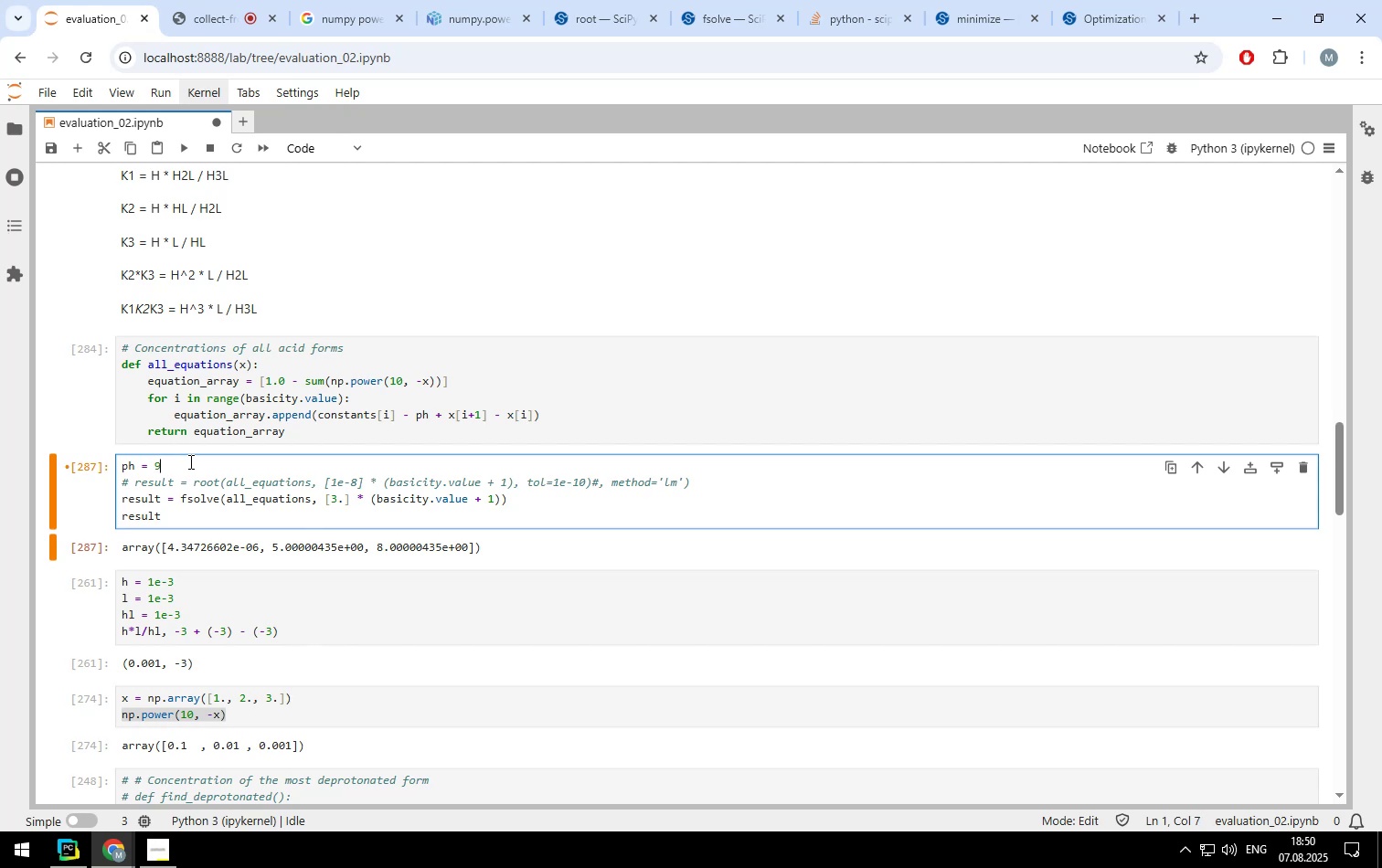 
key(Shift+Enter)
 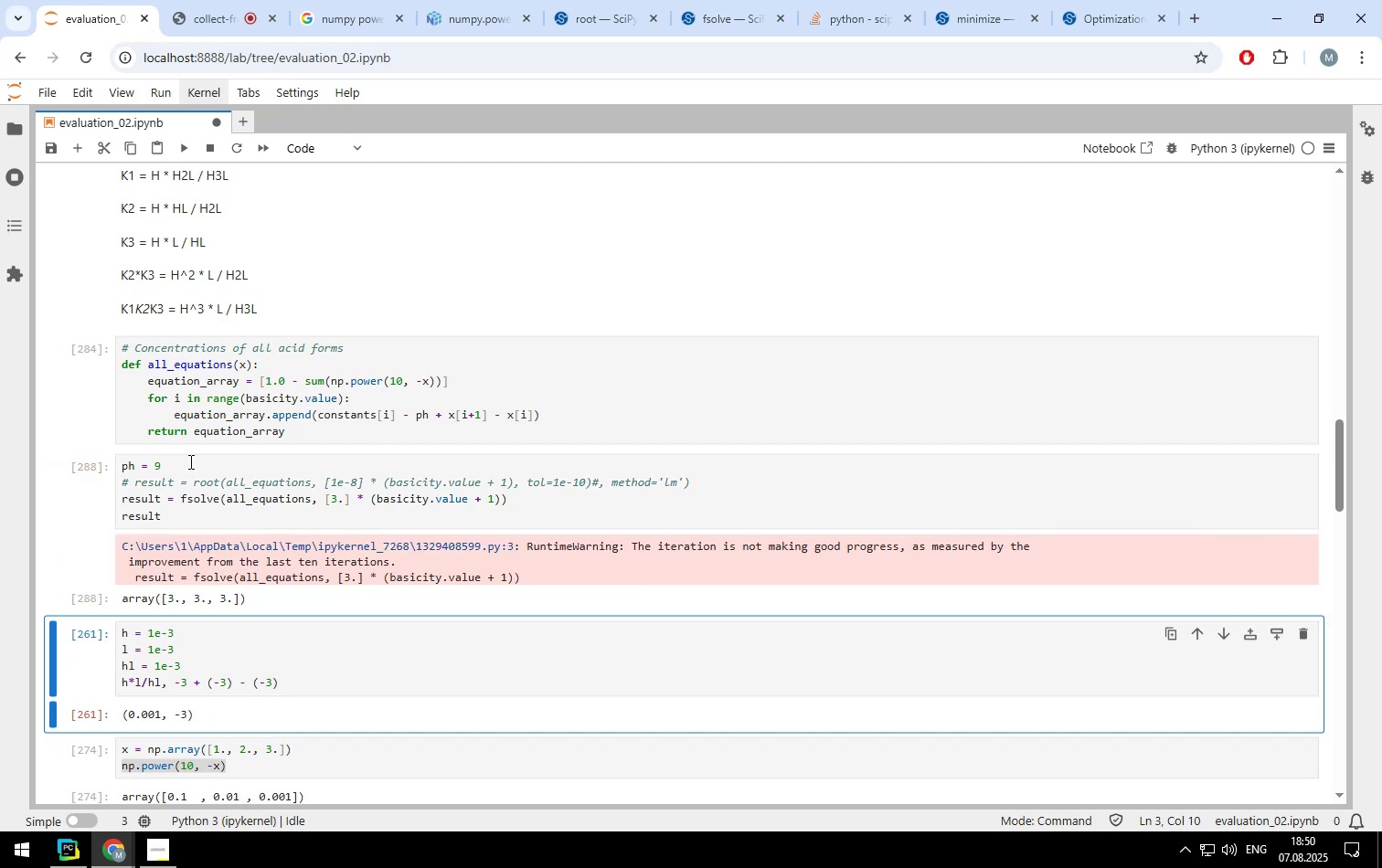 
left_click([189, 461])
 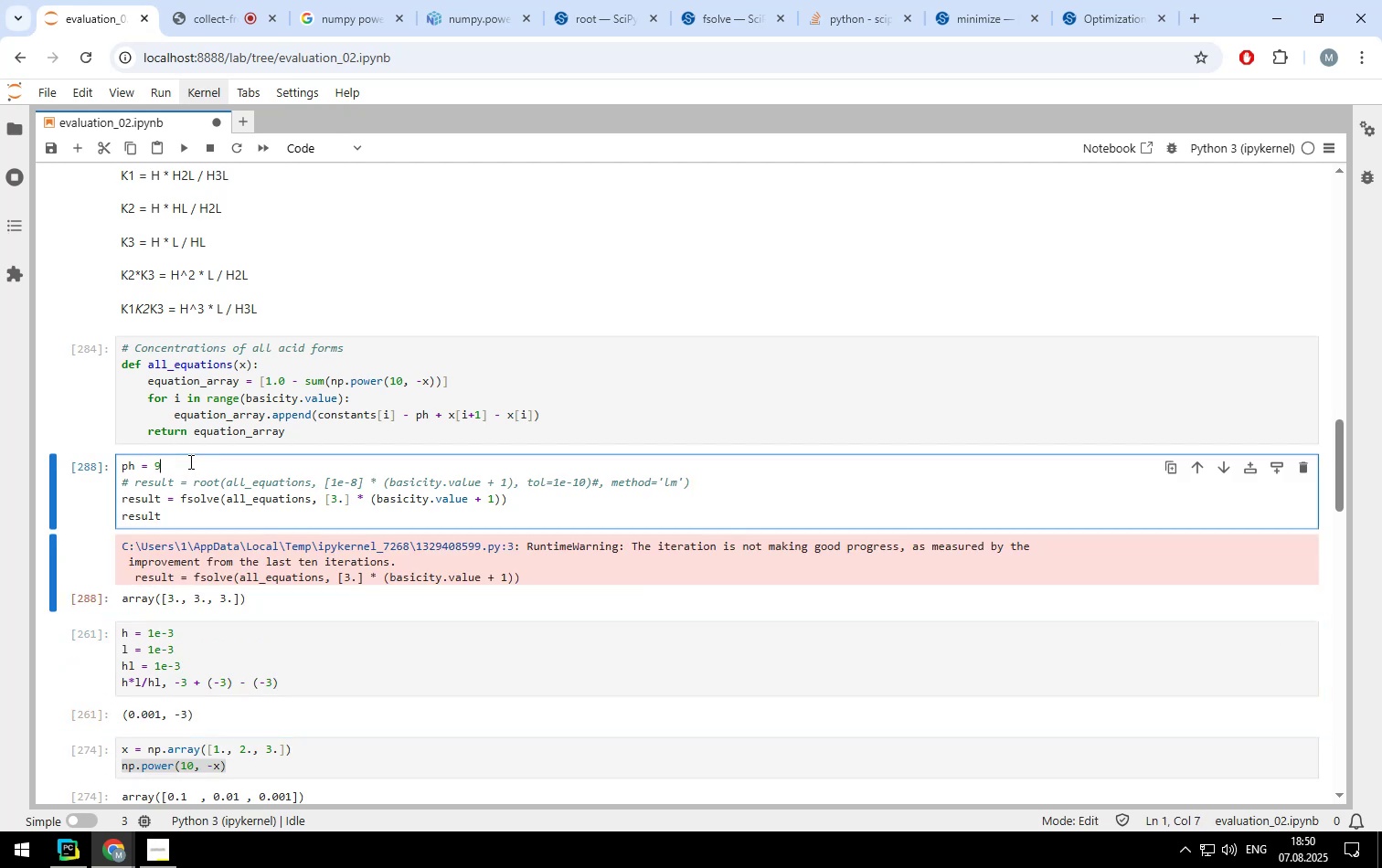 
key(Backspace)
 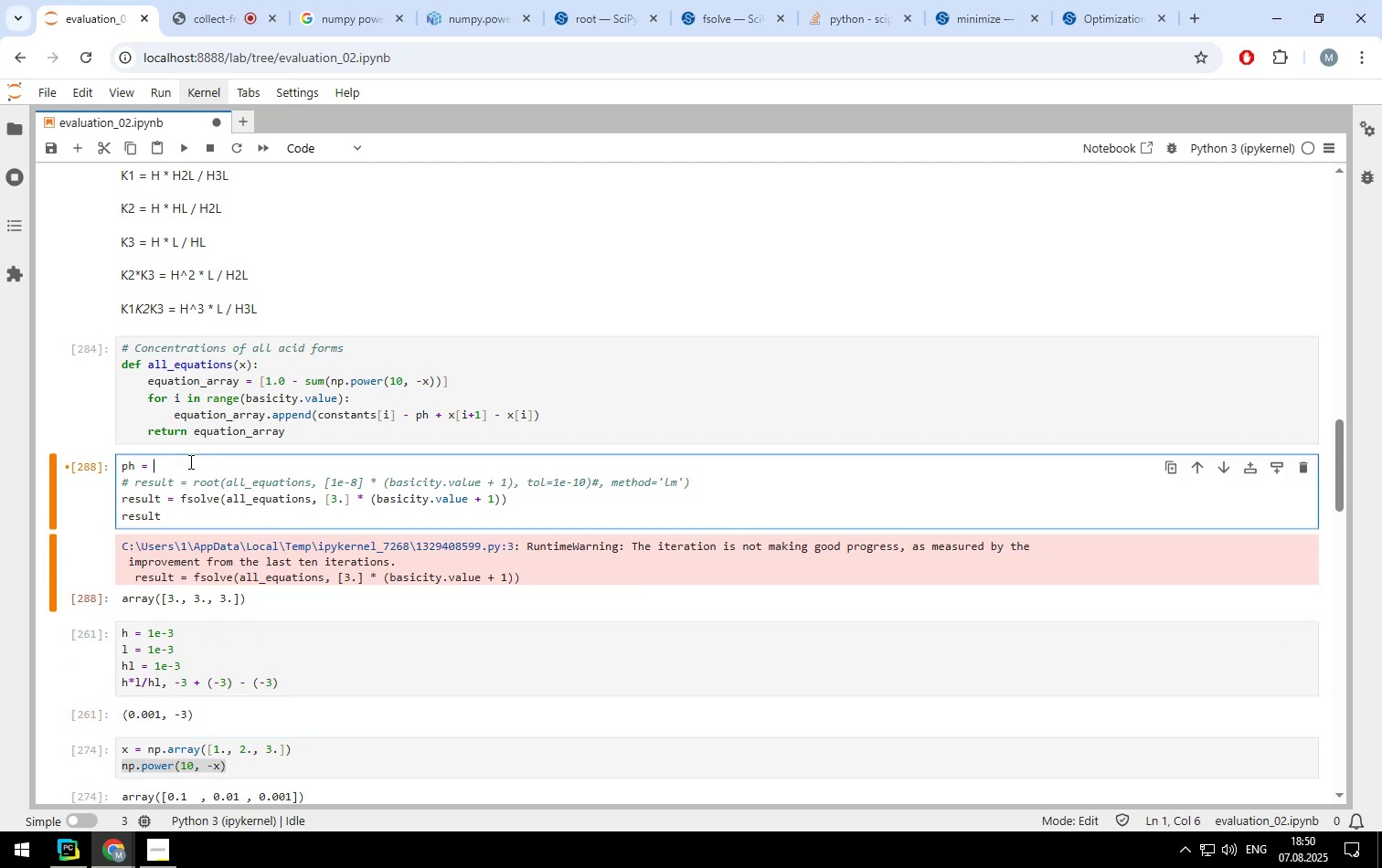 
key(8)
 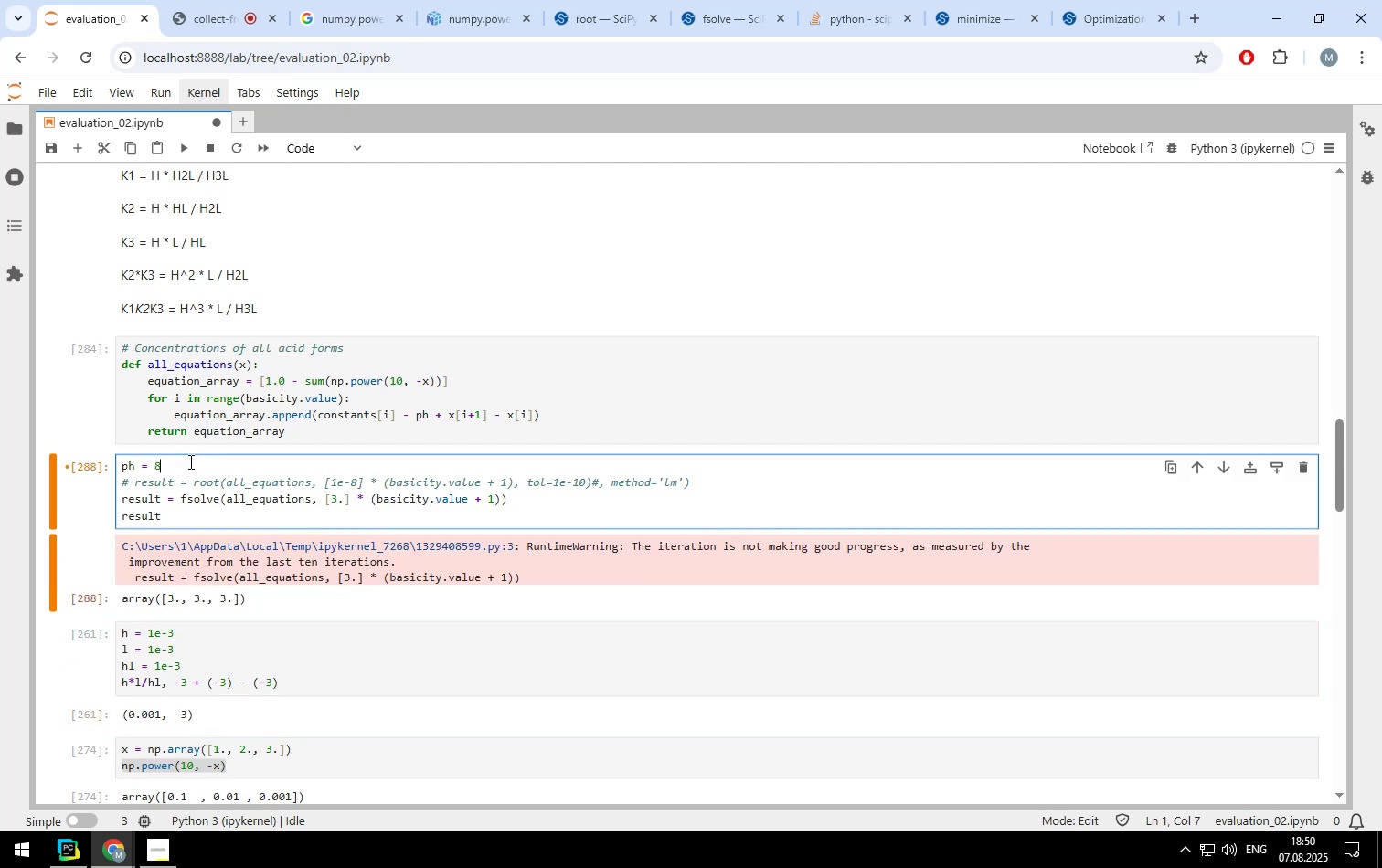 
key(Shift+ShiftLeft)
 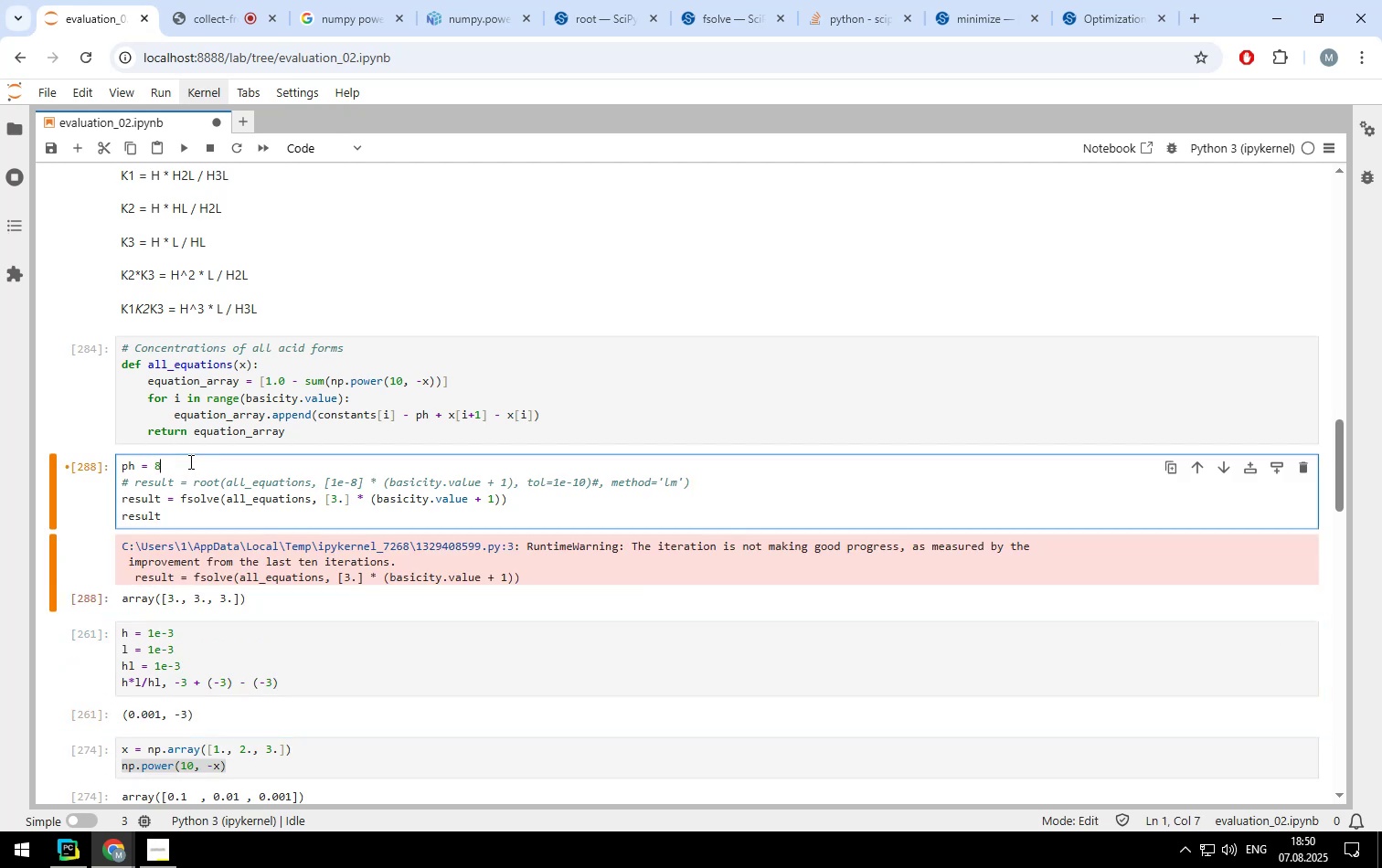 
key(Shift+Enter)
 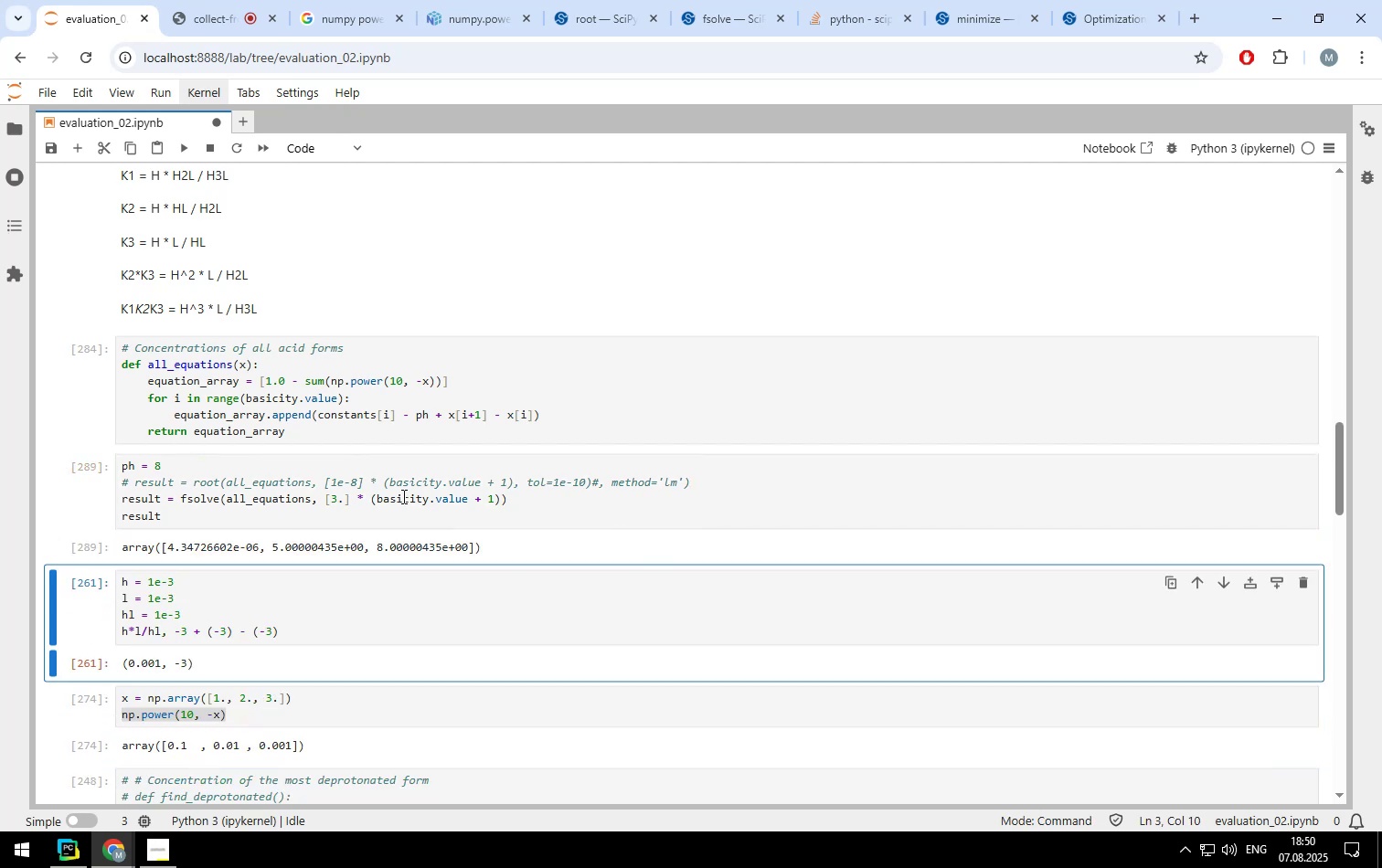 
wait(5.41)
 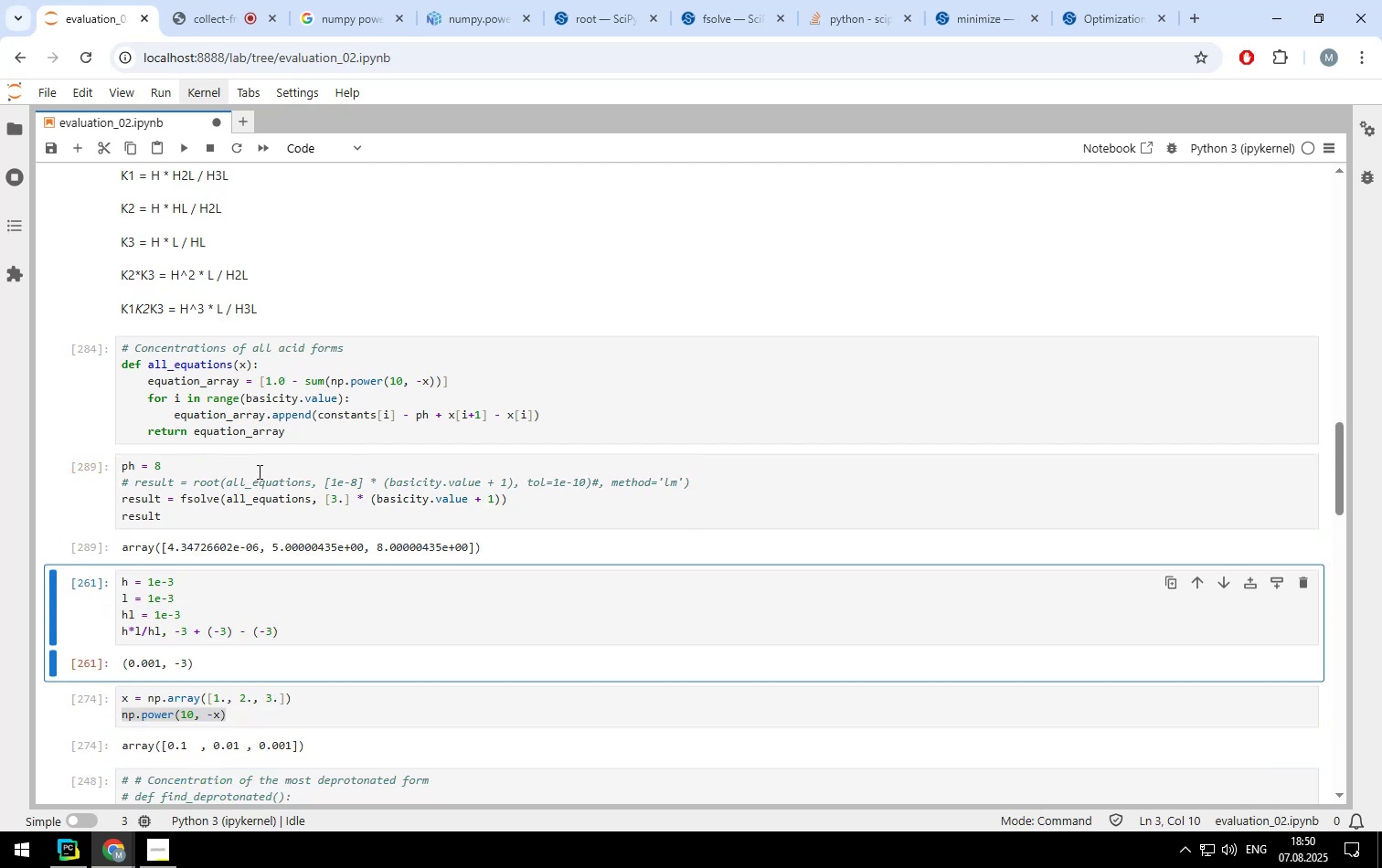 
left_click([400, 482])
 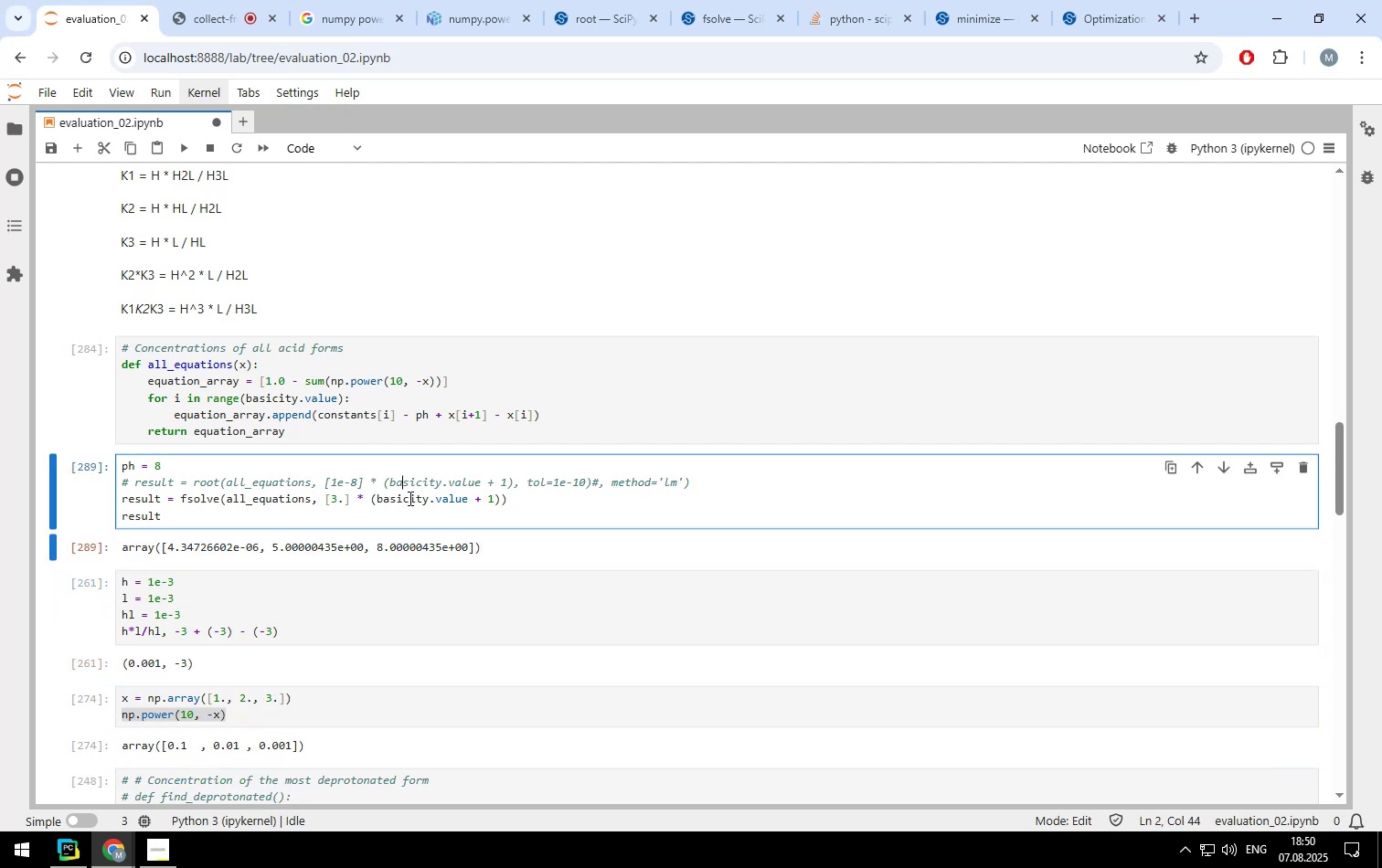 
left_click([409, 498])
 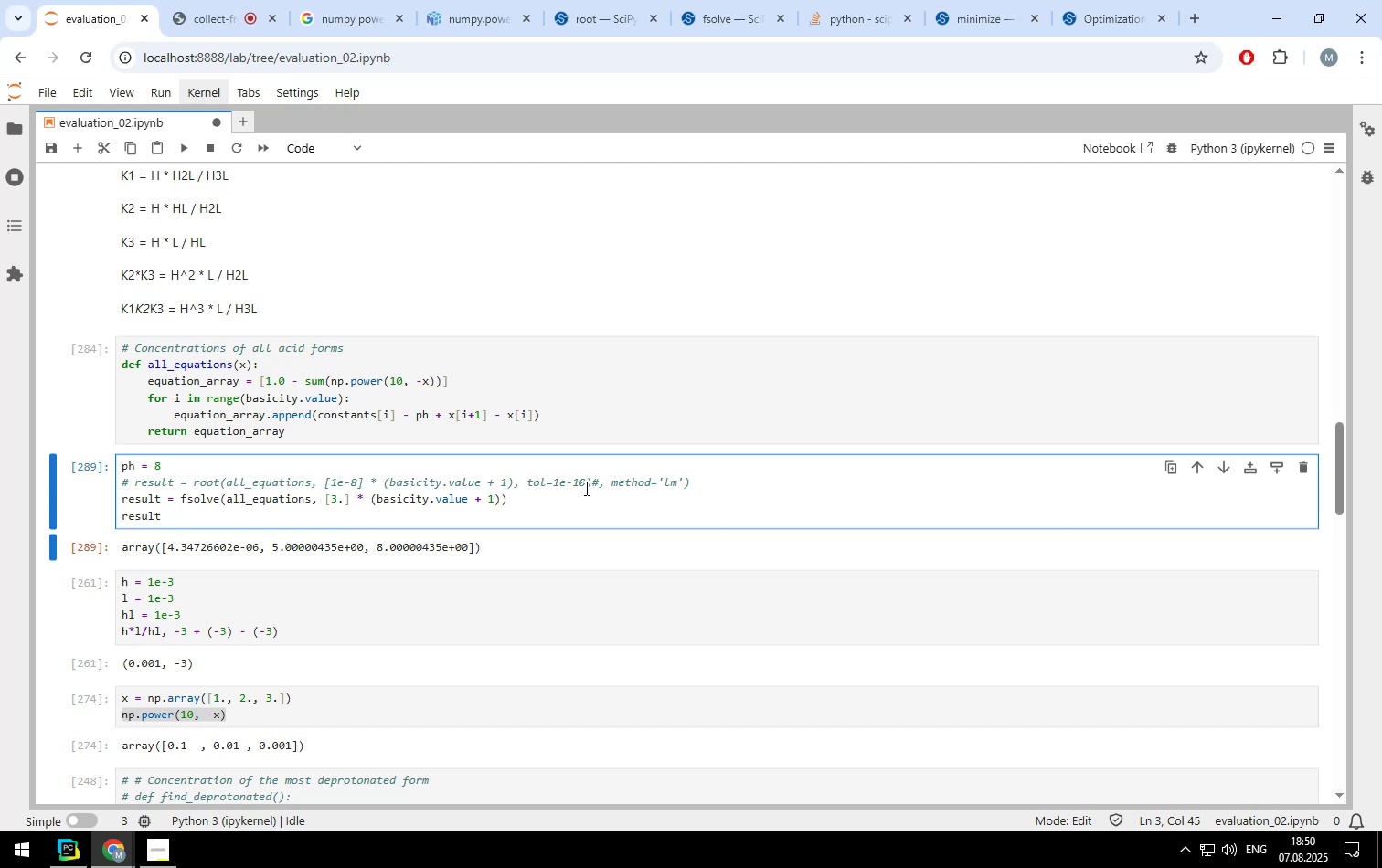 
key(Control+ControlLeft)
 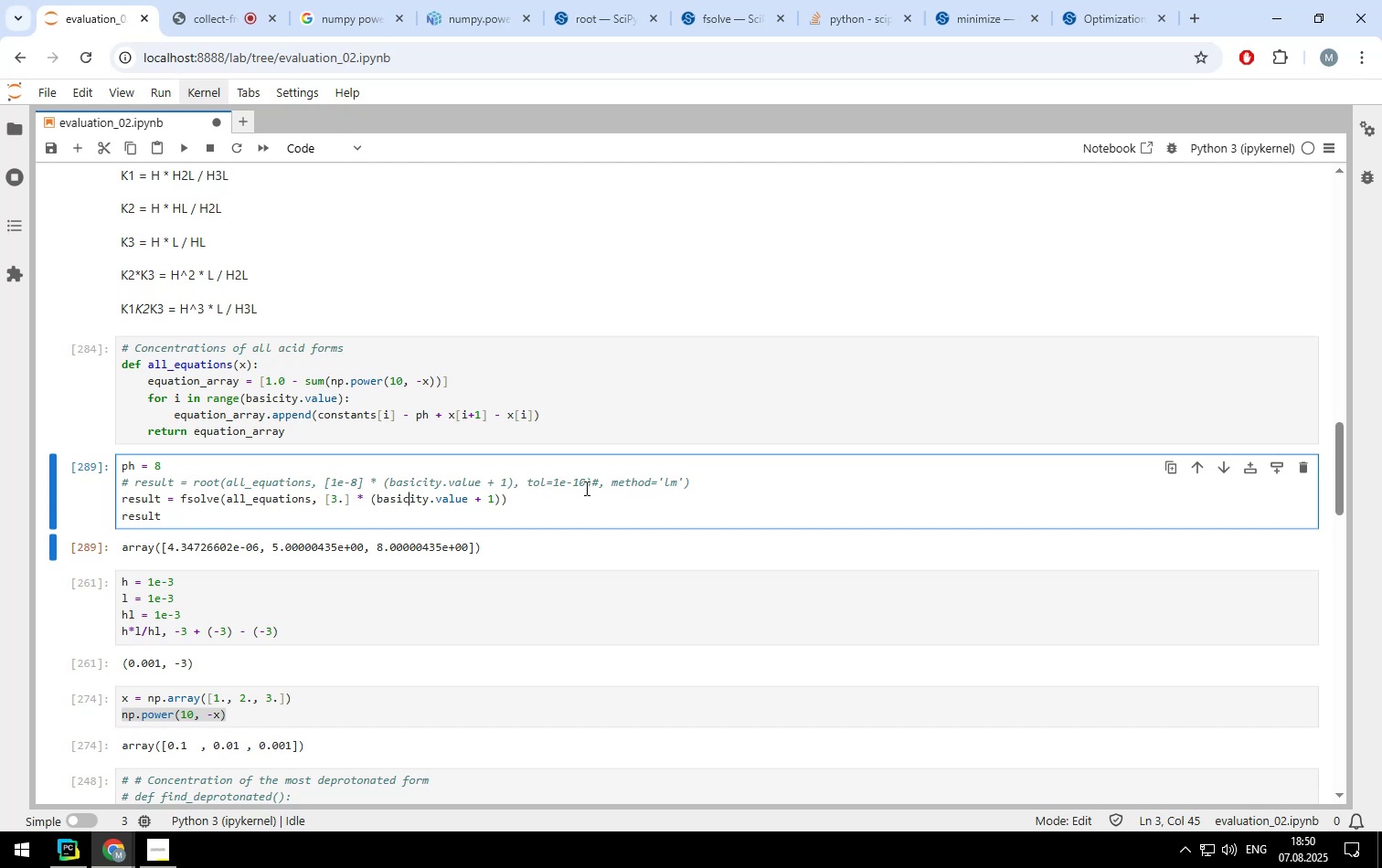 
key(Control+Slash)
 